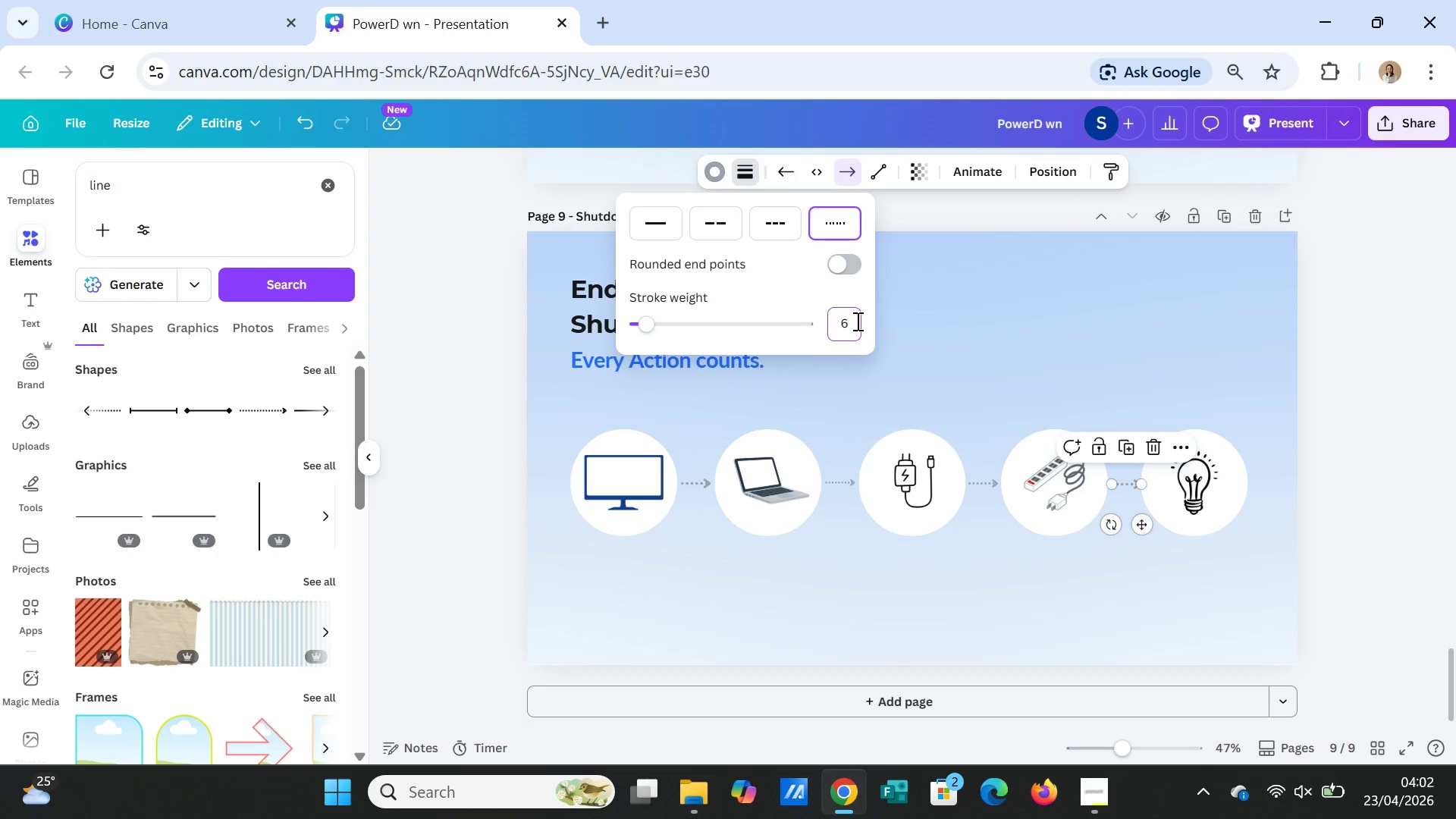 
key(Enter)
 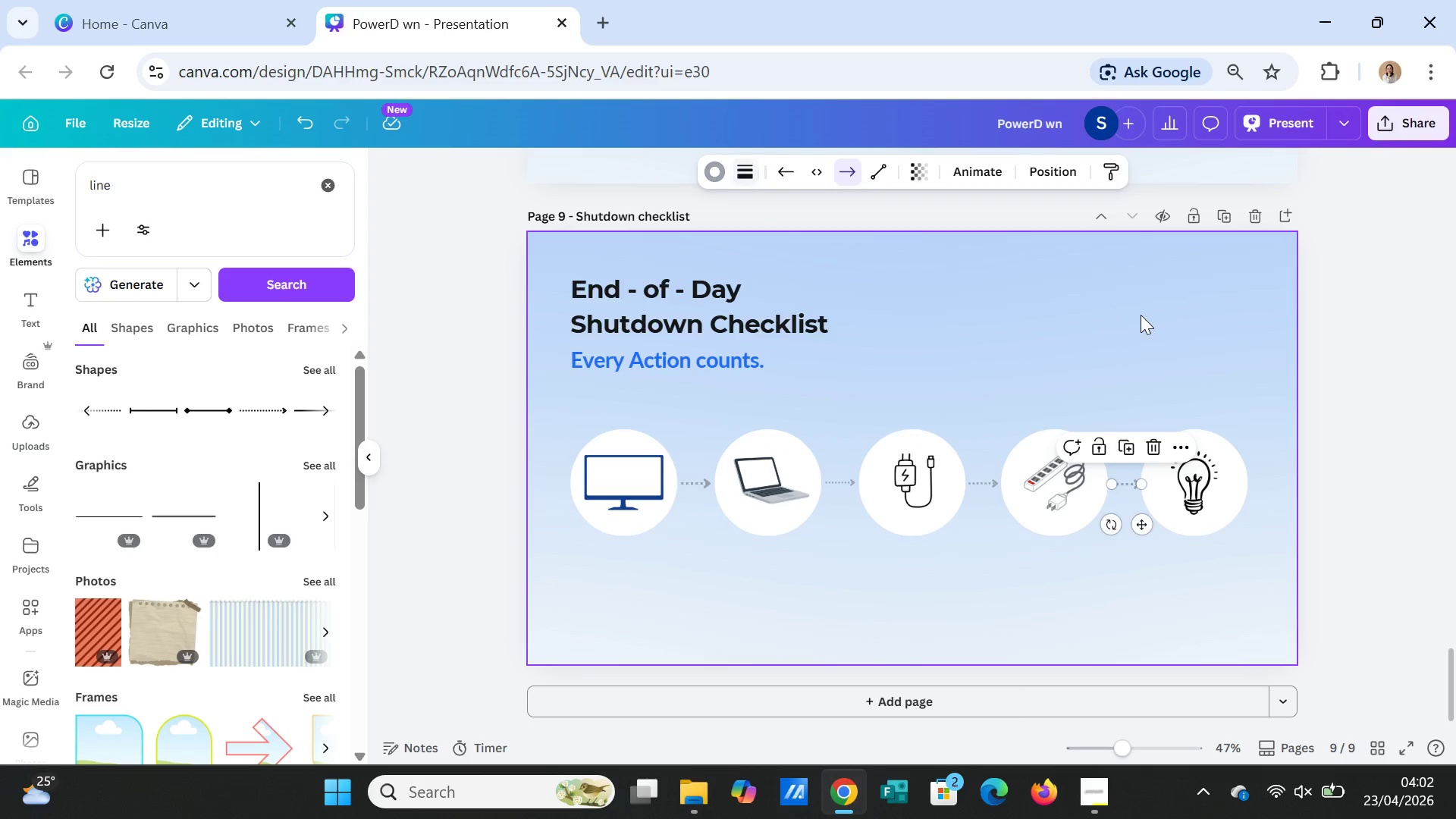 
double_click([1186, 318])
 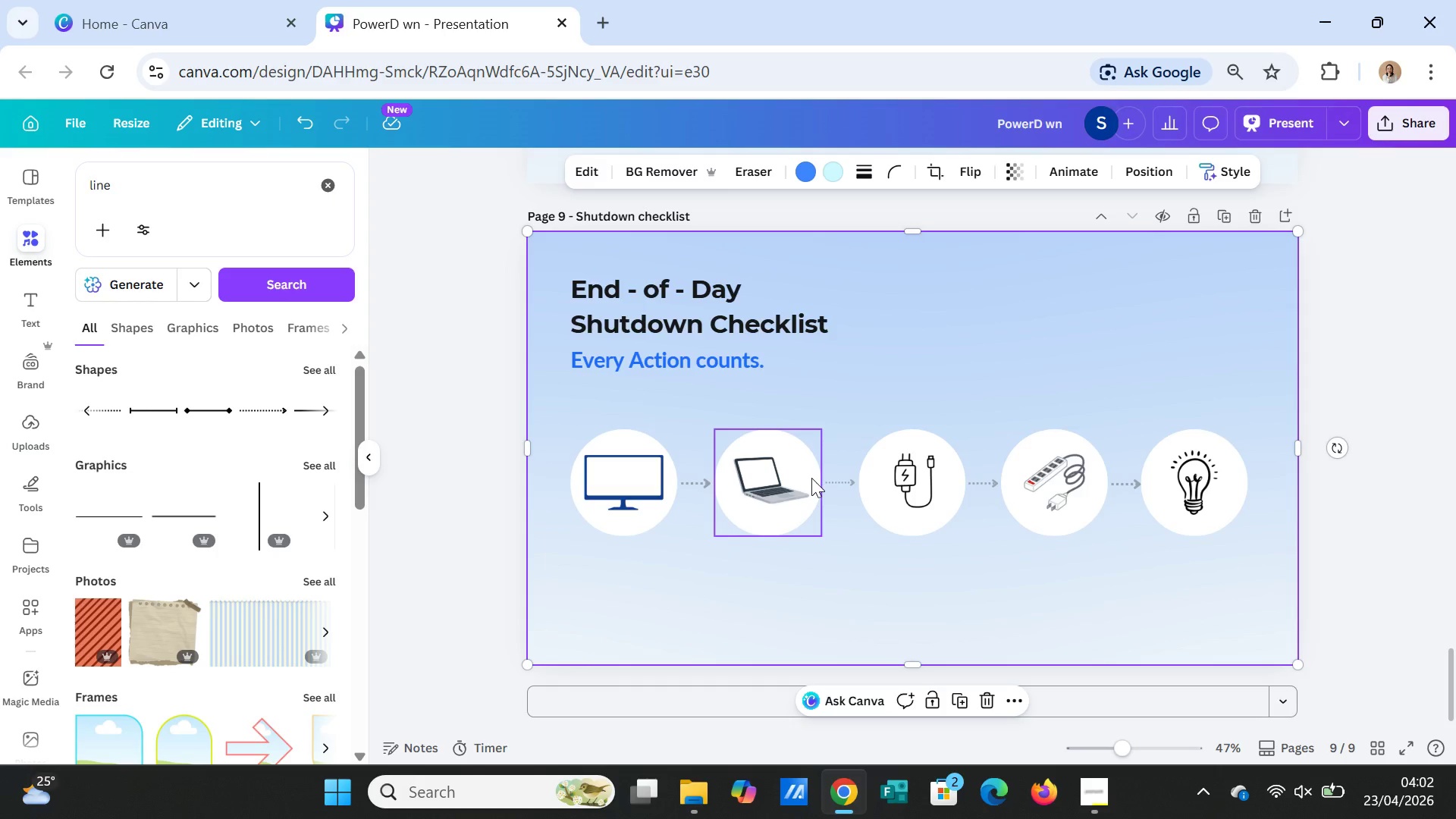 
left_click([839, 478])
 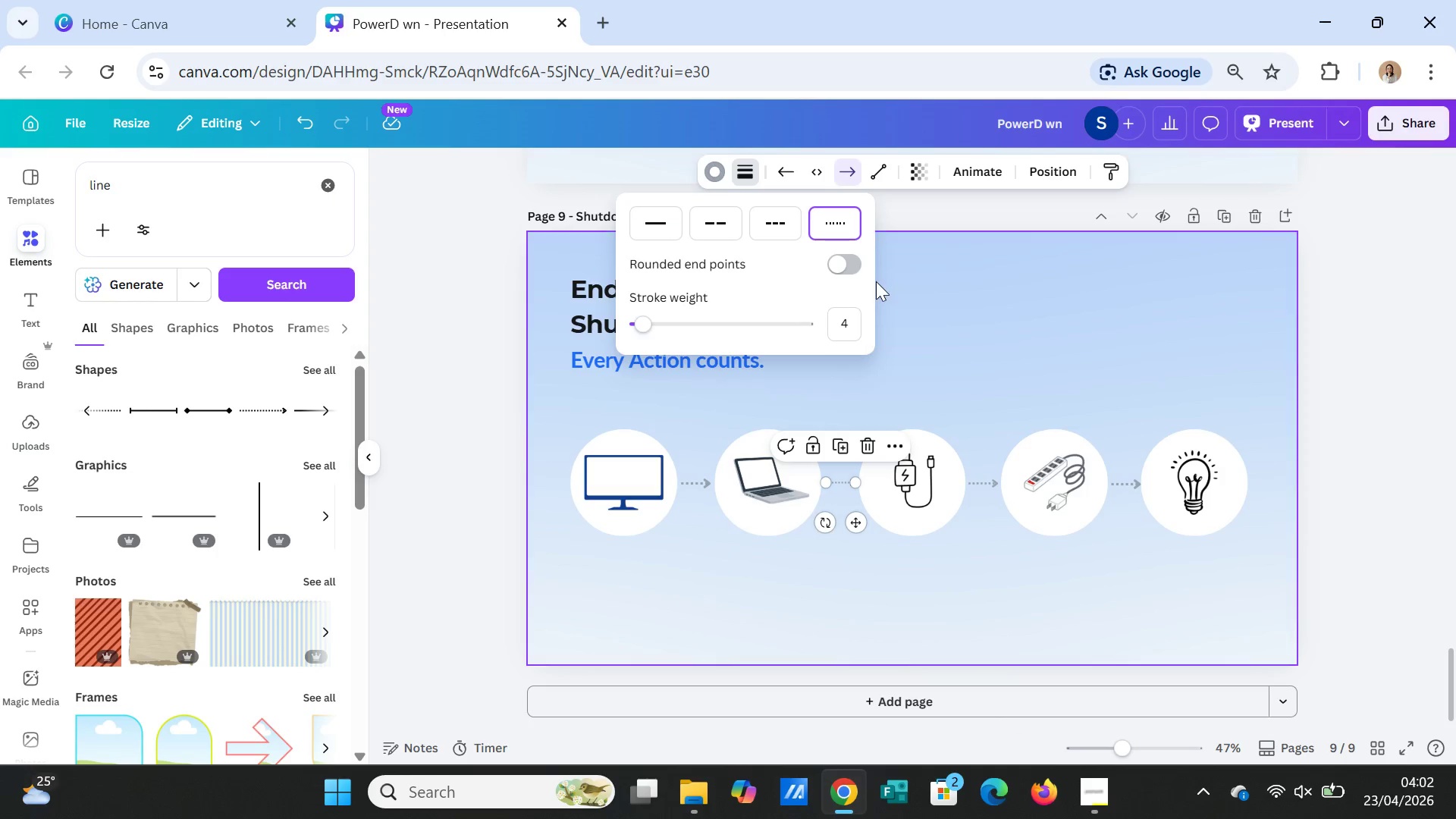 
left_click([857, 320])
 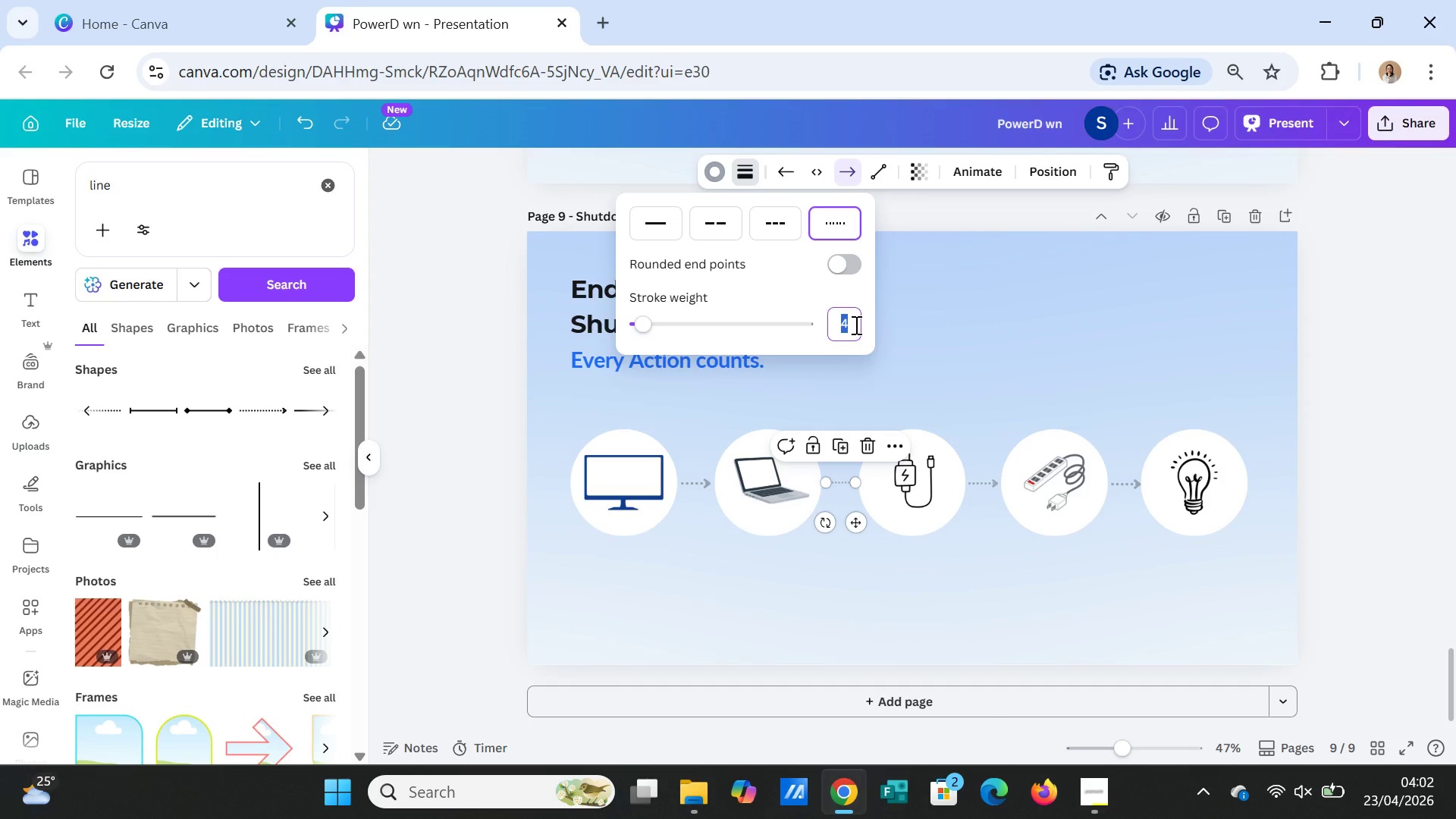 
key(5)
 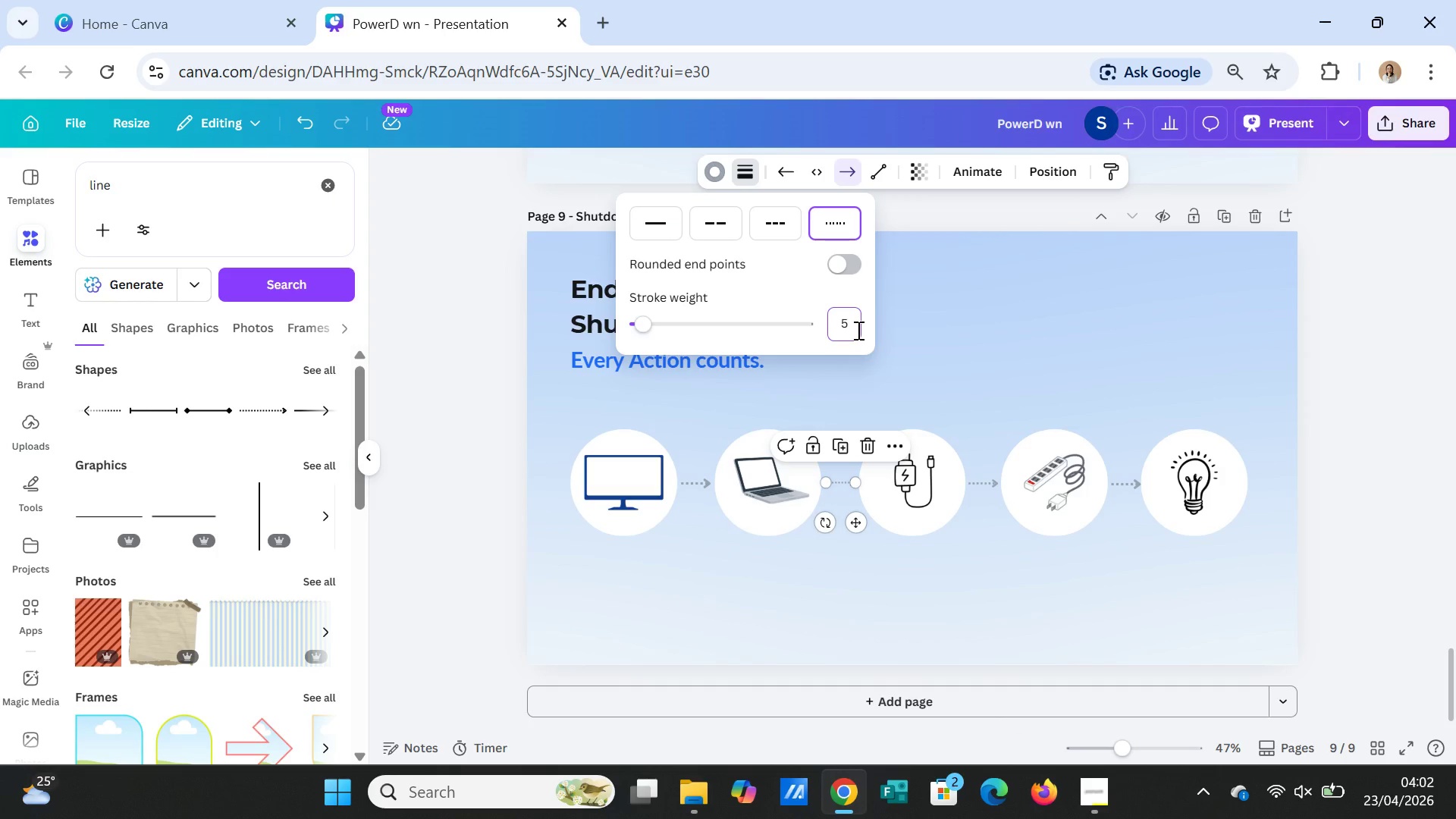 
key(Backspace)
 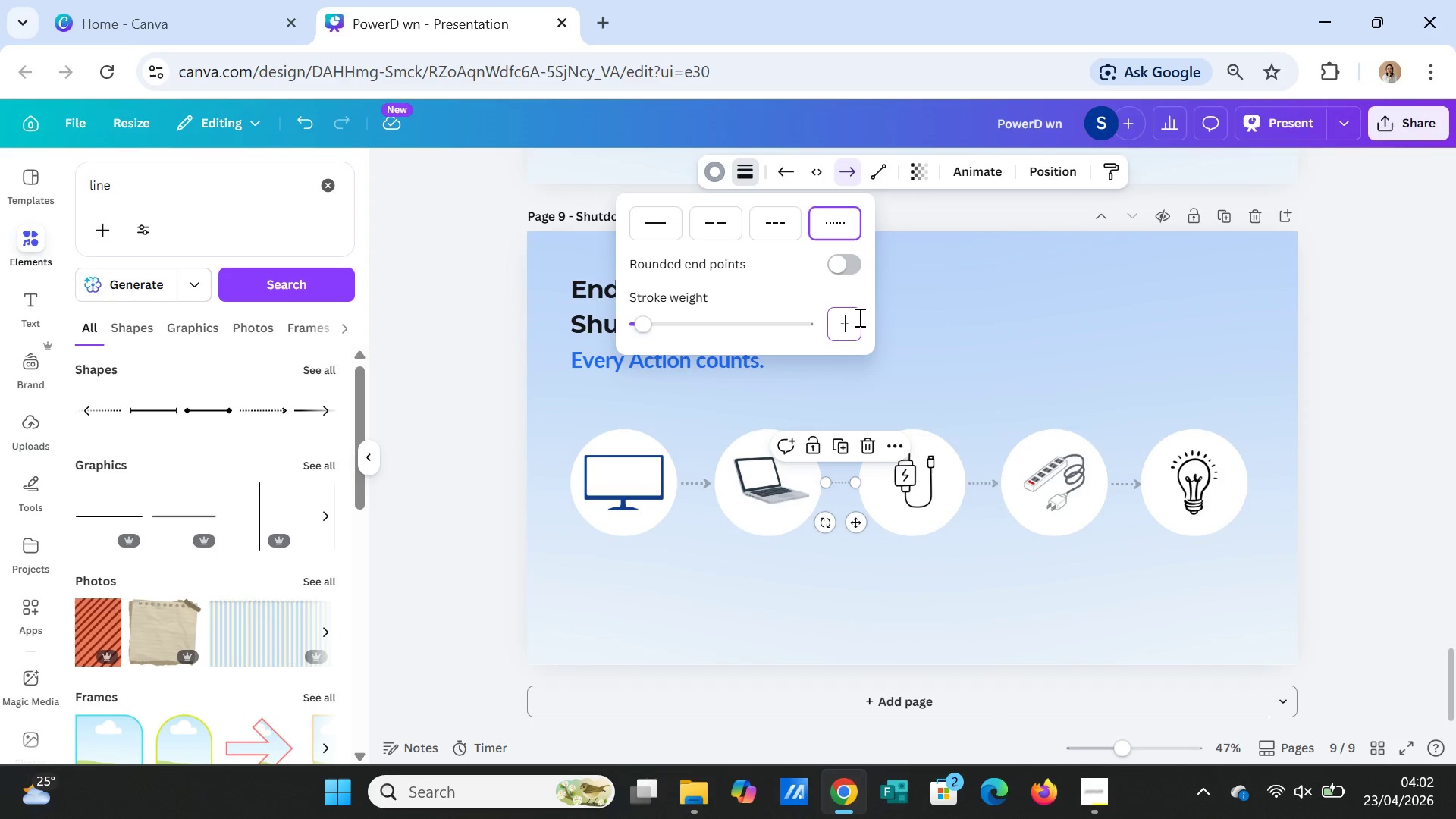 
key(6)
 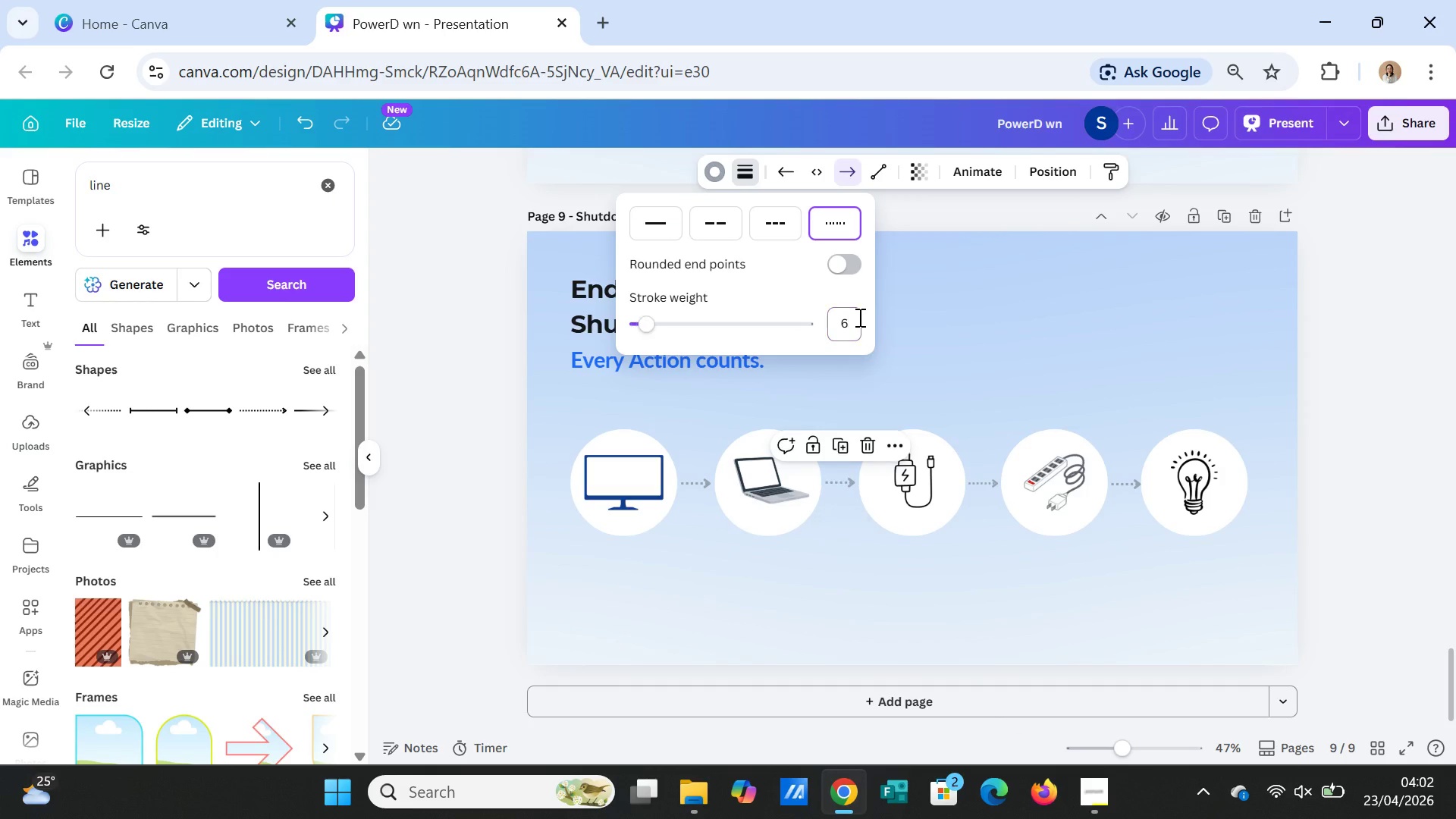 
key(Enter)
 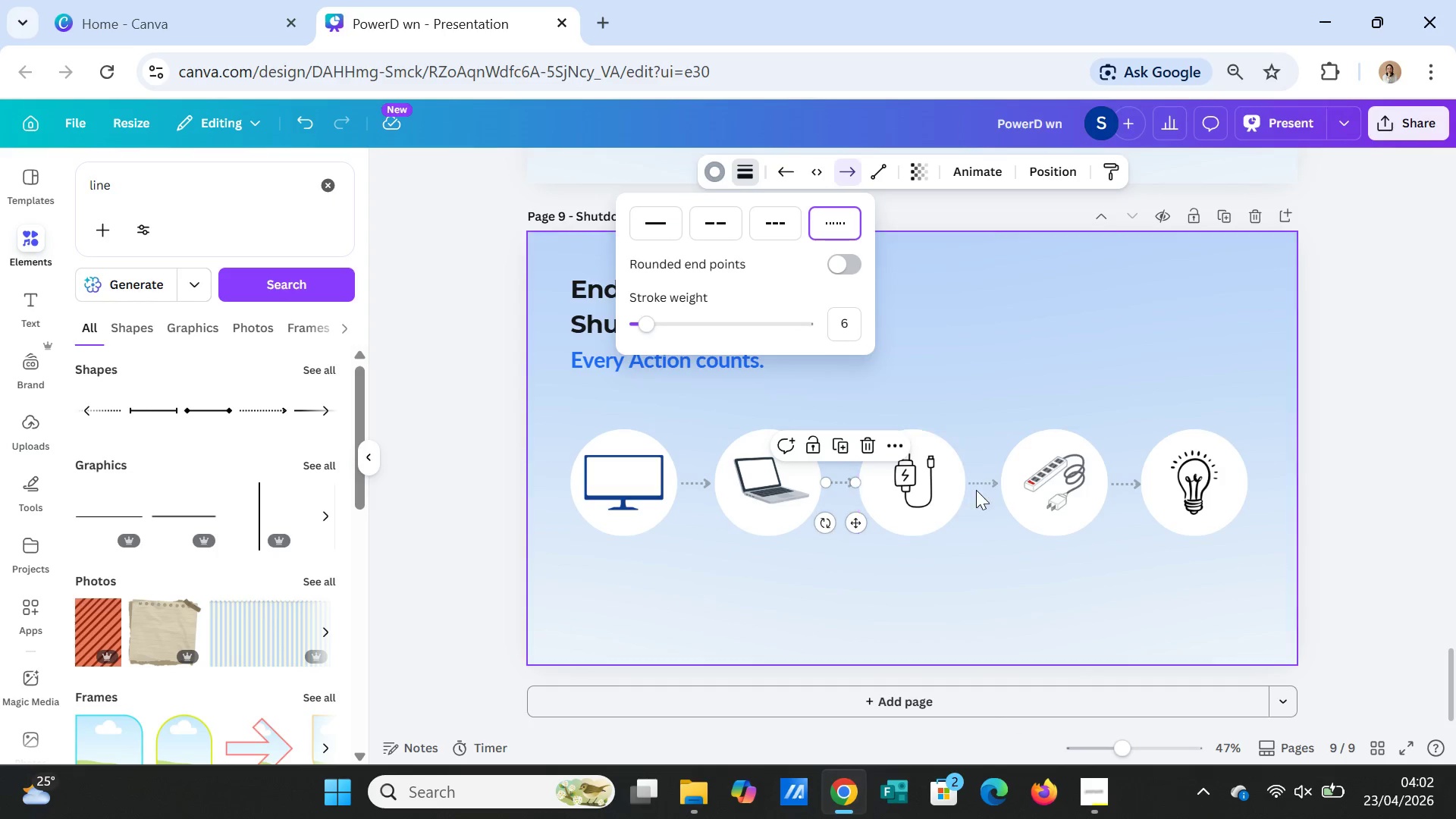 
left_click([984, 486])
 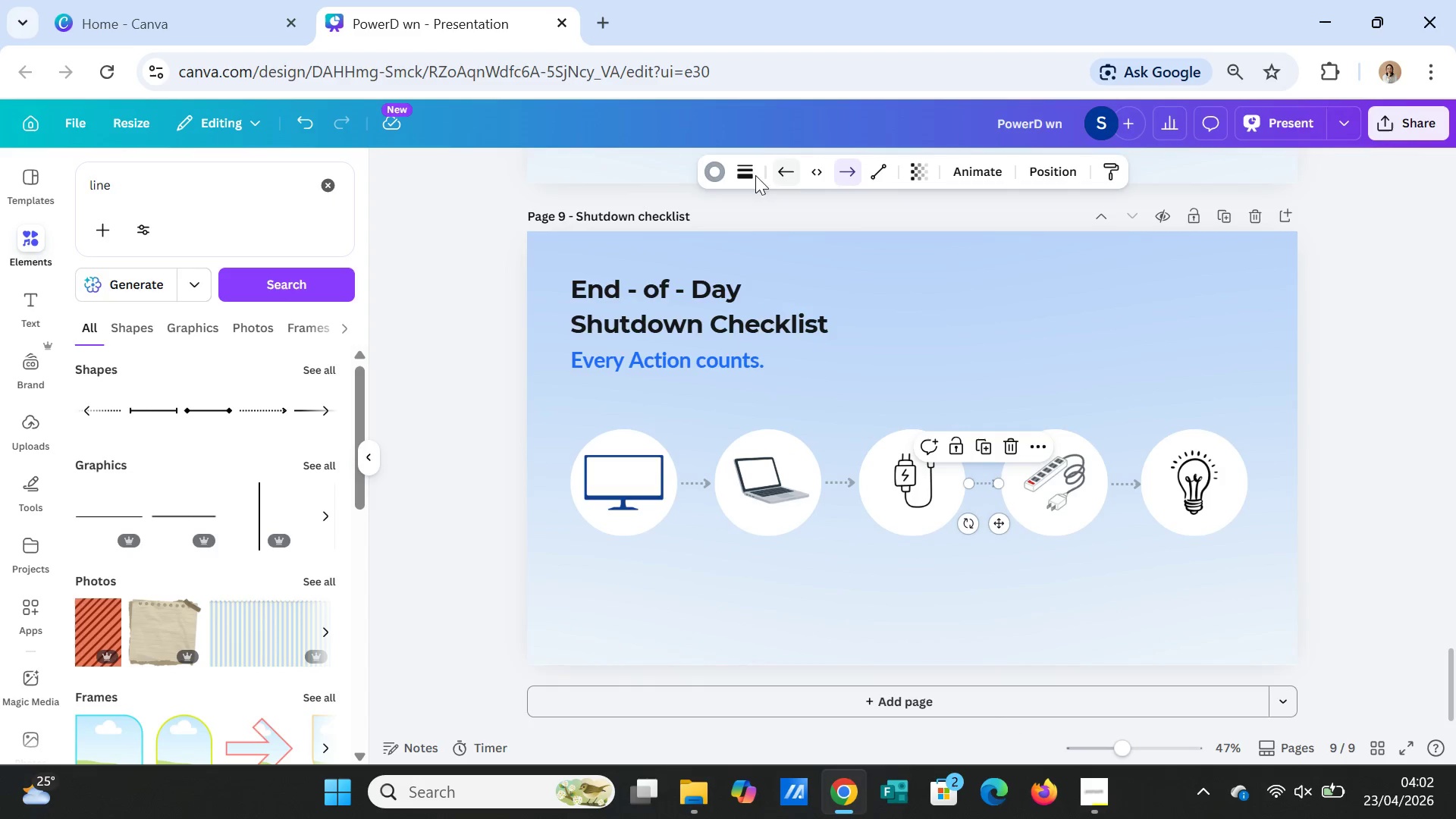 
left_click([749, 174])
 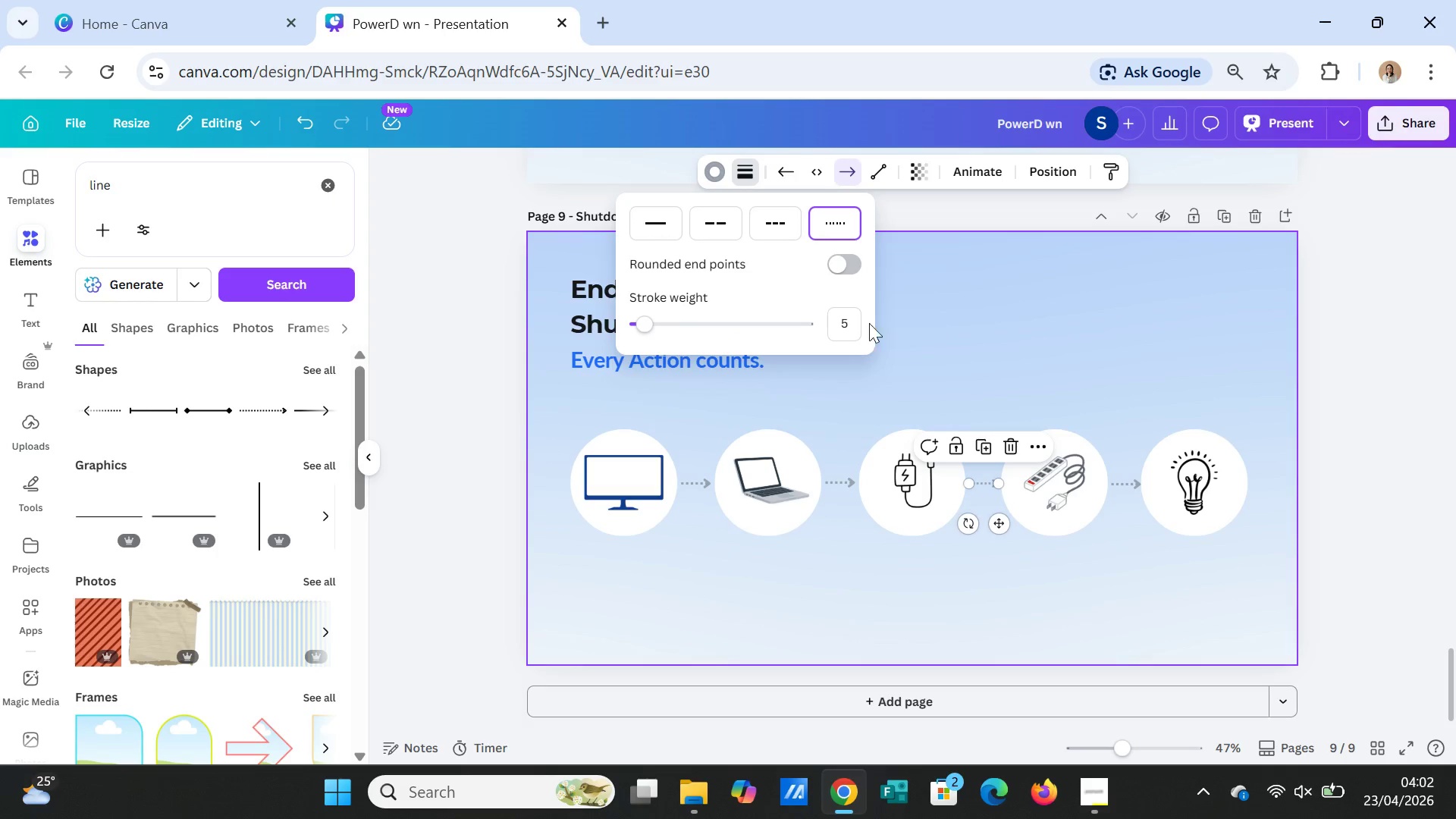 
left_click([858, 323])
 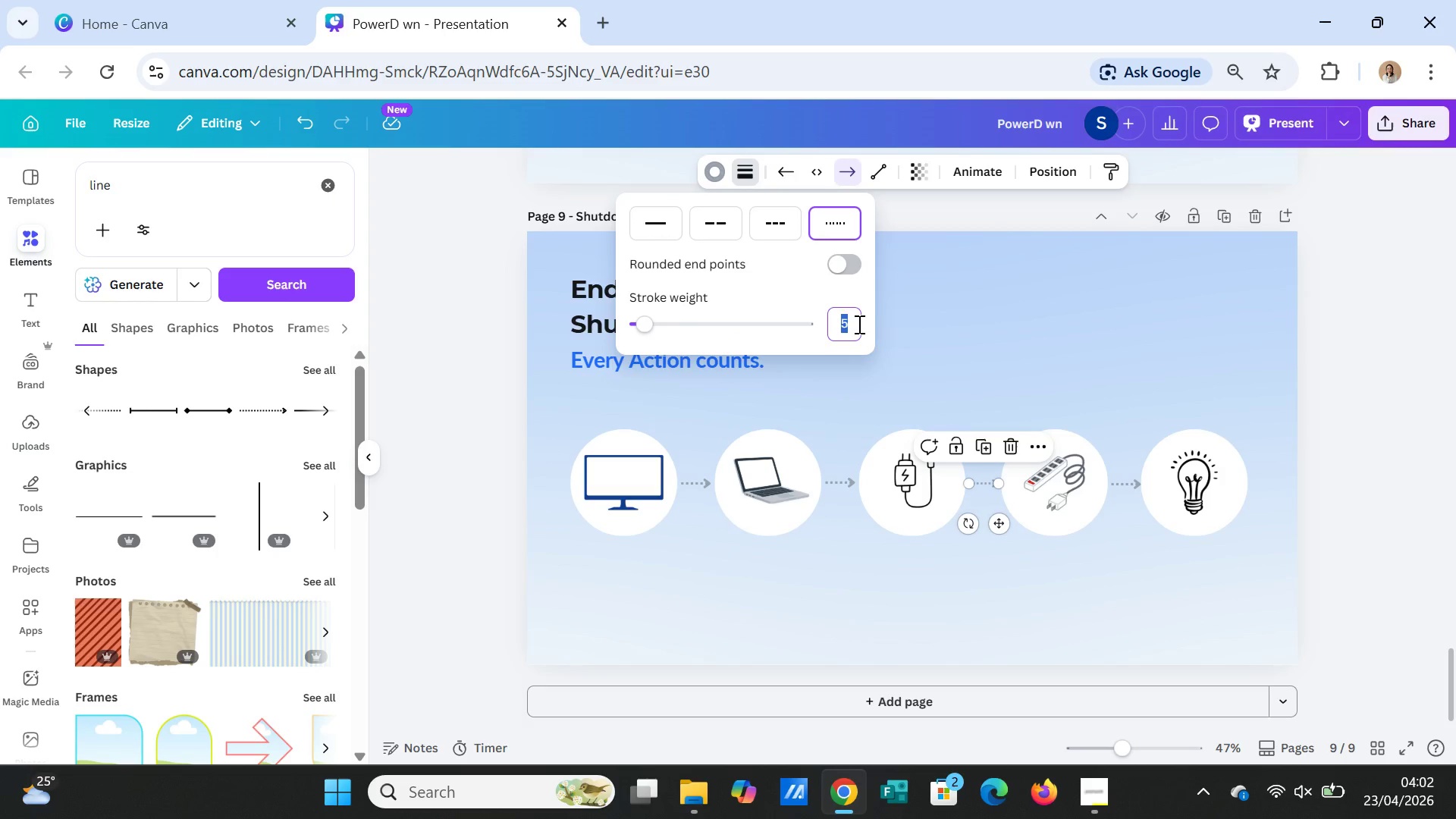 
key(6)
 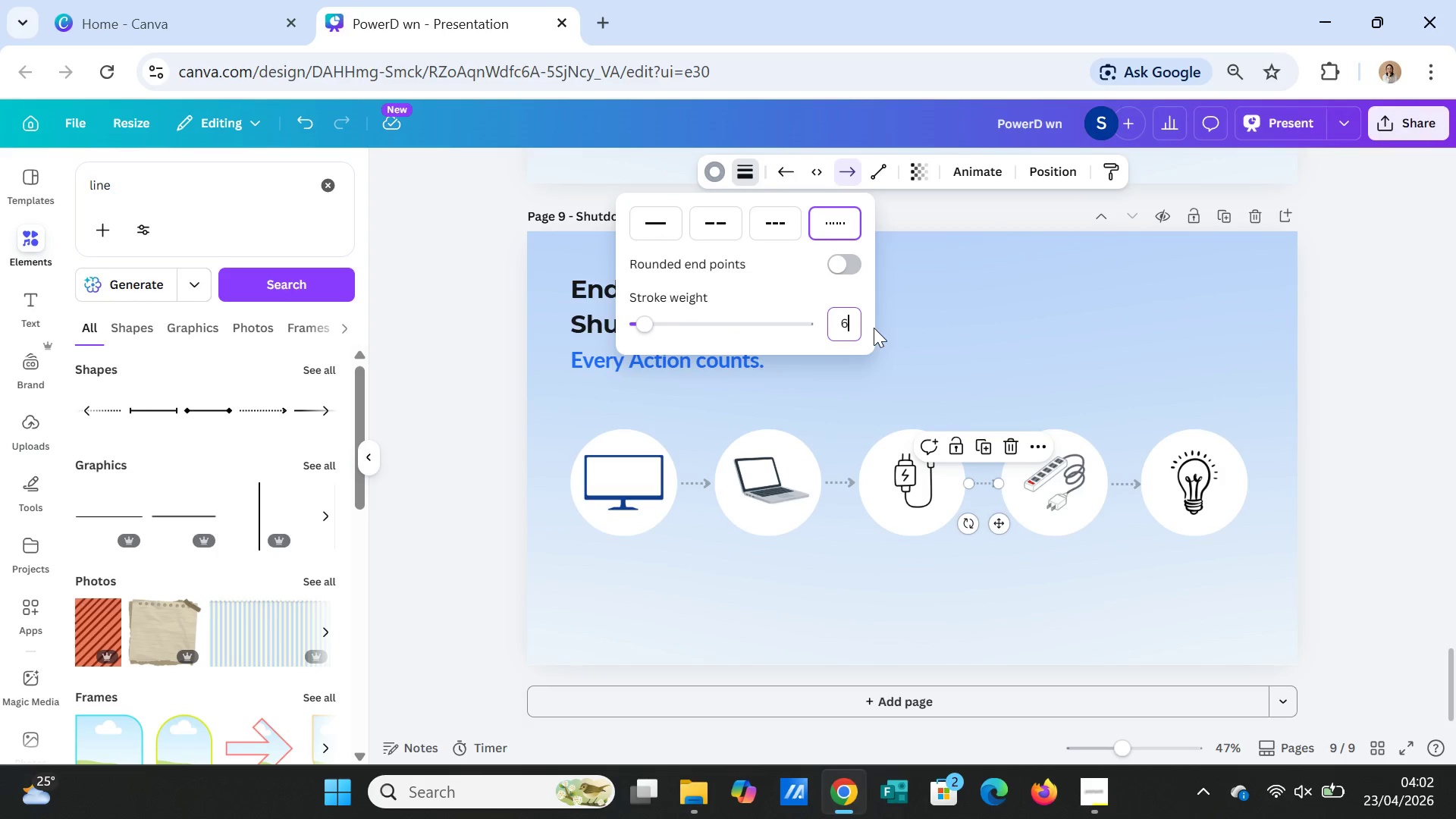 
key(Enter)
 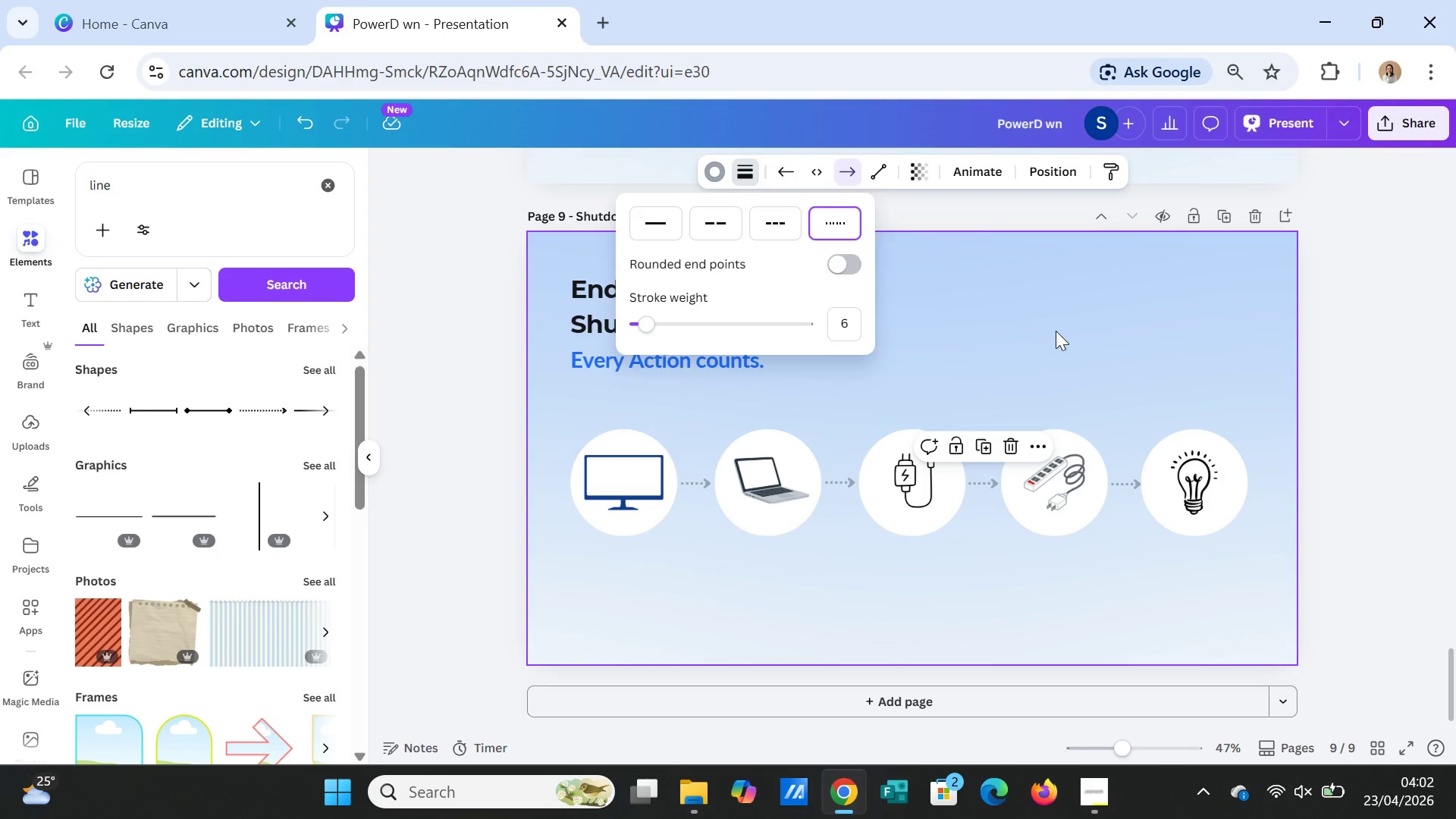 
left_click([1056, 331])
 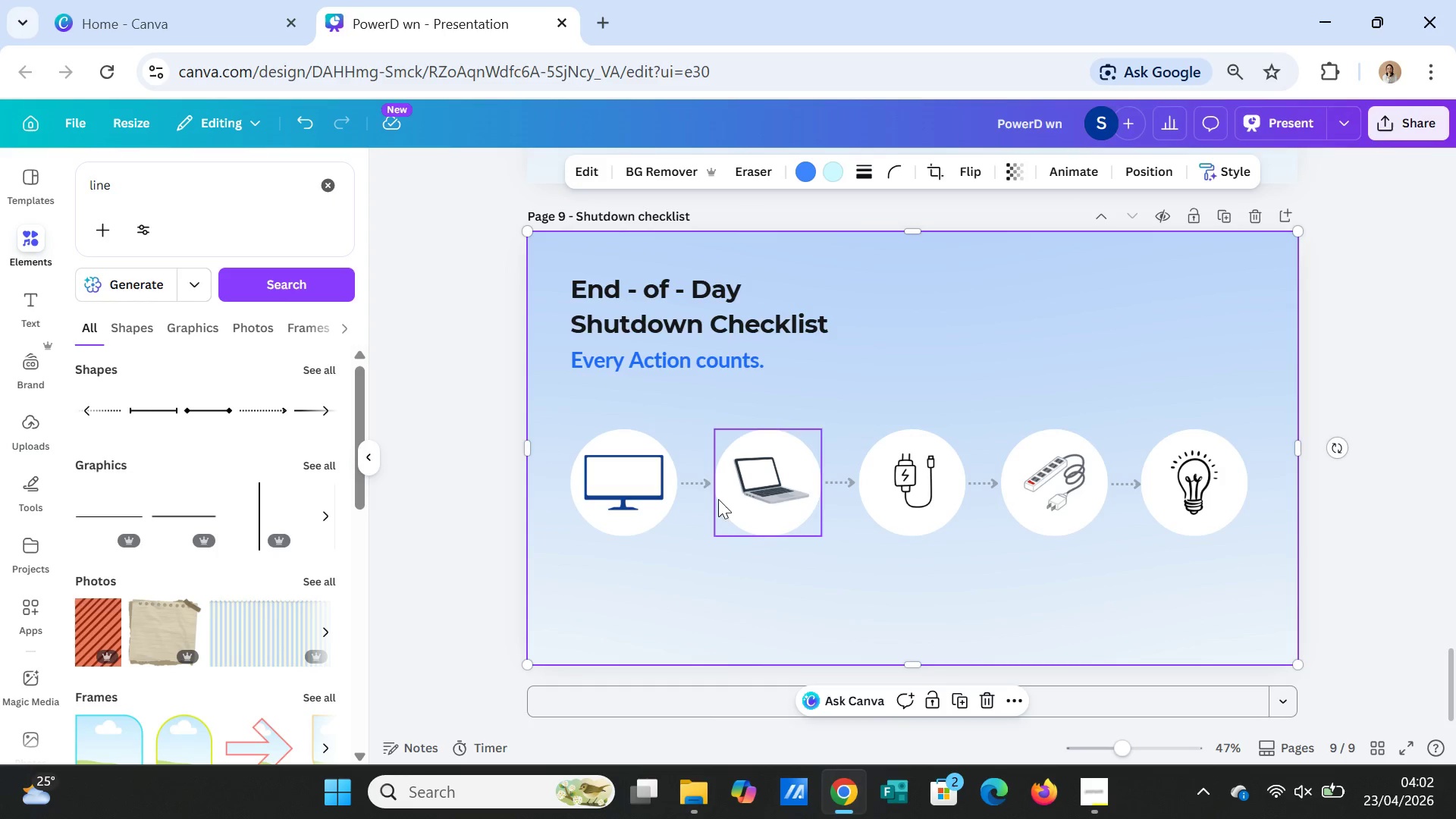 
left_click([704, 488])
 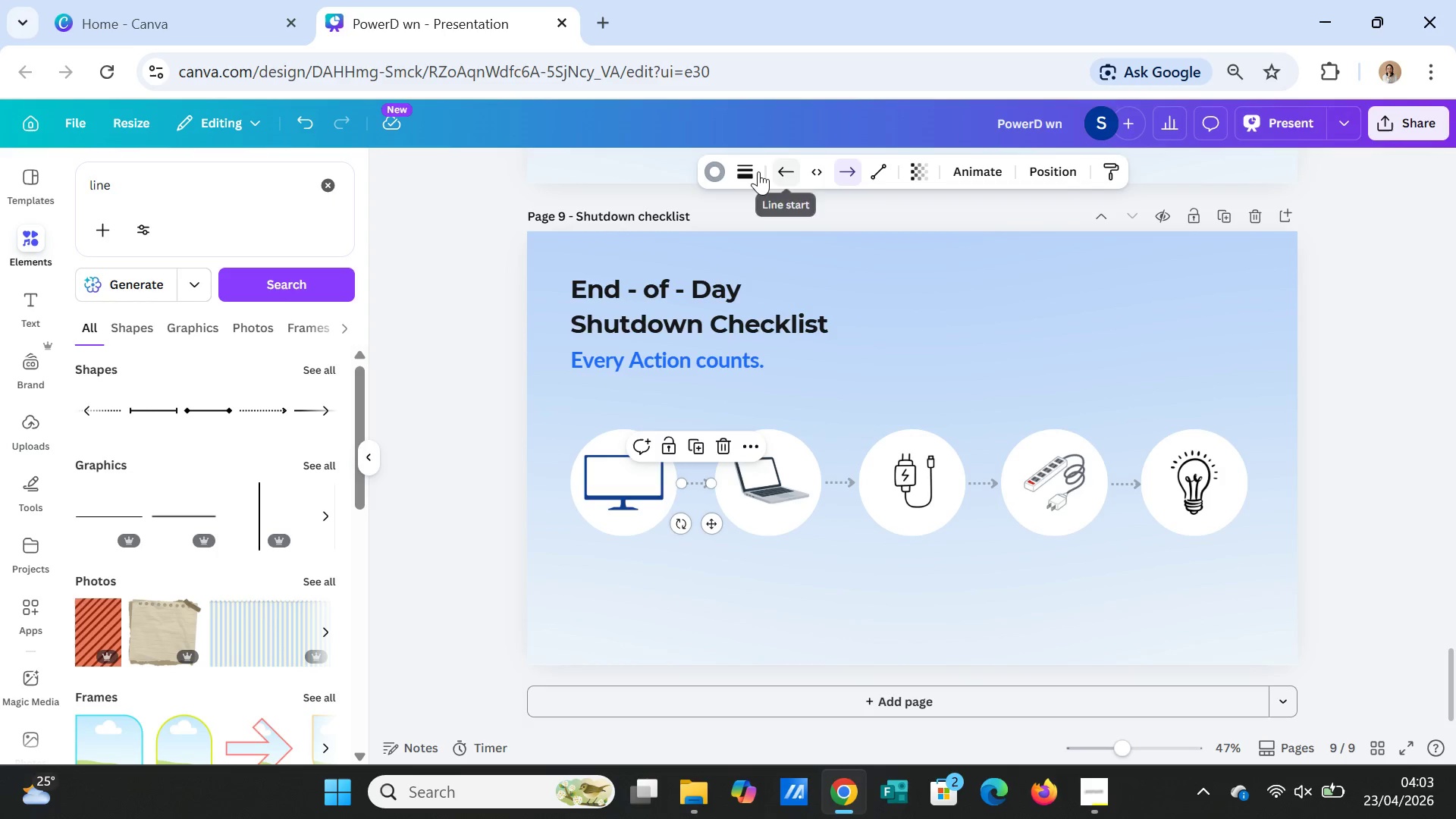 
left_click([746, 168])
 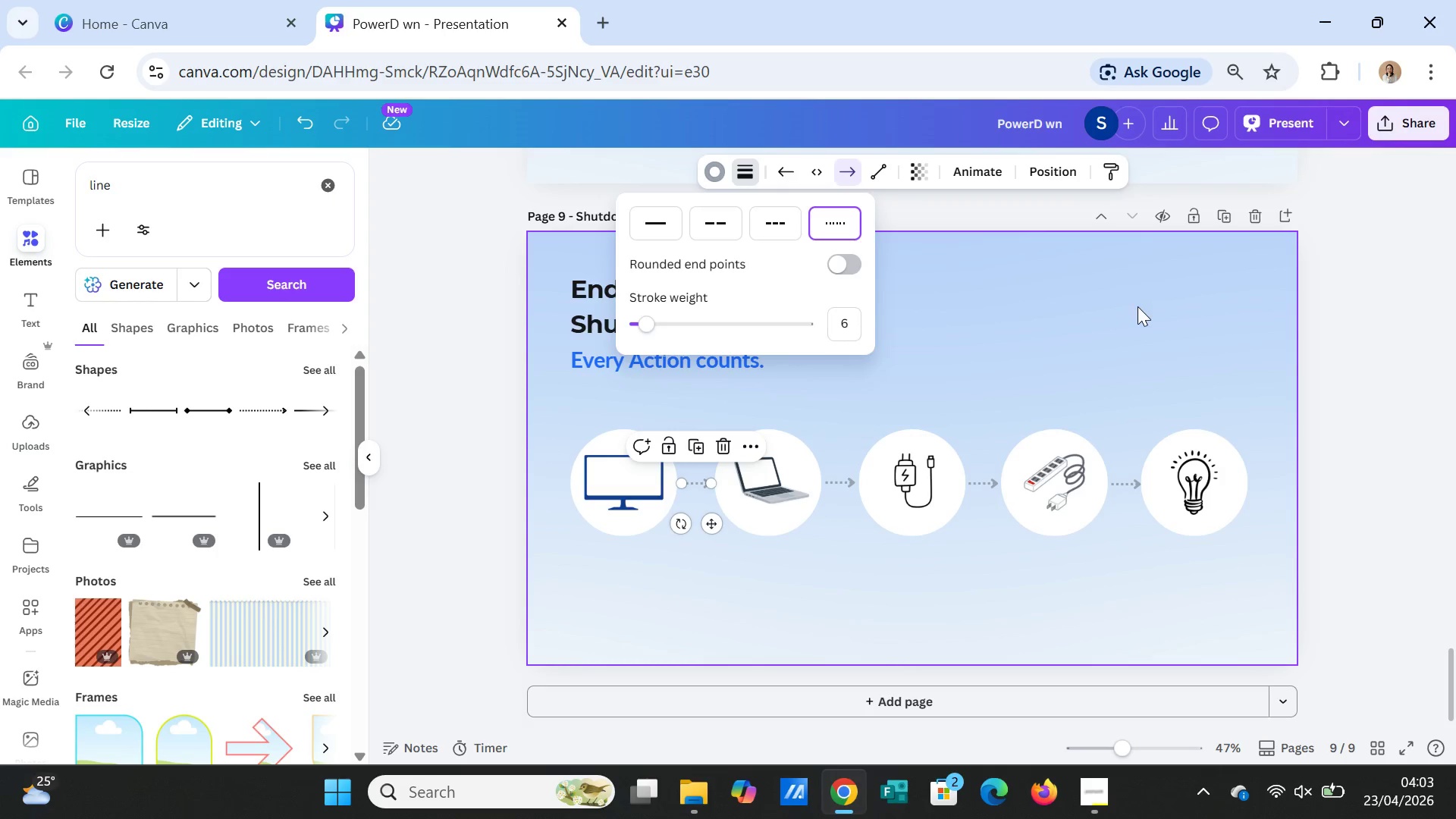 
left_click([1138, 307])
 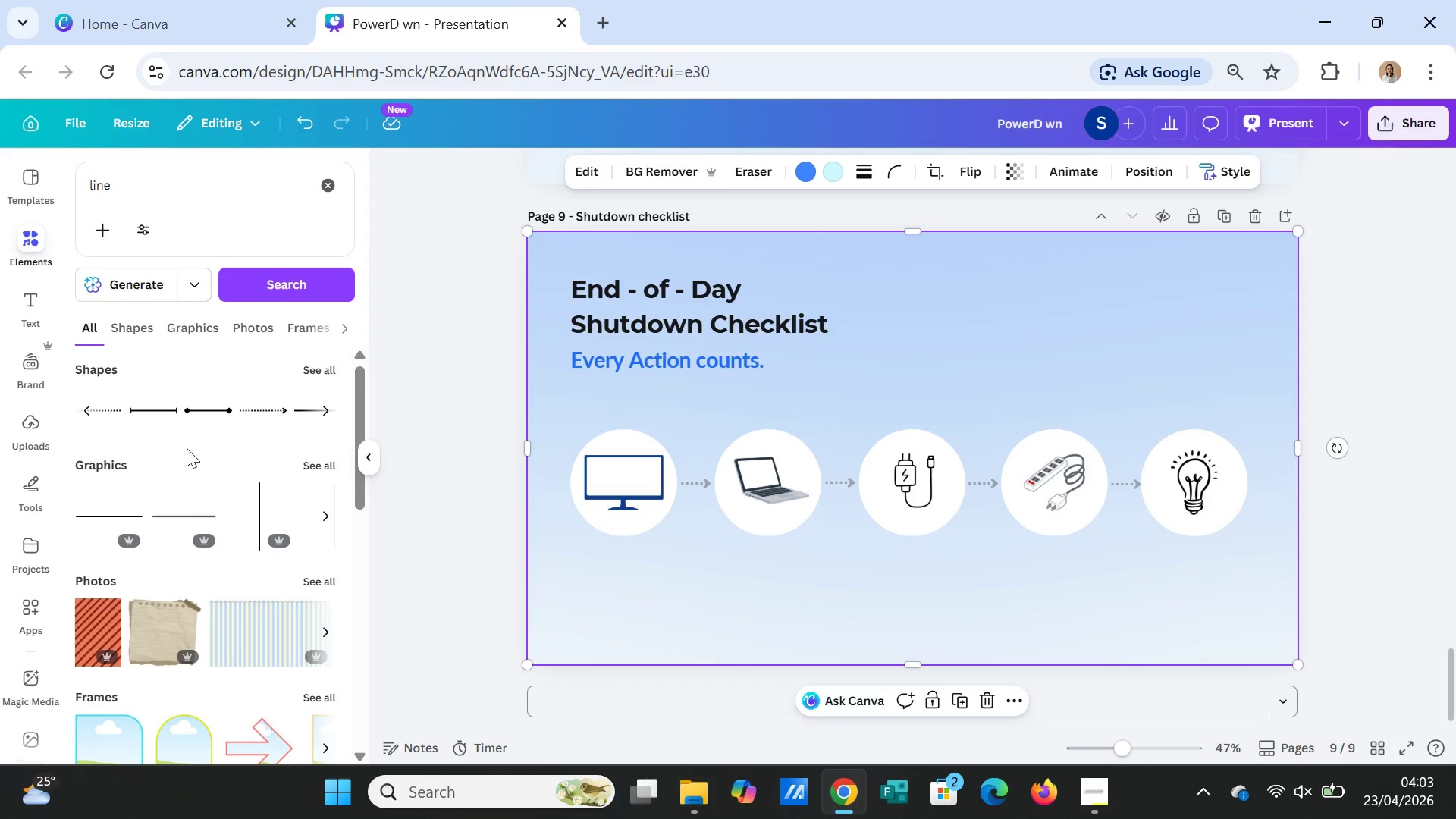 
left_click([29, 306])
 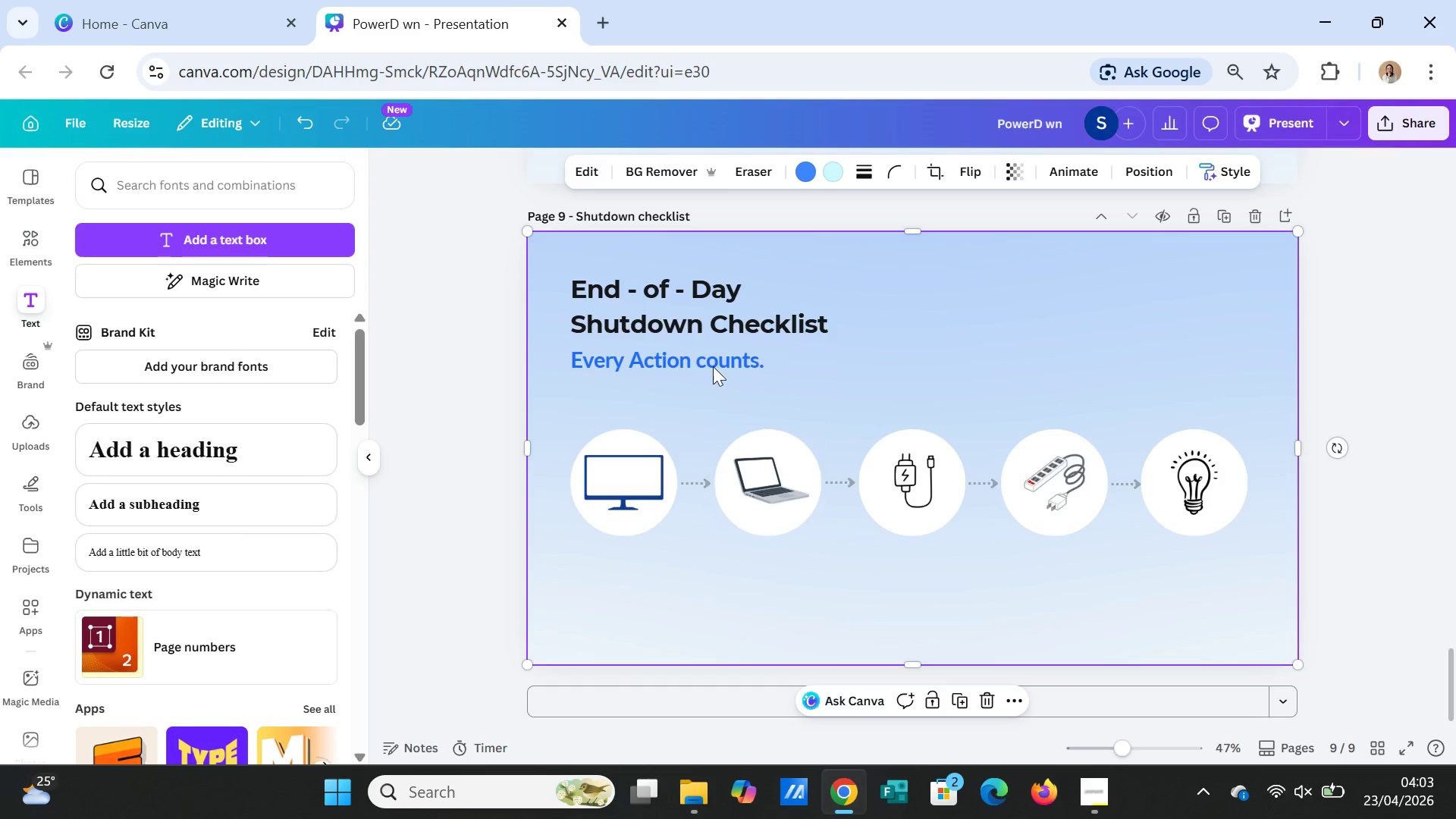 
left_click([709, 354])
 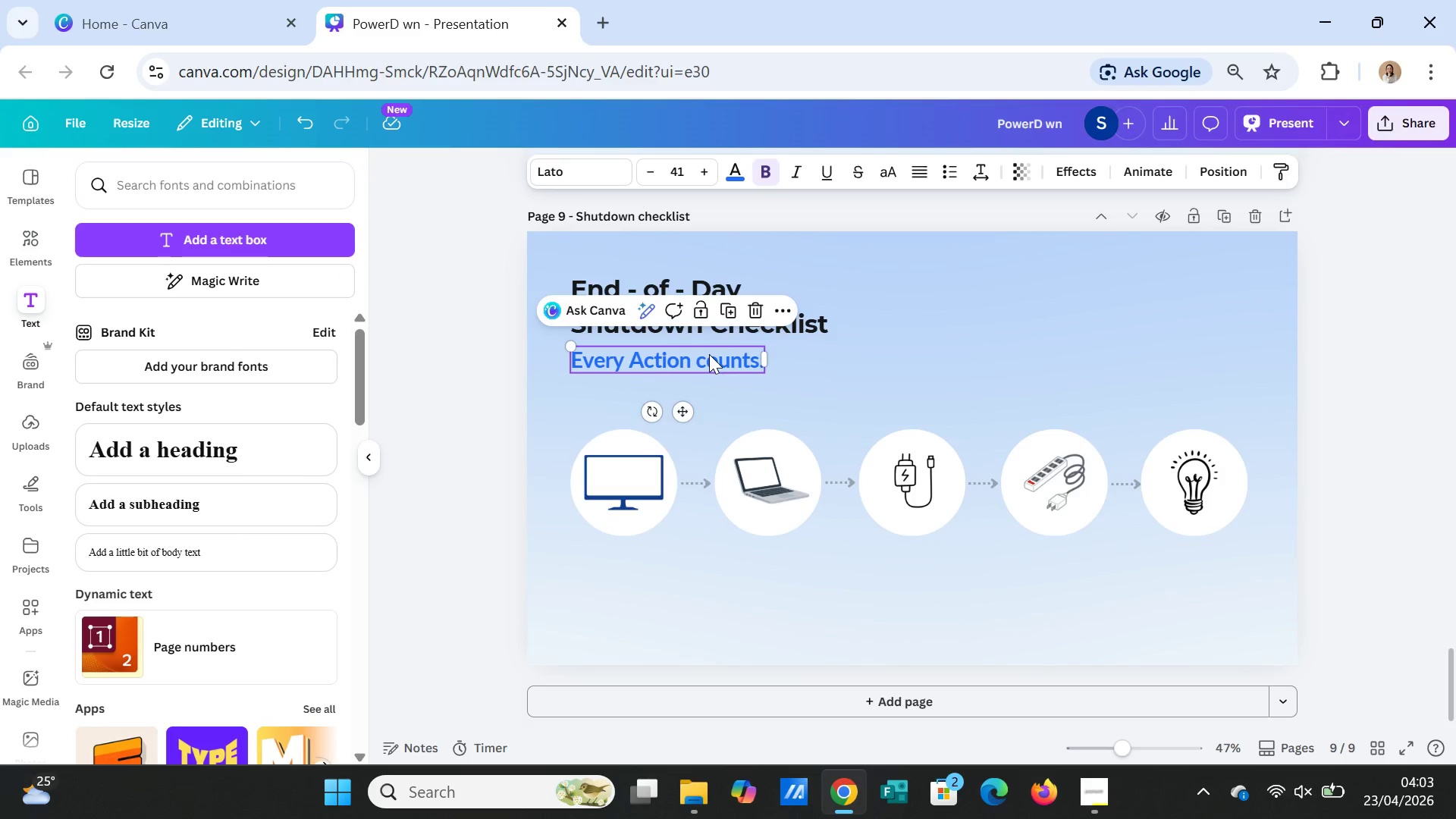 
key(Control+C)
 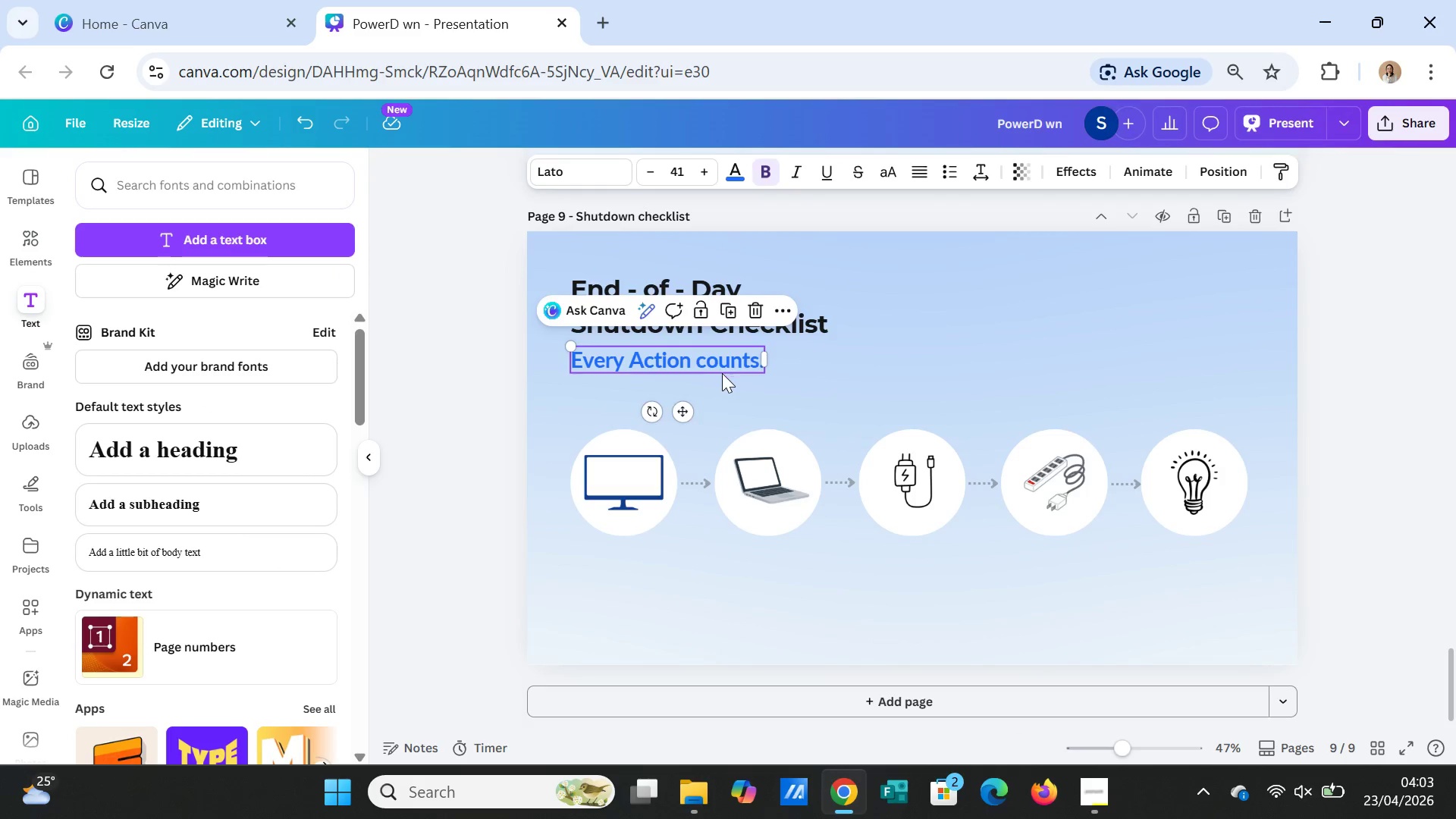 
key(Control+V)
 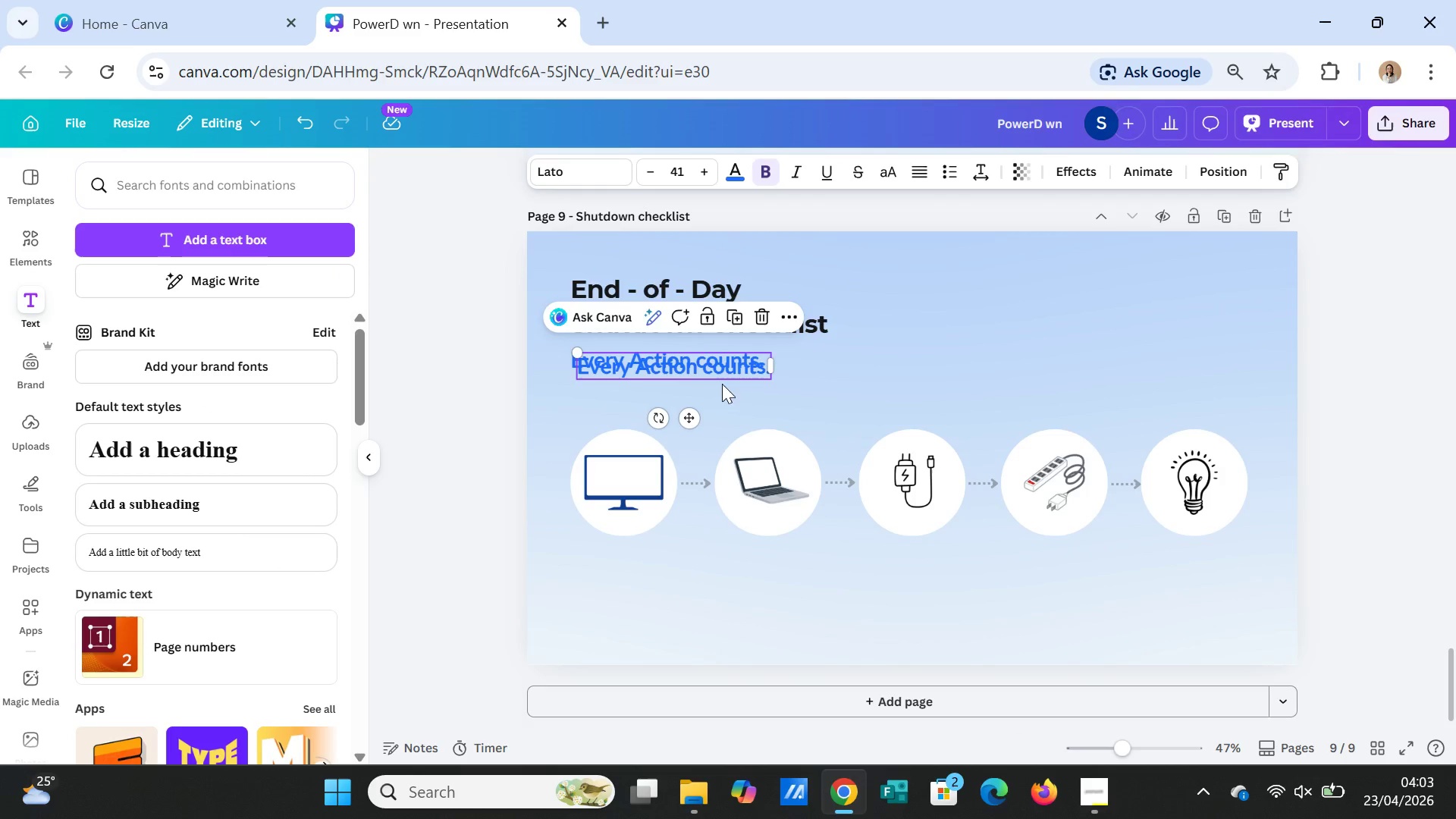 
left_click_drag(start_coordinate=[723, 366], to_coordinate=[701, 566])
 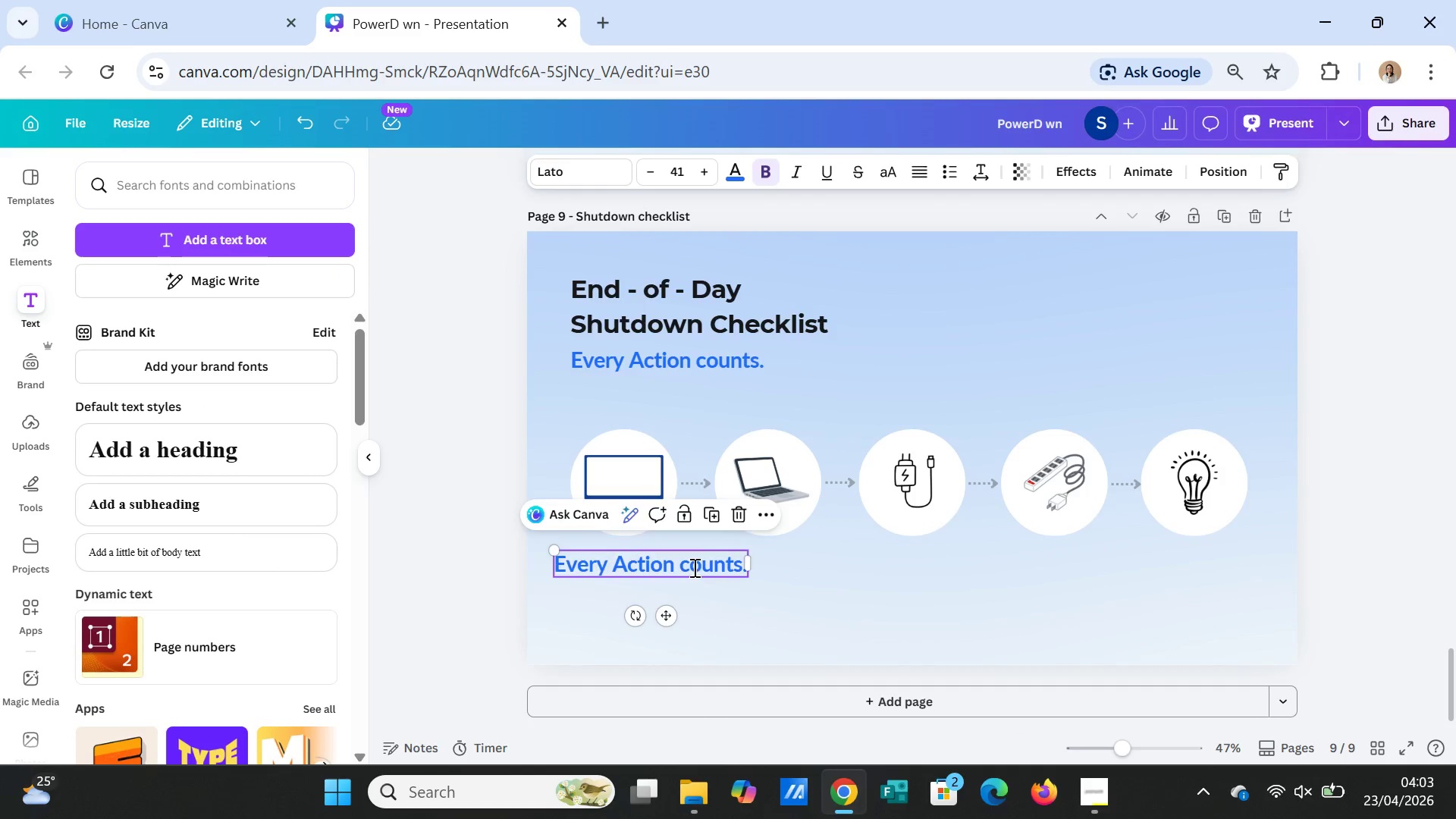 
double_click([693, 567])
 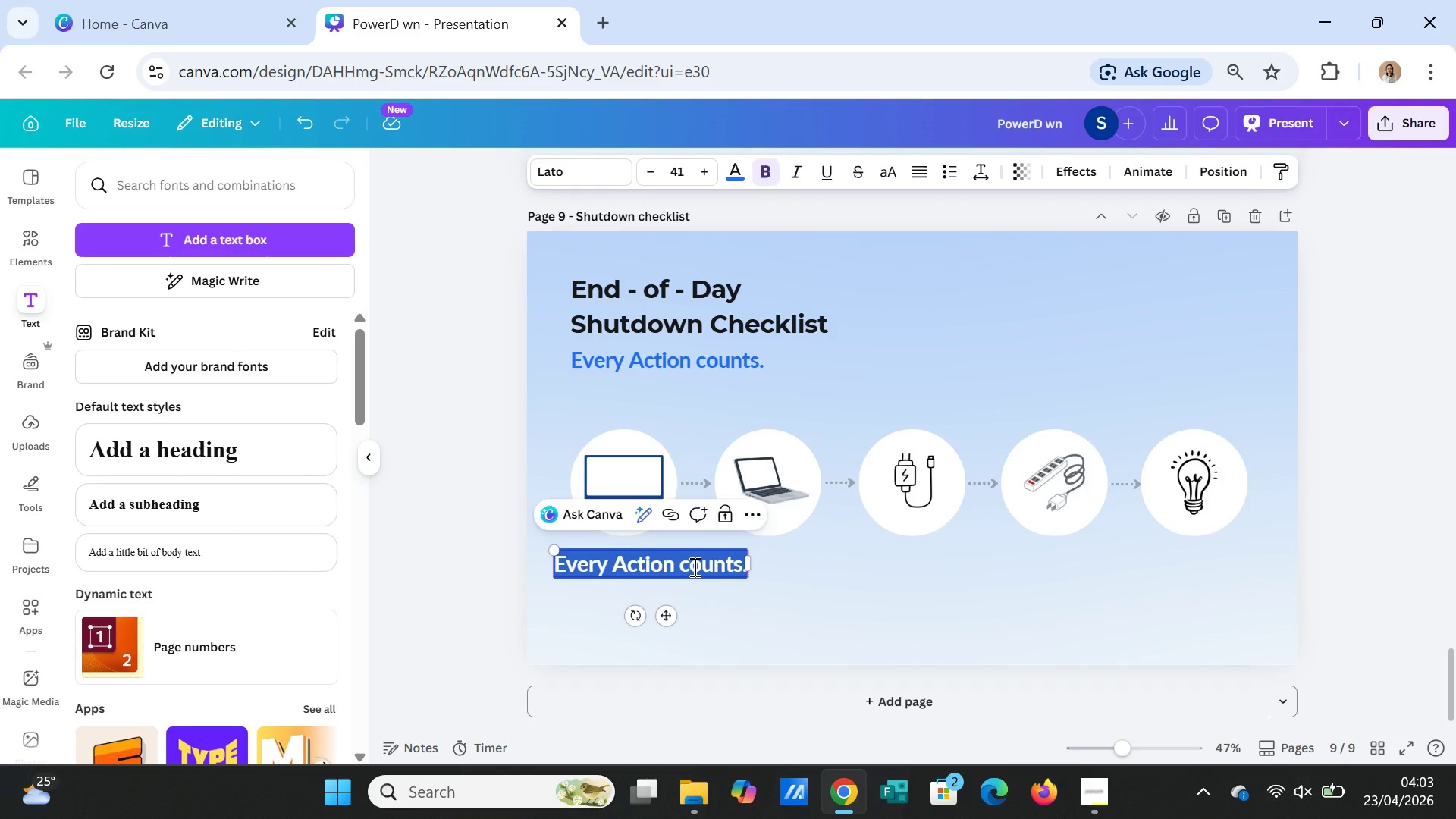 
type(Turn off monitors)
 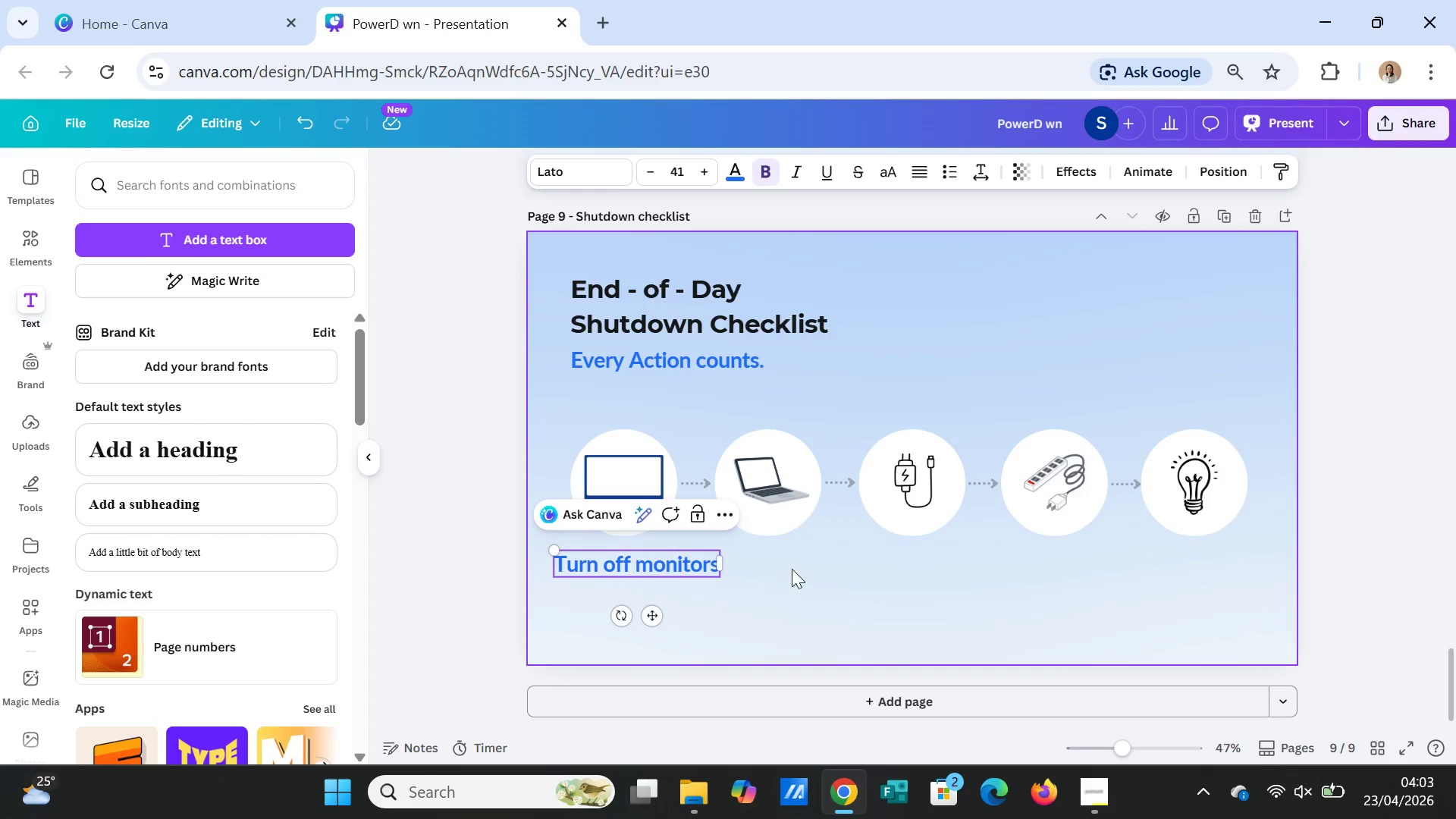 
double_click([670, 557])
 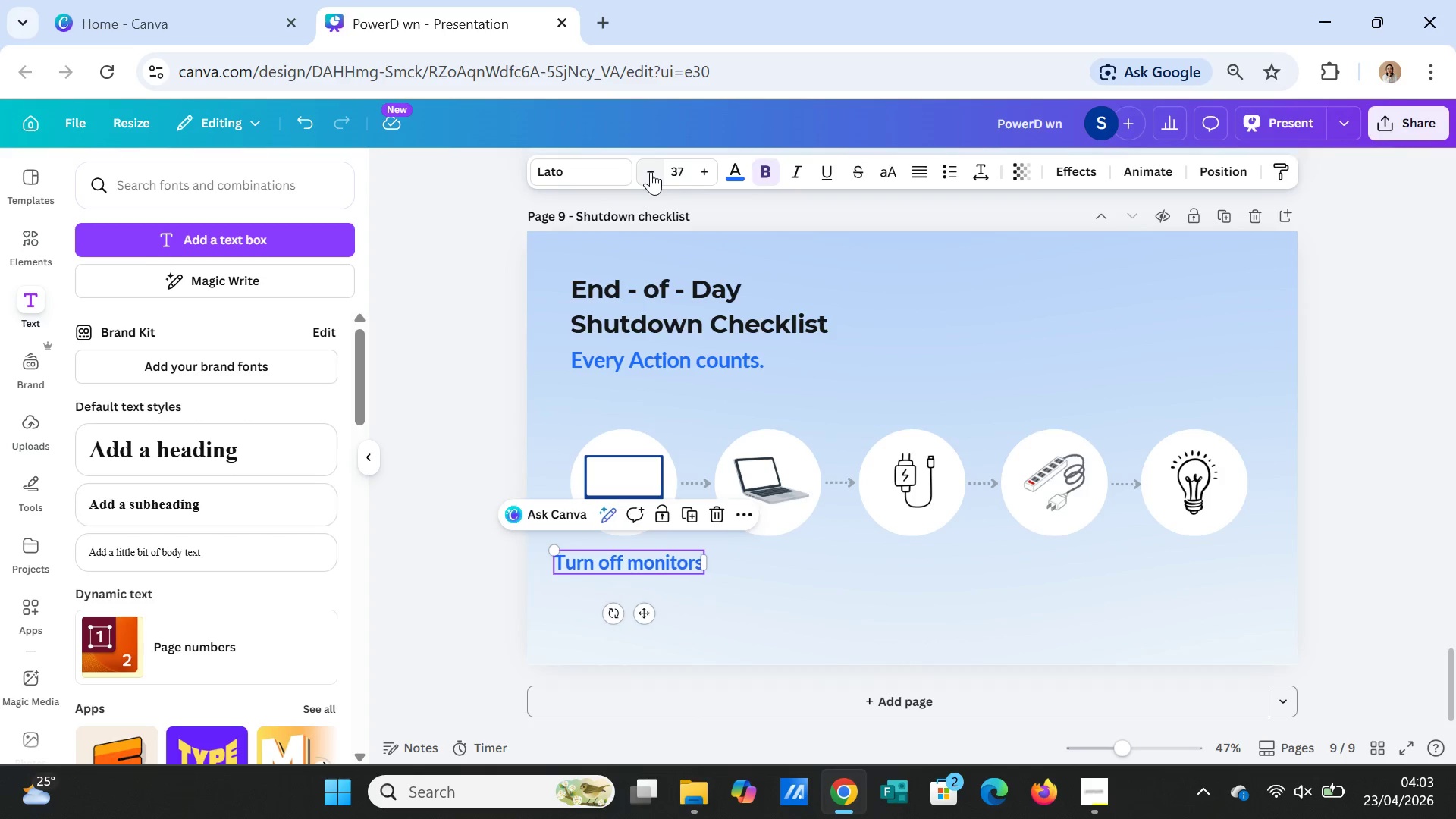 
left_click([651, 171])
 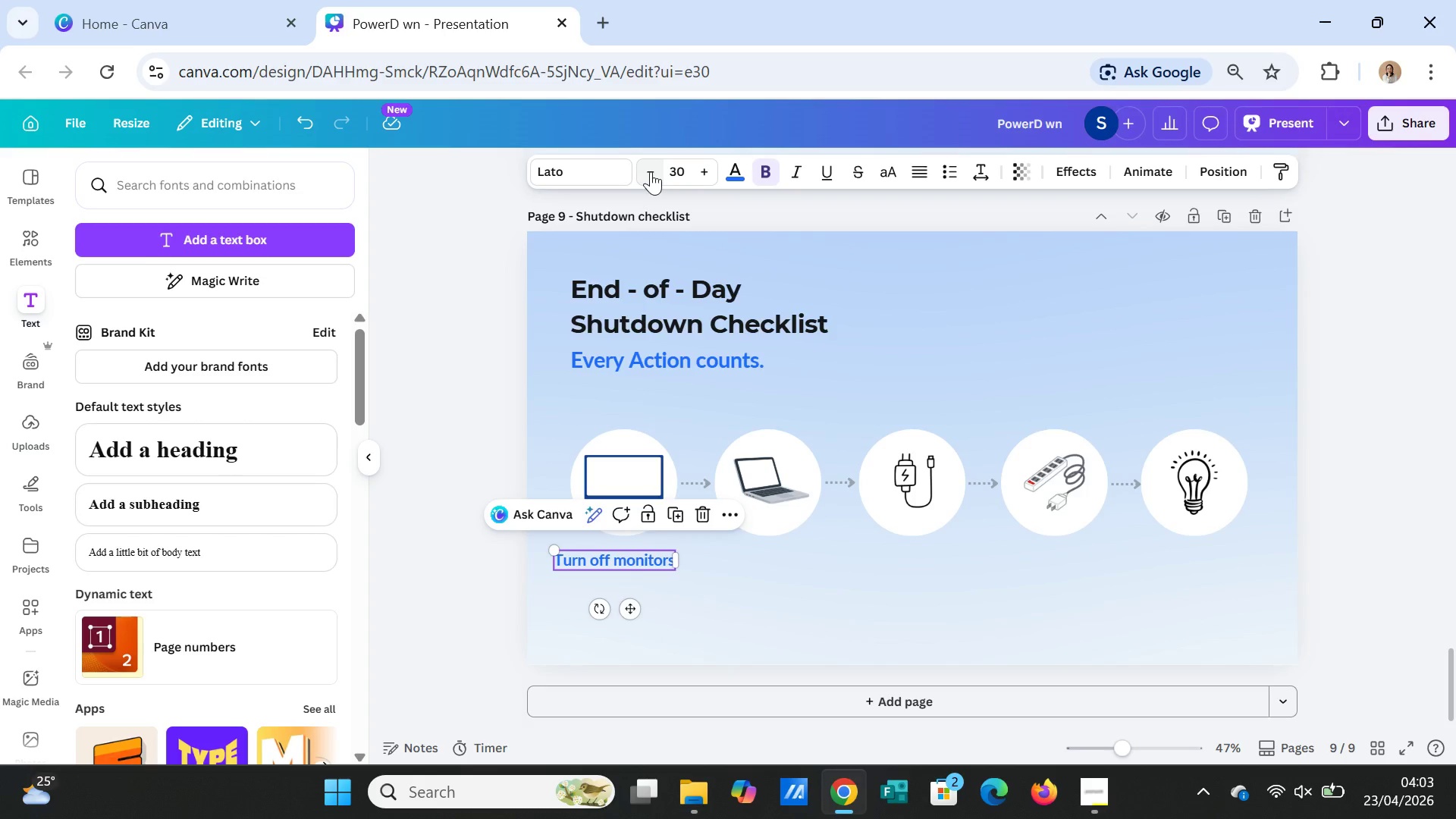 
double_click([651, 171])
 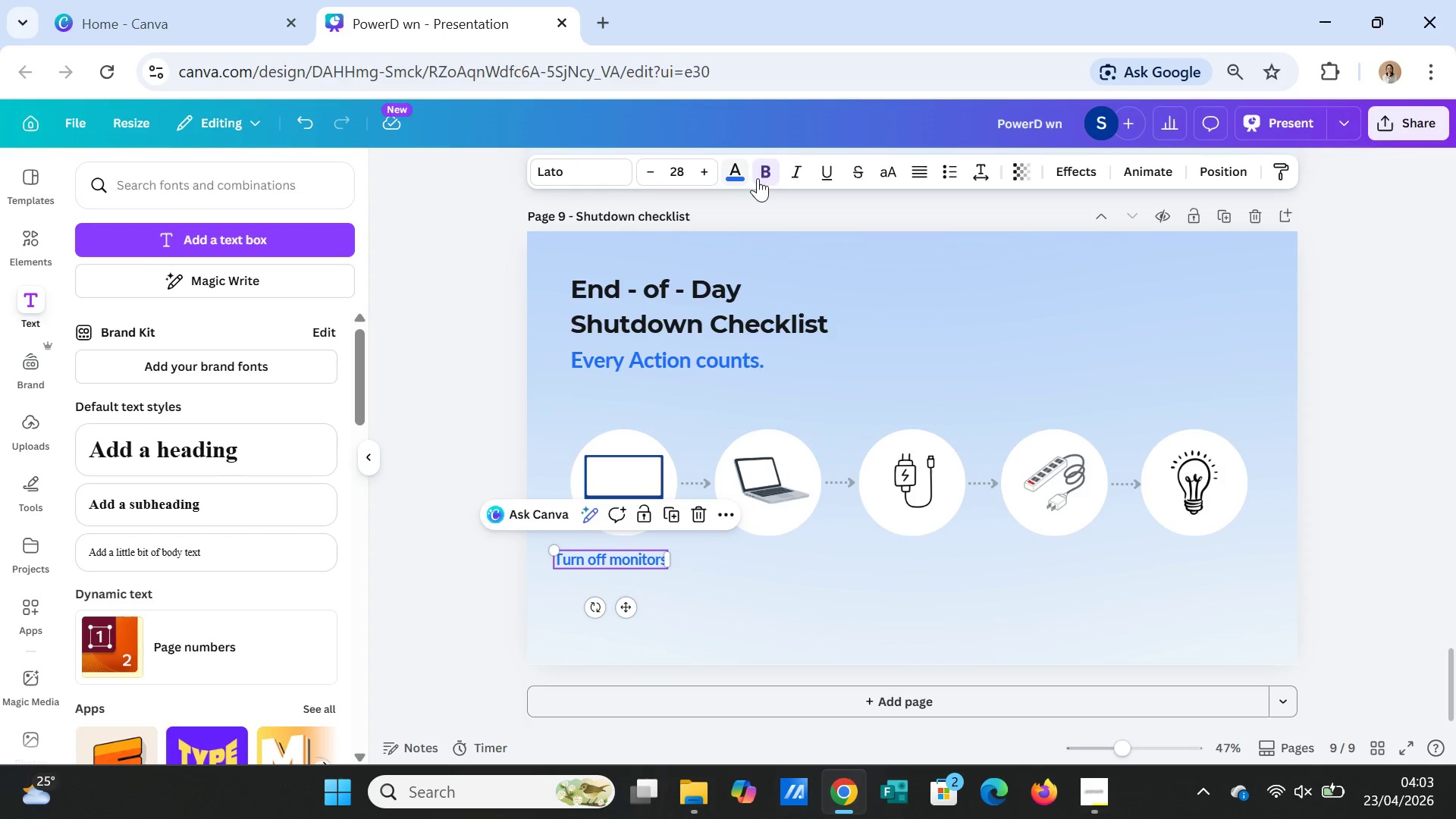 
left_click([764, 174])
 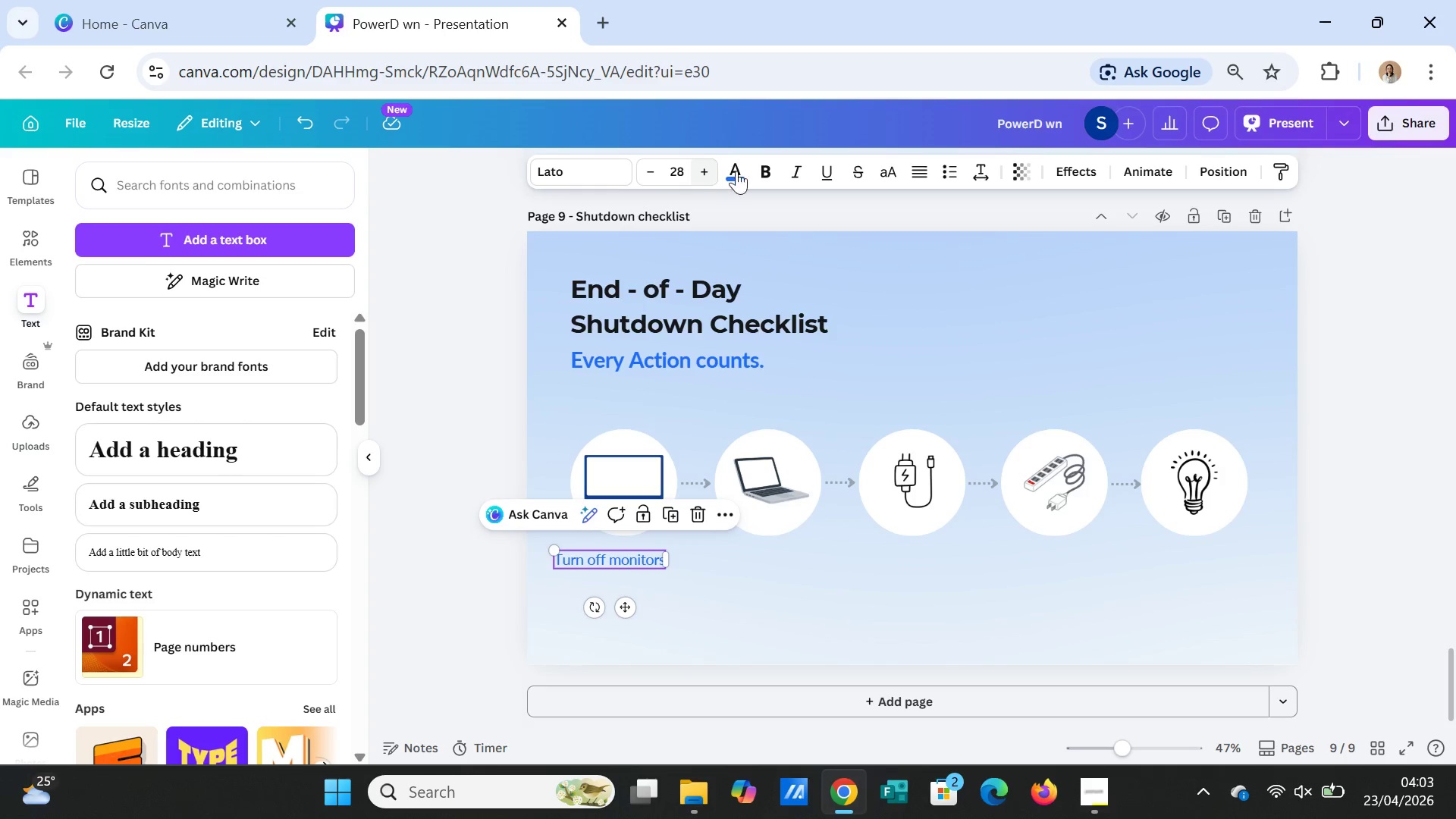 
left_click([745, 171])
 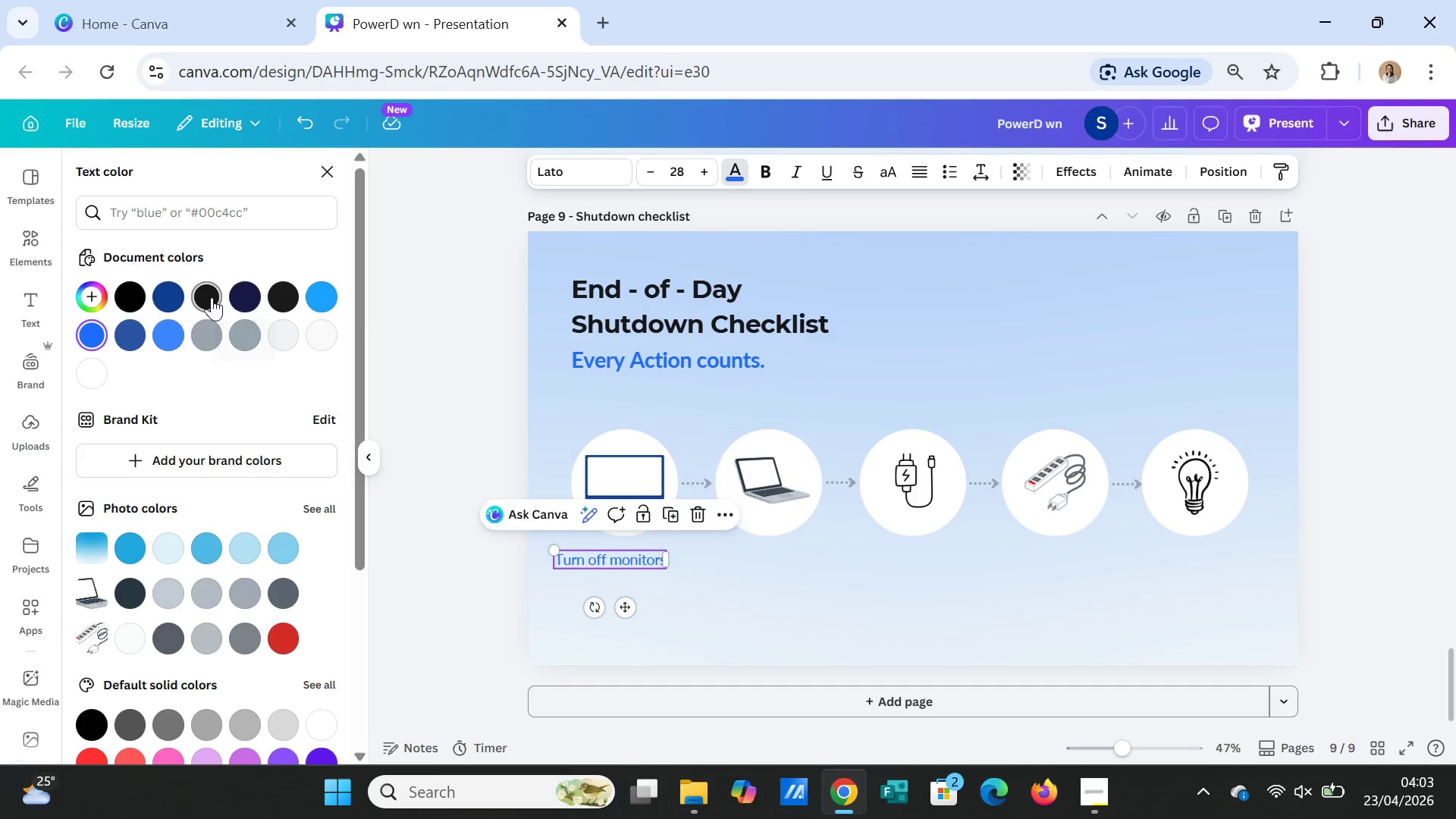 
left_click([212, 297])
 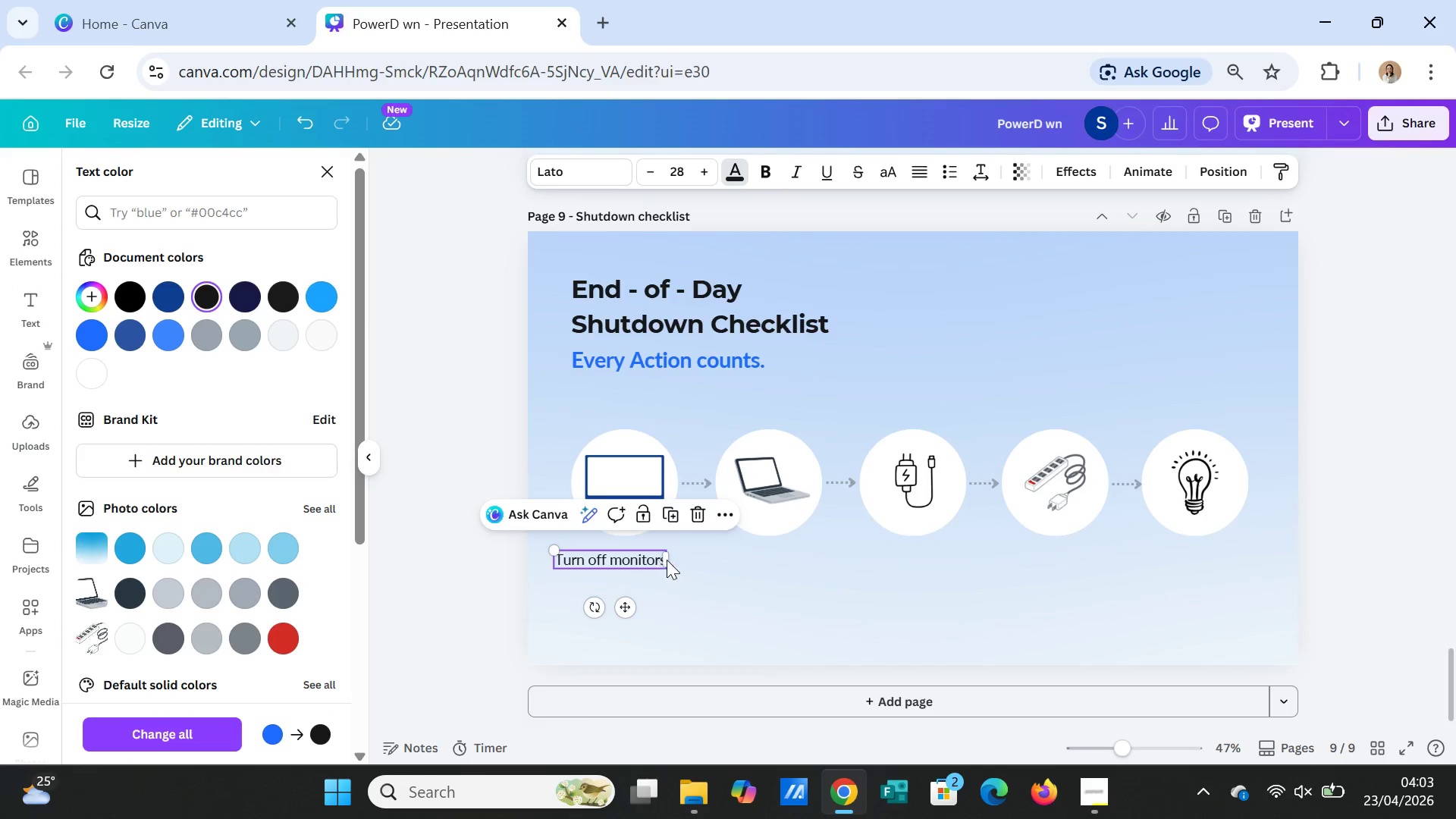 
left_click_drag(start_coordinate=[668, 560], to_coordinate=[658, 560])
 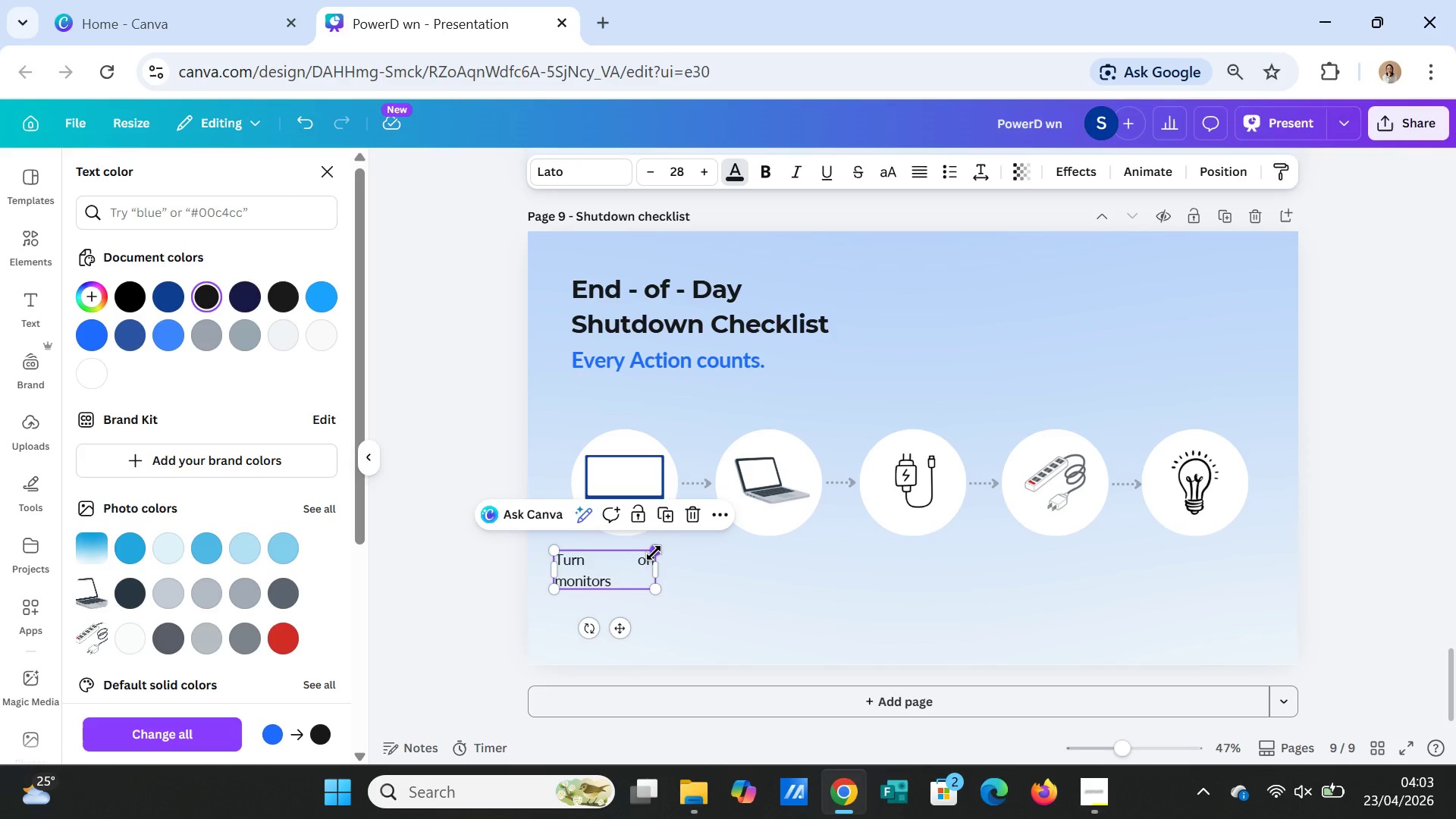 
left_click_drag(start_coordinate=[658, 570], to_coordinate=[620, 566])
 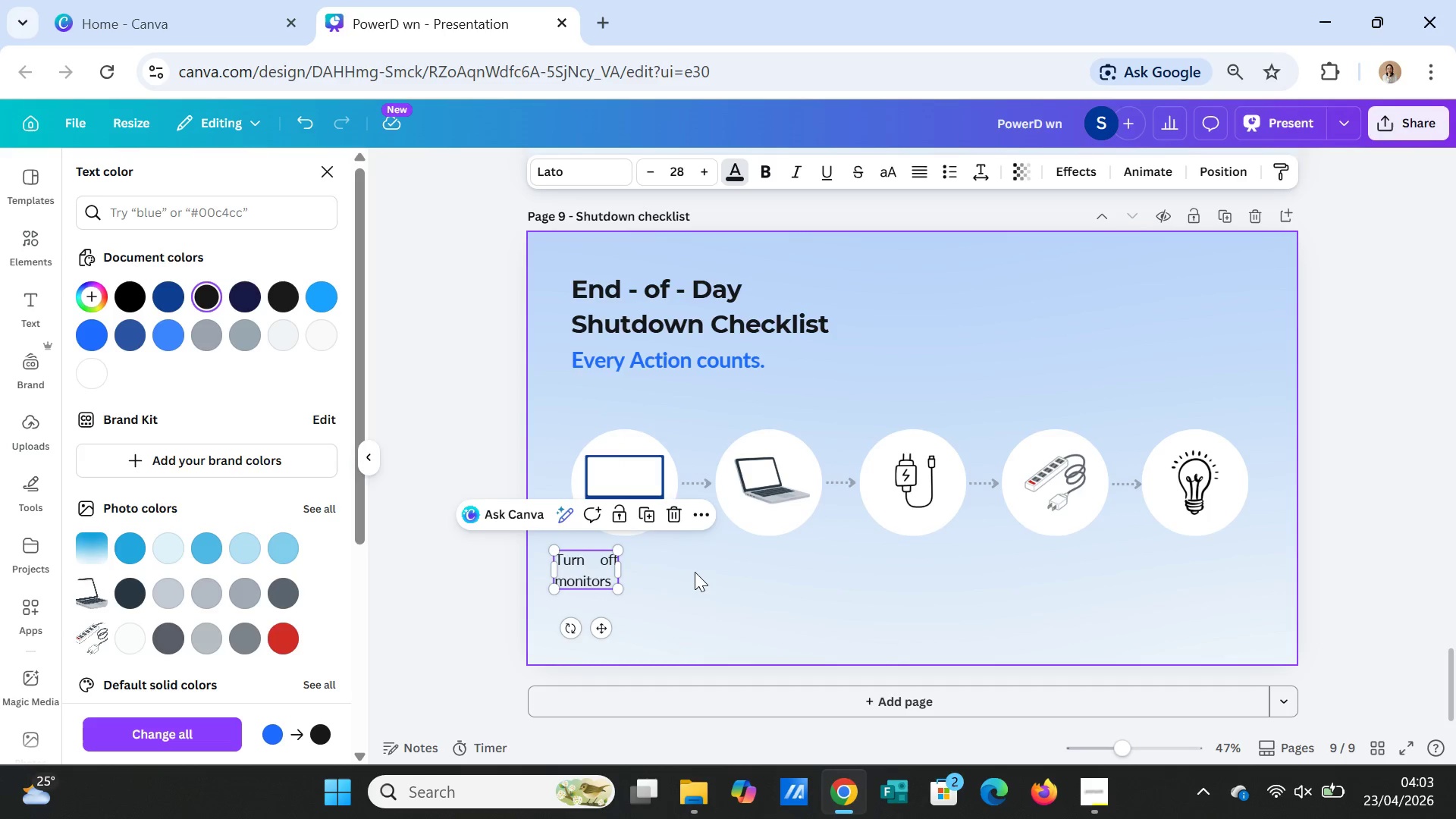 
left_click([695, 572])
 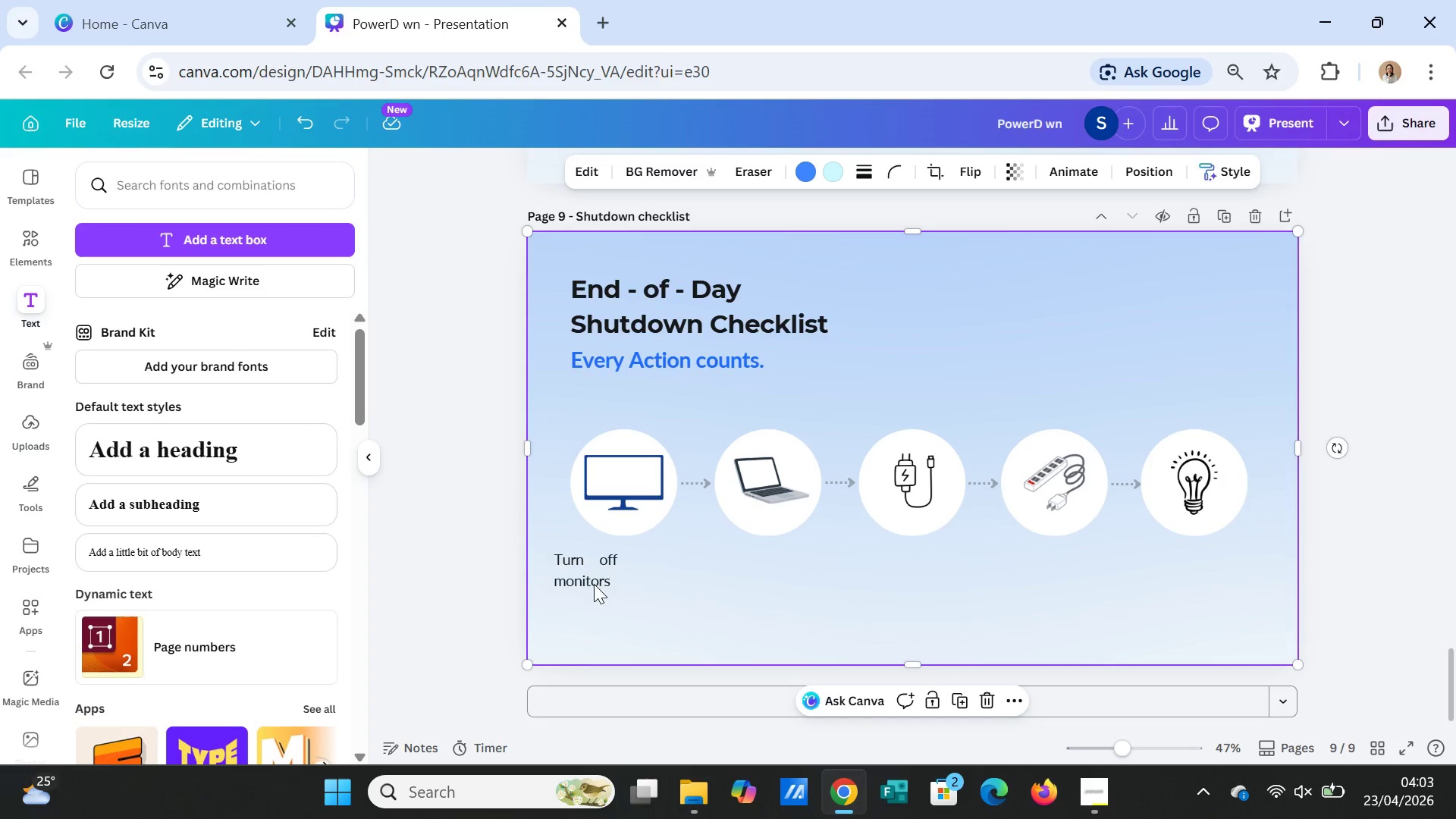 
left_click([594, 570])
 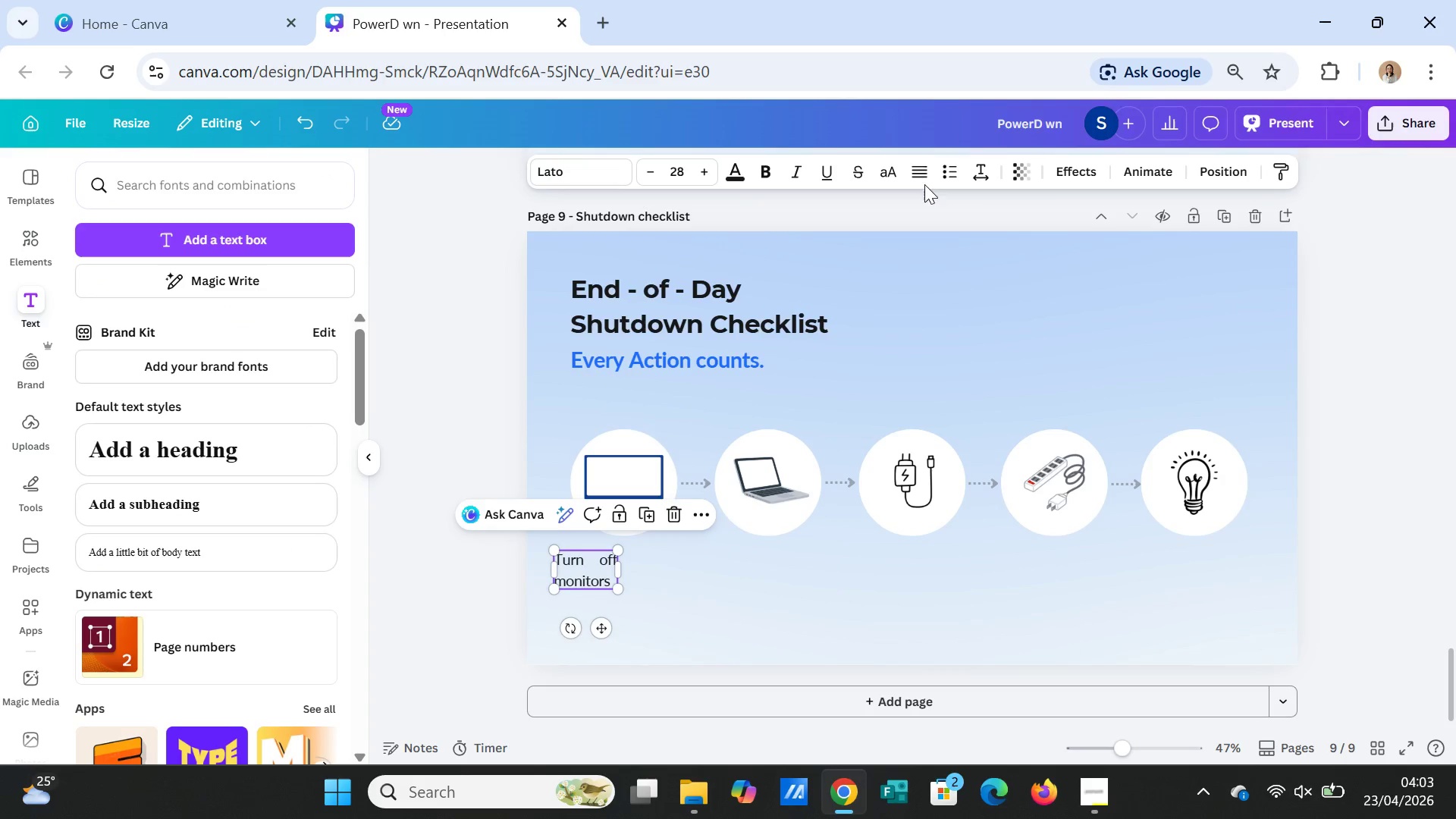 
left_click([912, 168])
 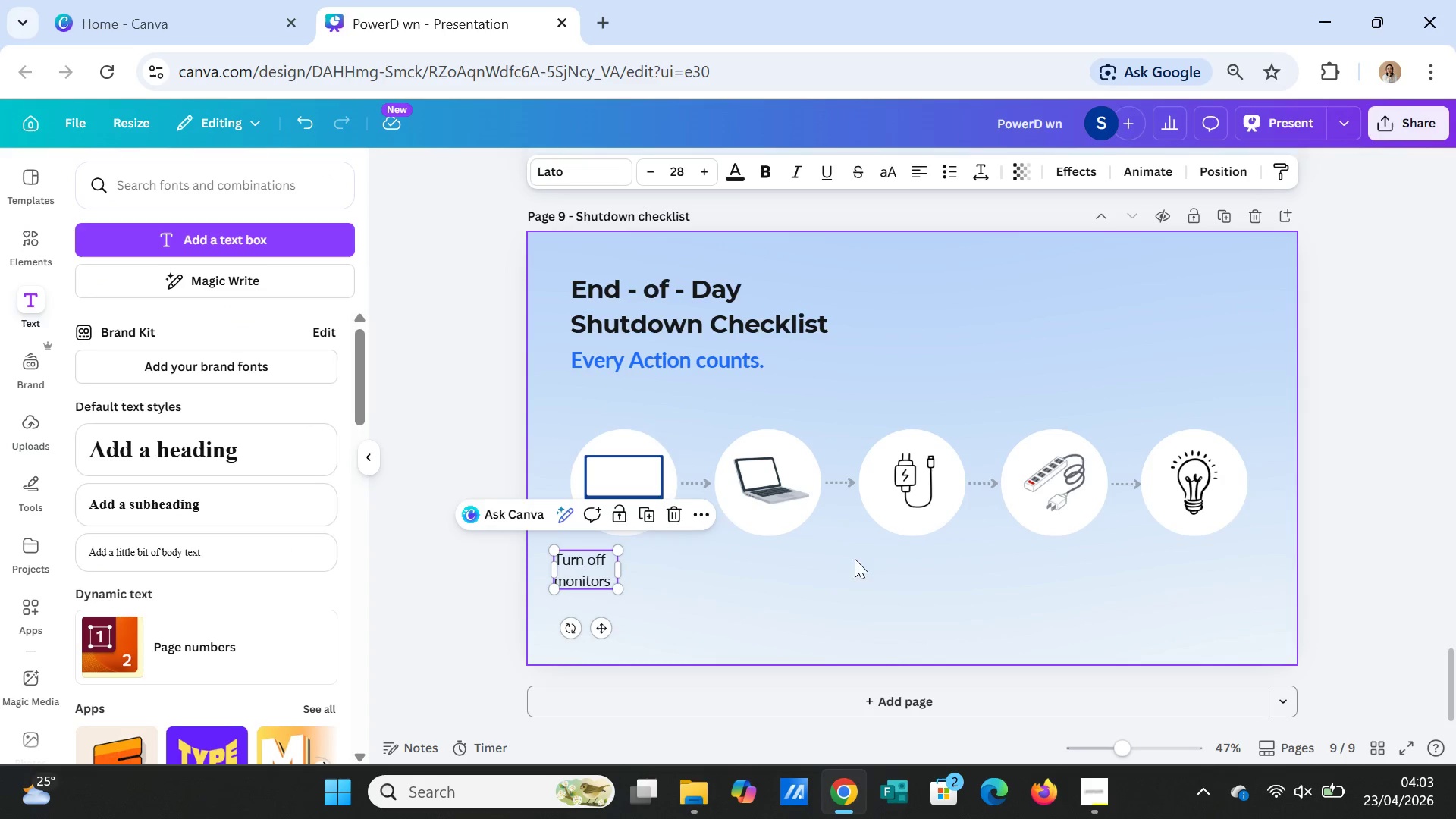 
left_click([799, 585])
 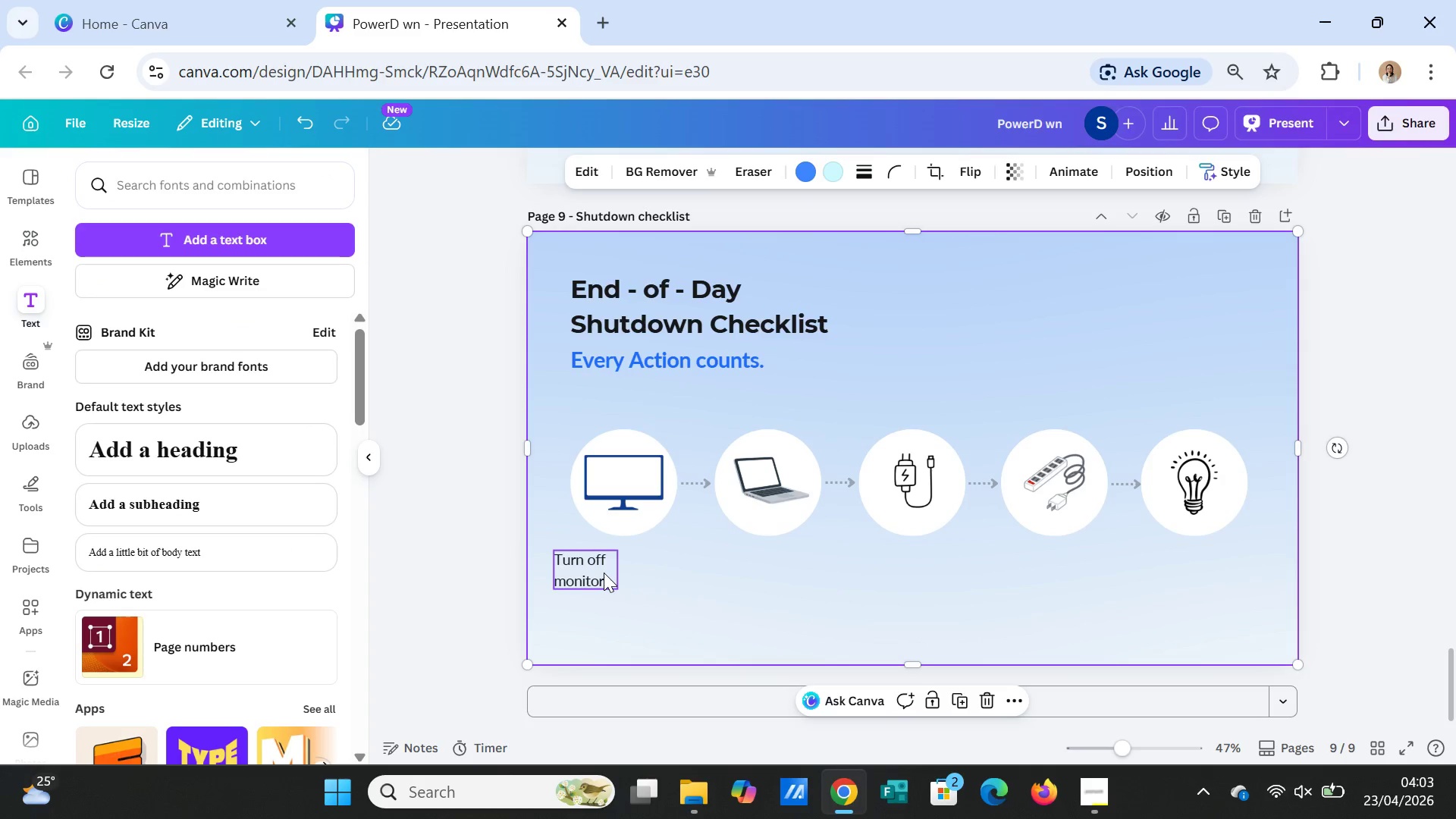 
left_click_drag(start_coordinate=[604, 573], to_coordinate=[642, 573])
 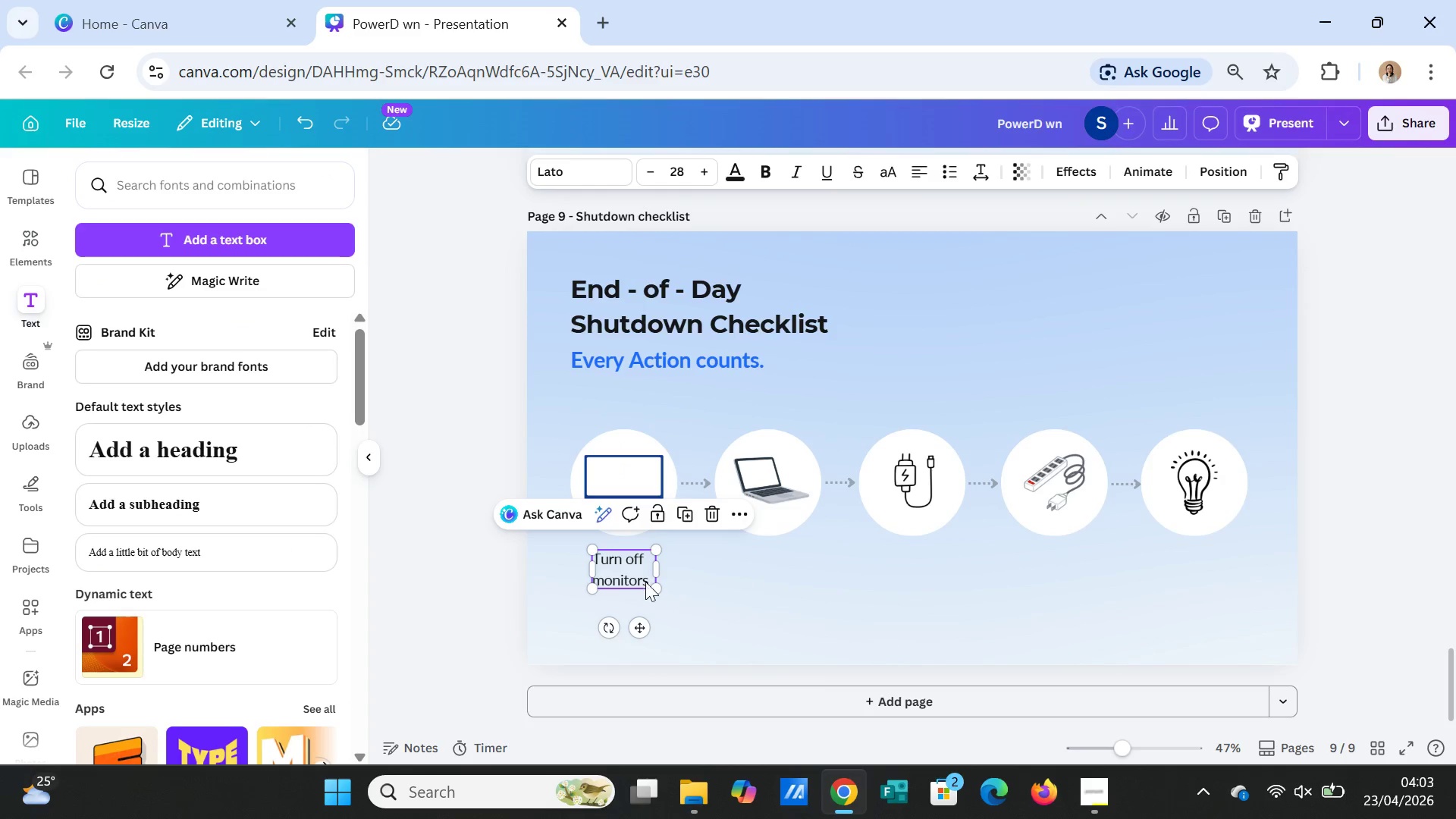 
left_click([643, 578])
 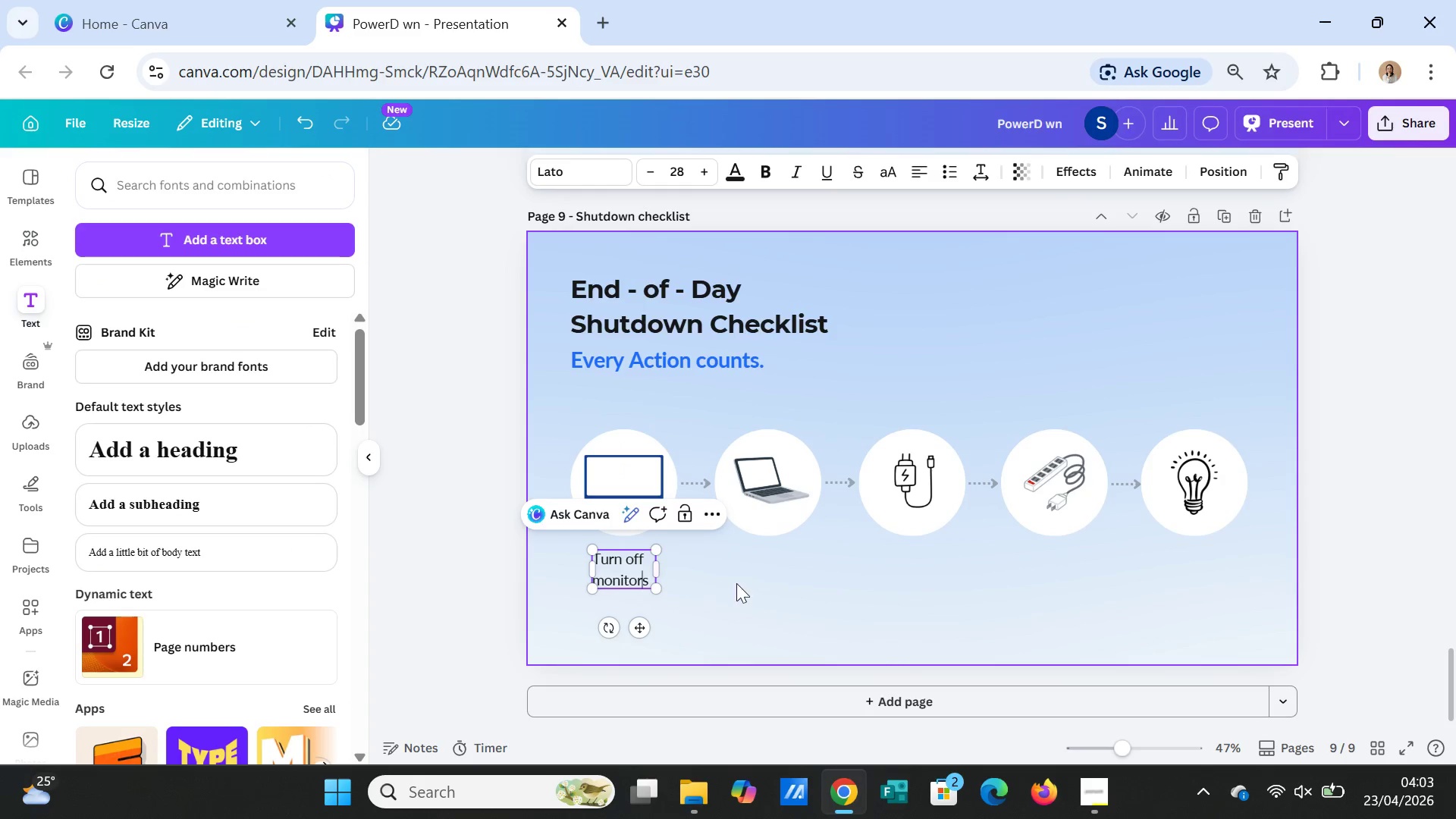 
key(Control+C)
 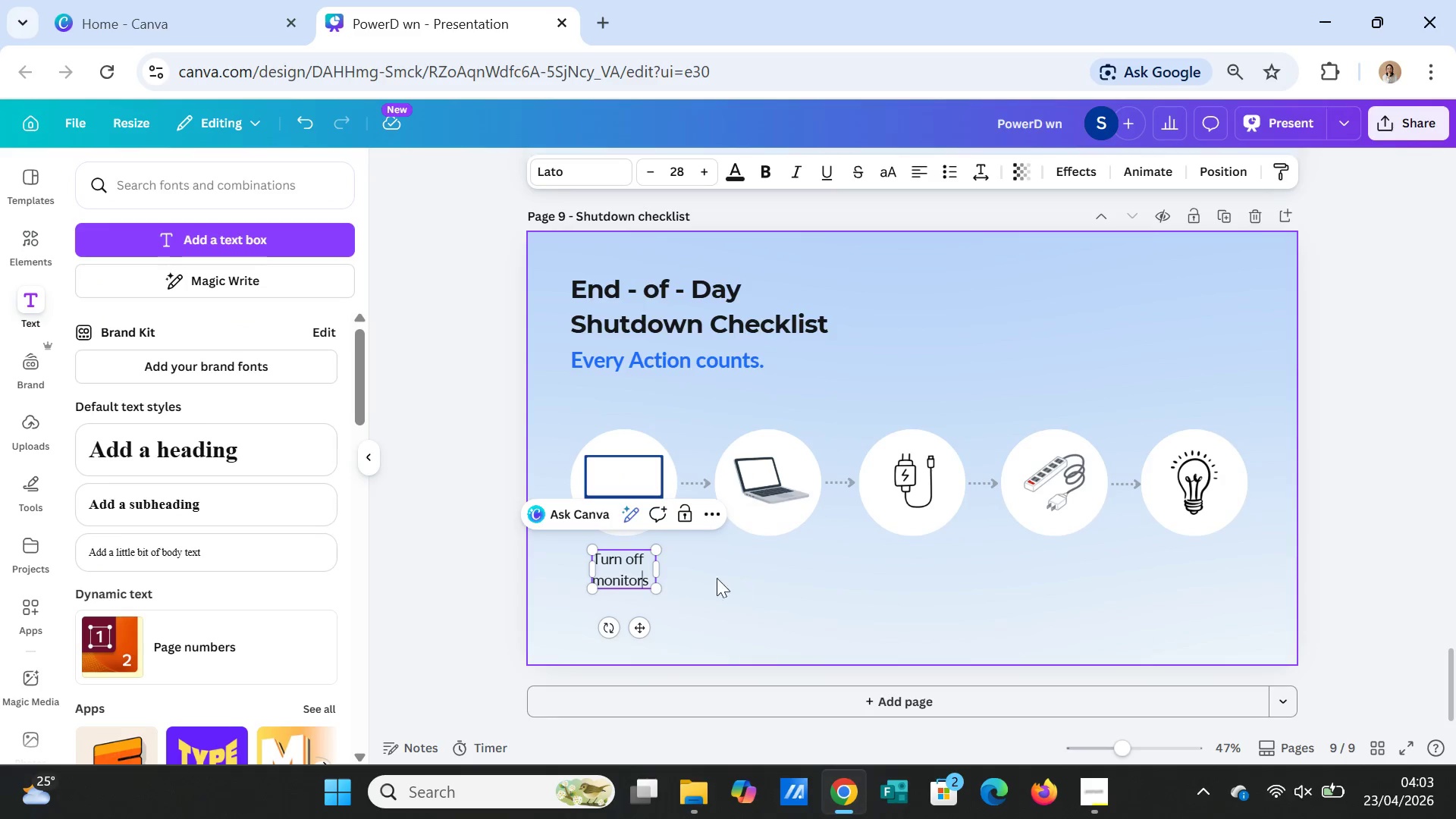 
key(Control+V)
 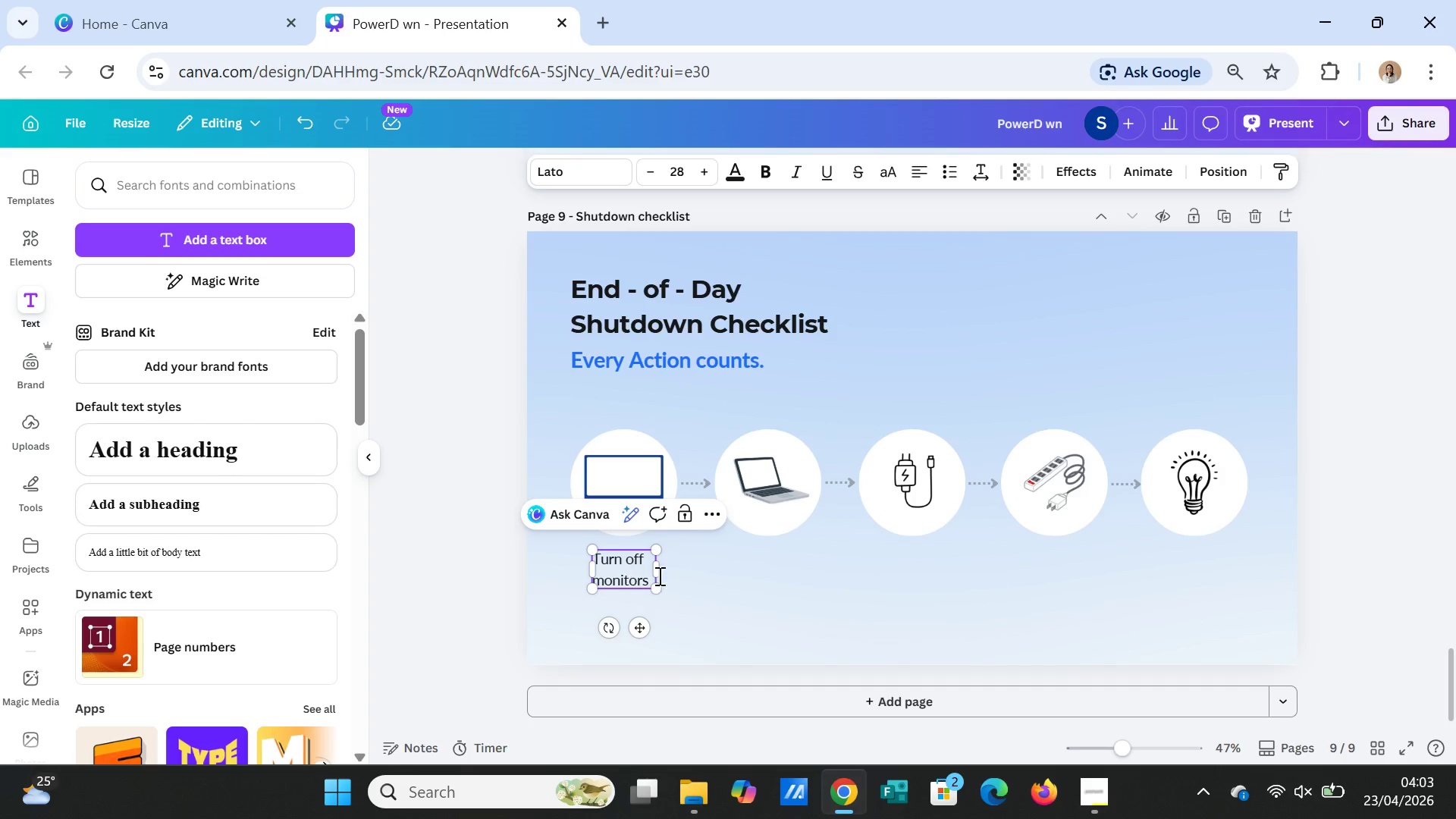 
left_click([736, 576])
 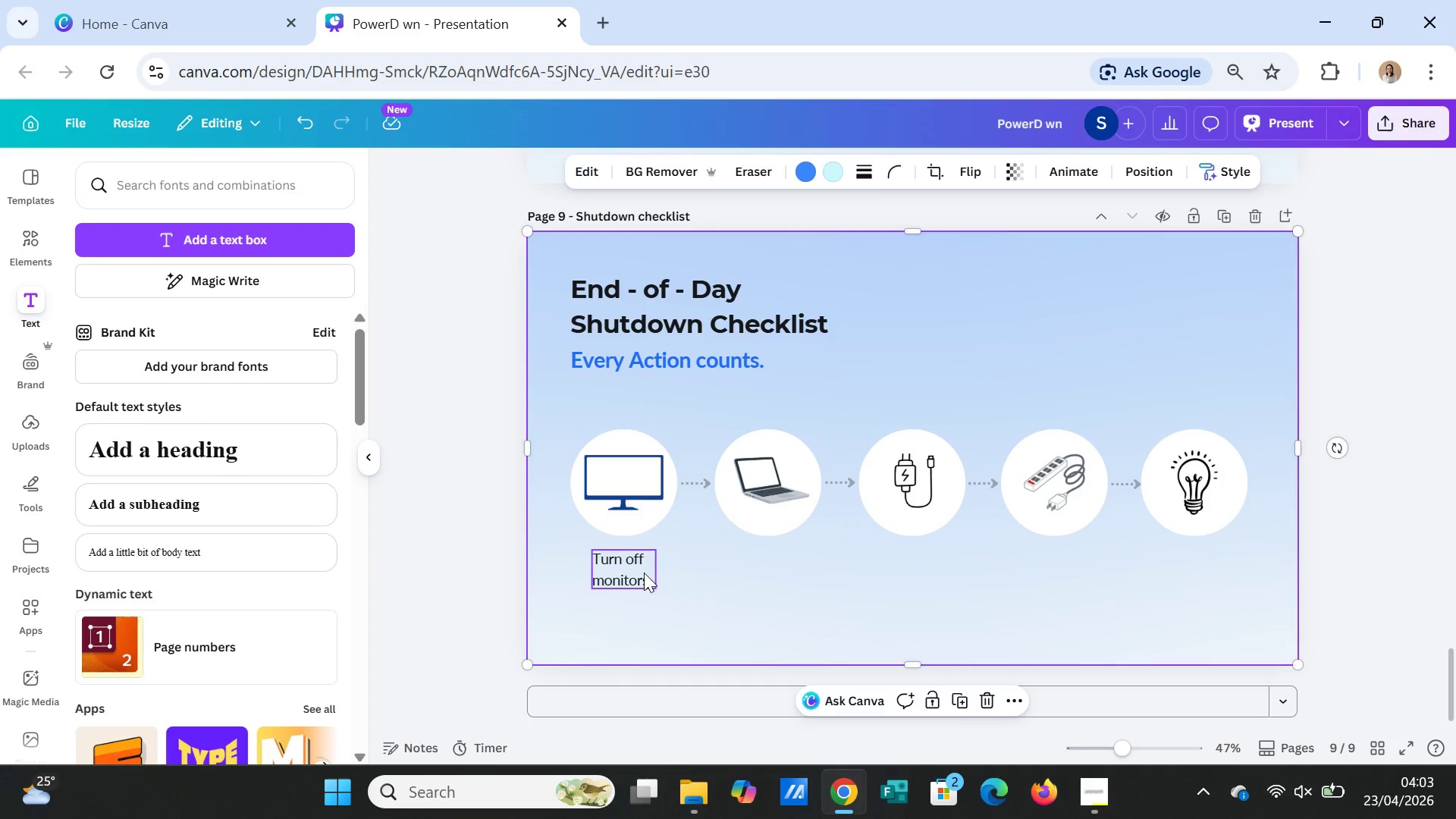 
left_click([643, 570])
 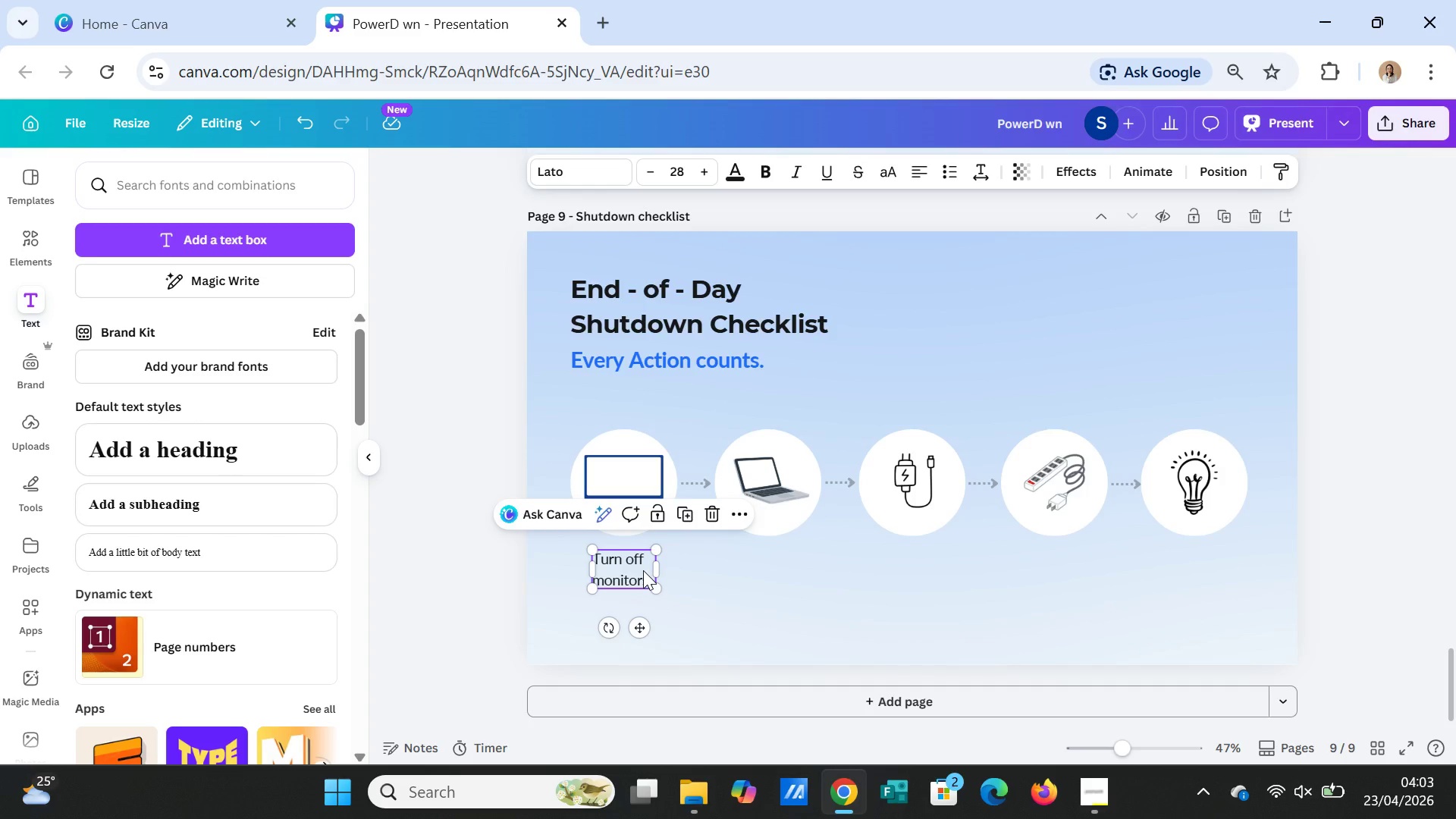 
key(Control+C)
 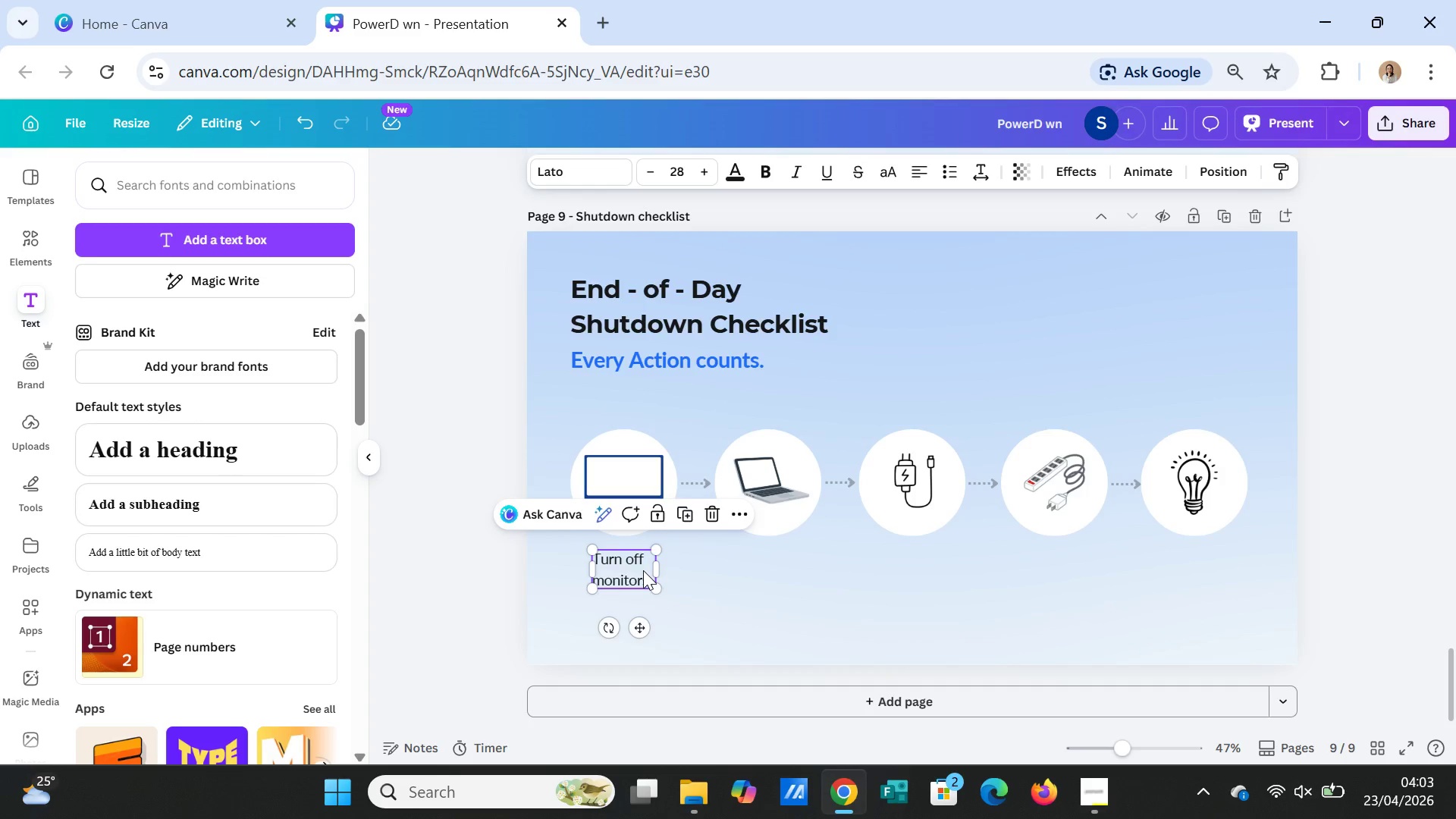 
key(Control+V)
 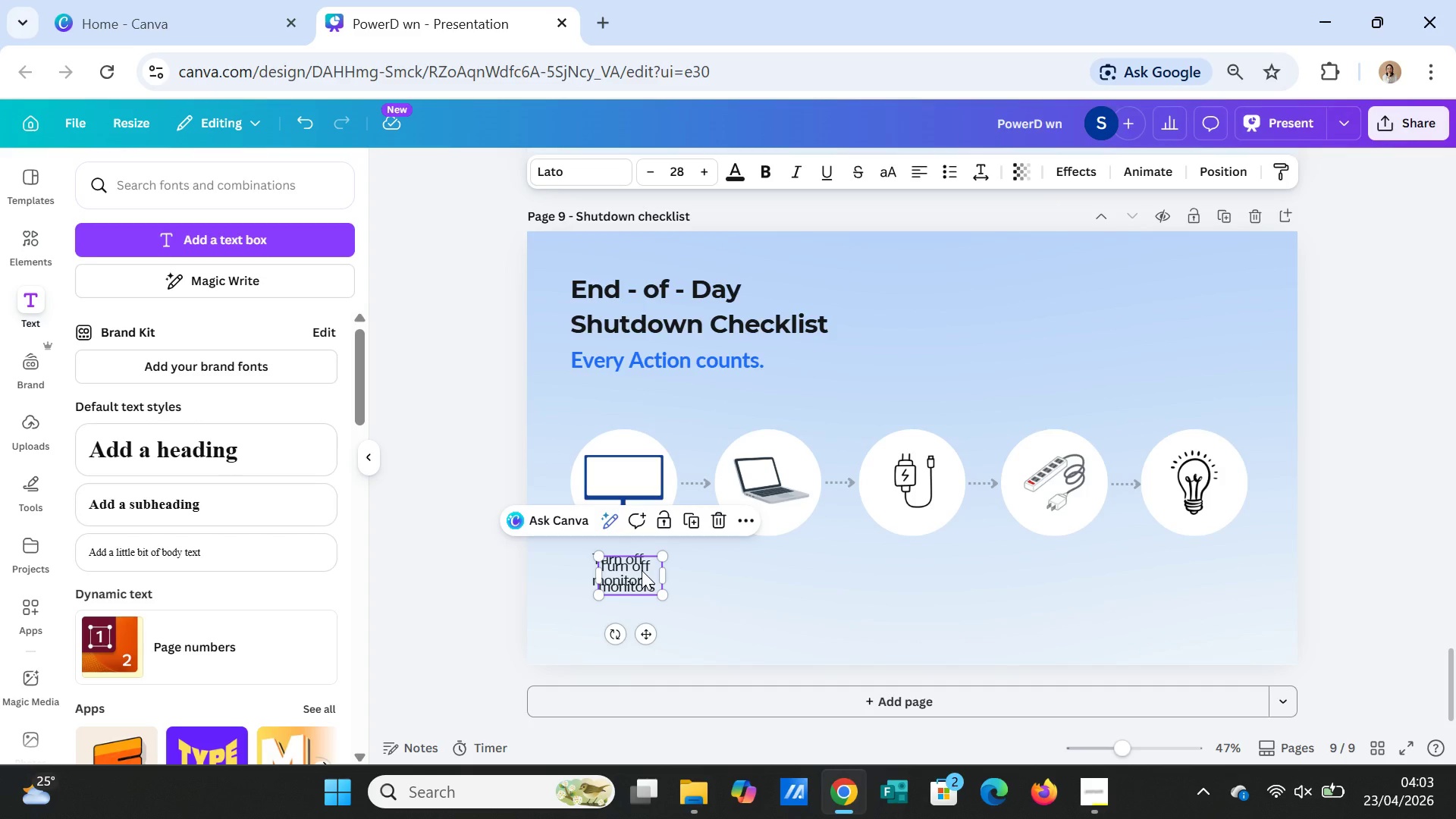 
left_click_drag(start_coordinate=[642, 570], to_coordinate=[783, 567])
 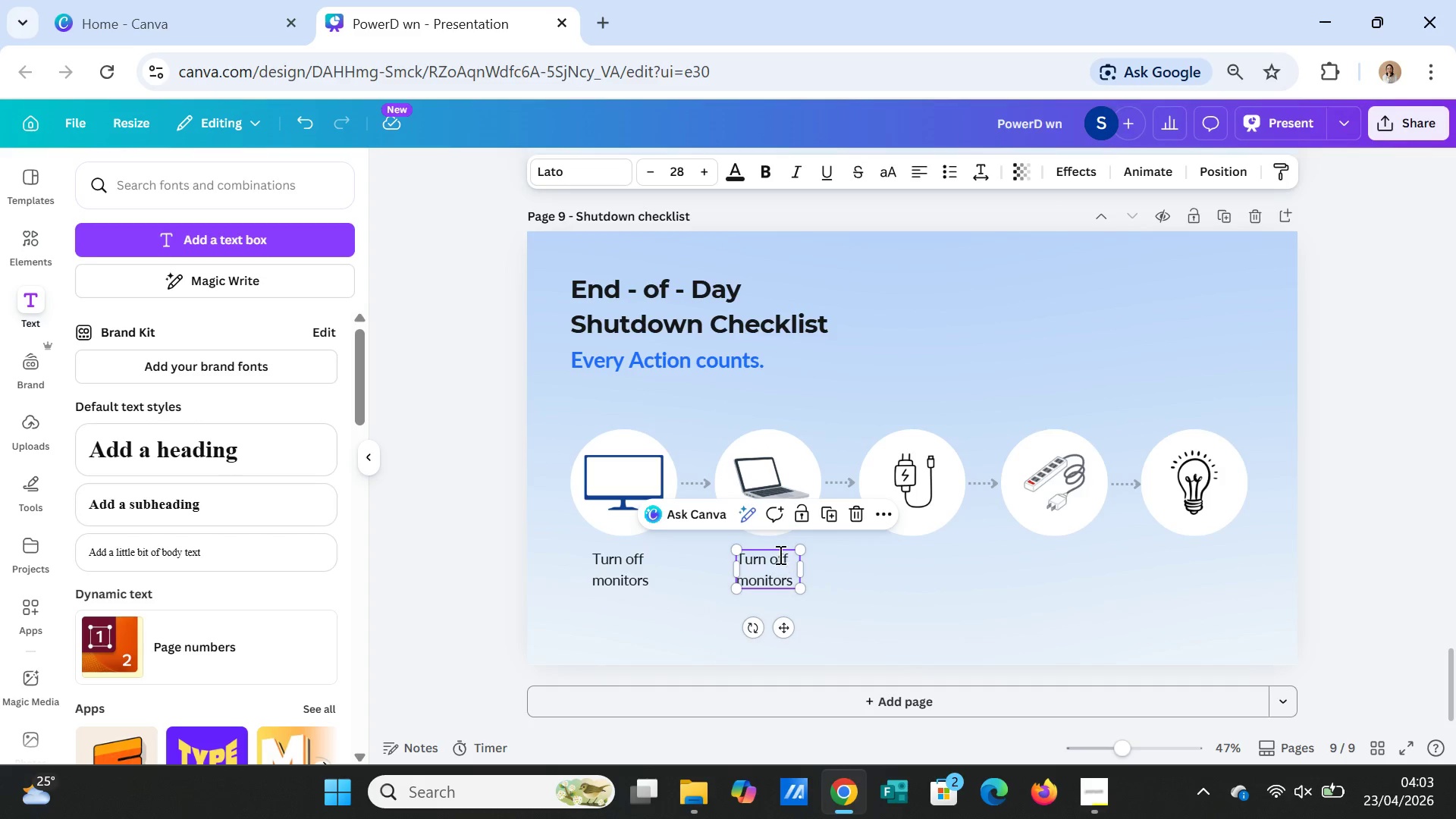 
double_click([779, 554])
 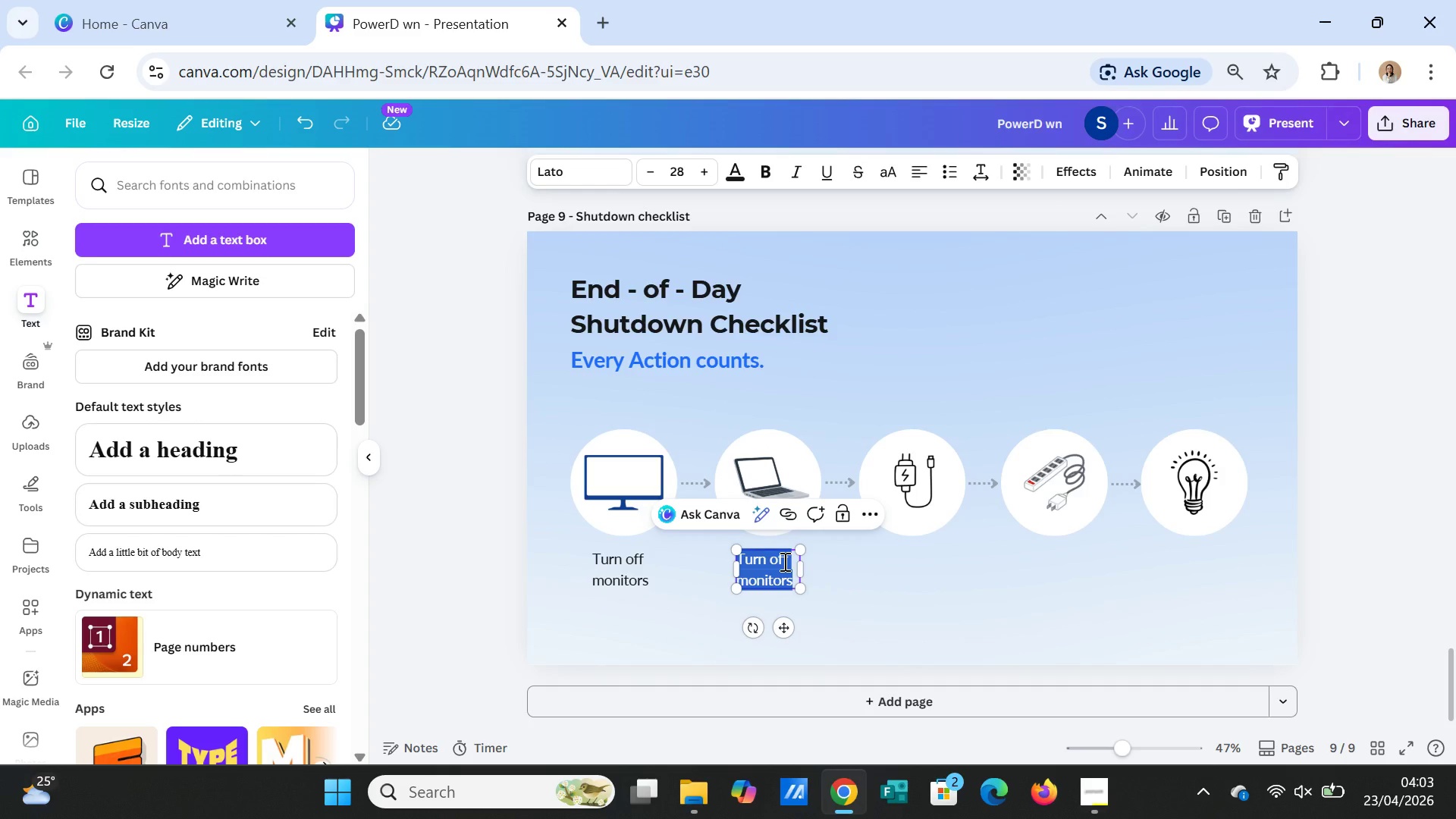 
type(Shut down laptops)
 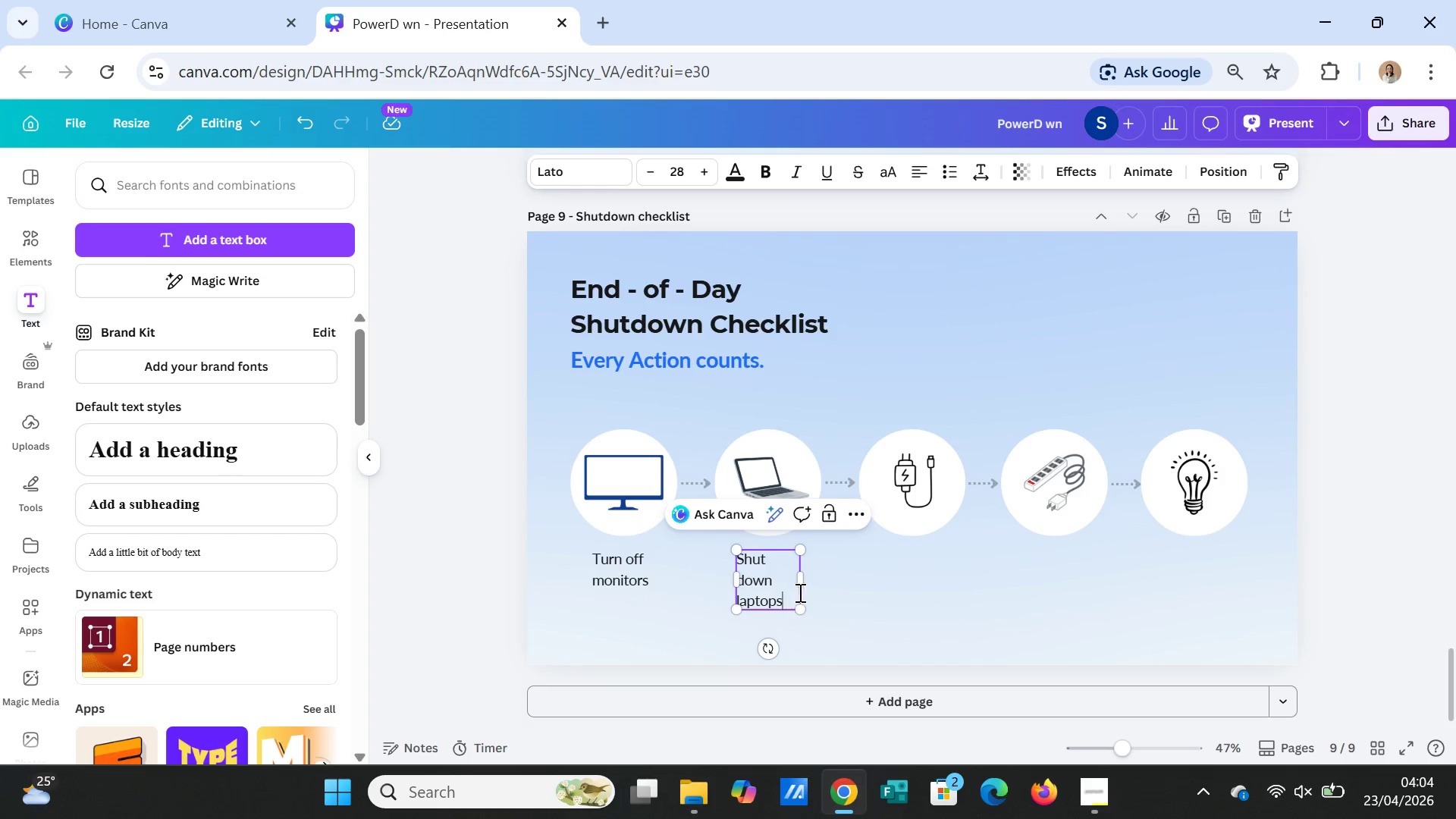 
left_click([799, 583])
 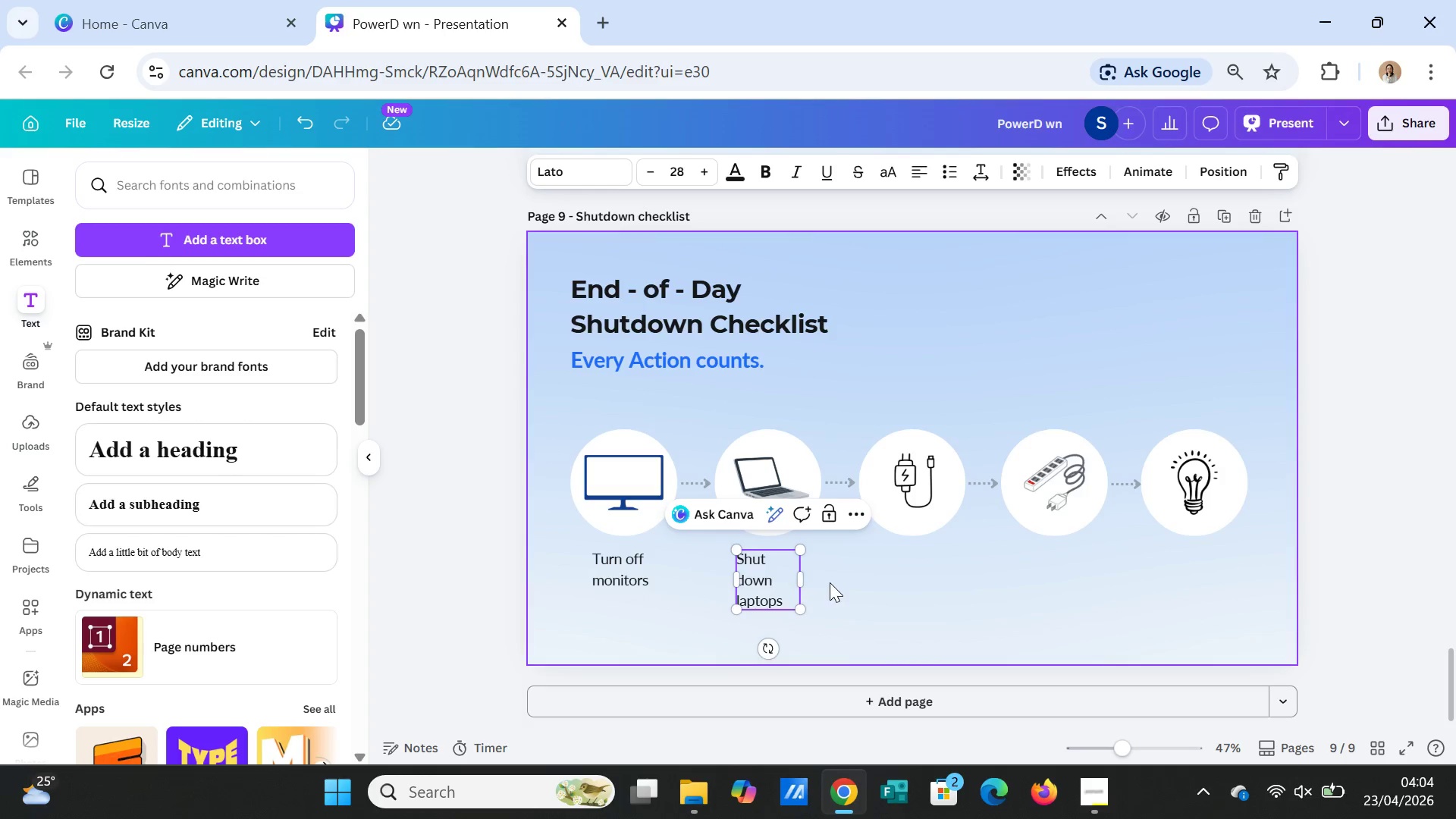 
left_click([830, 582])
 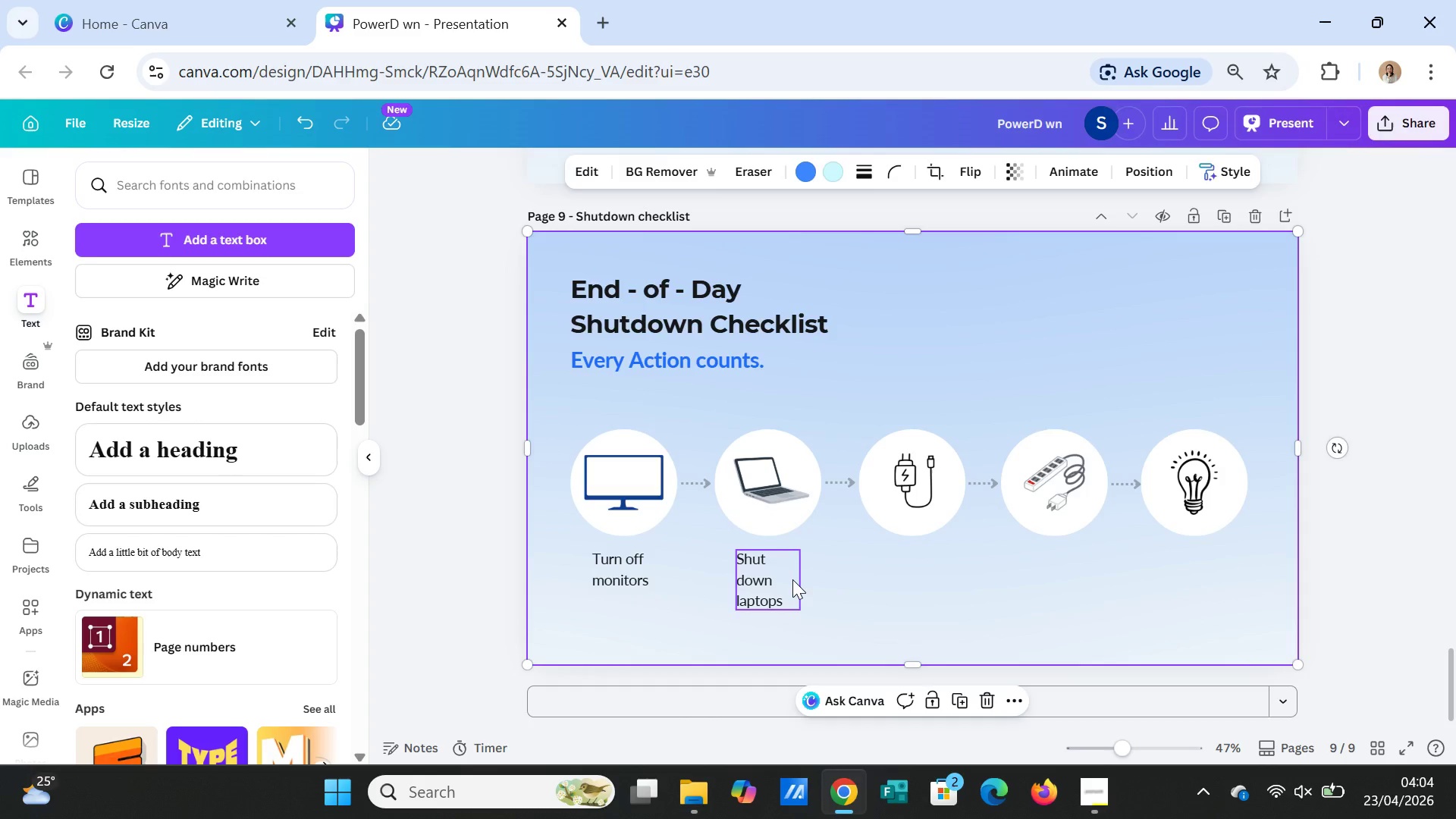 
left_click([792, 579])
 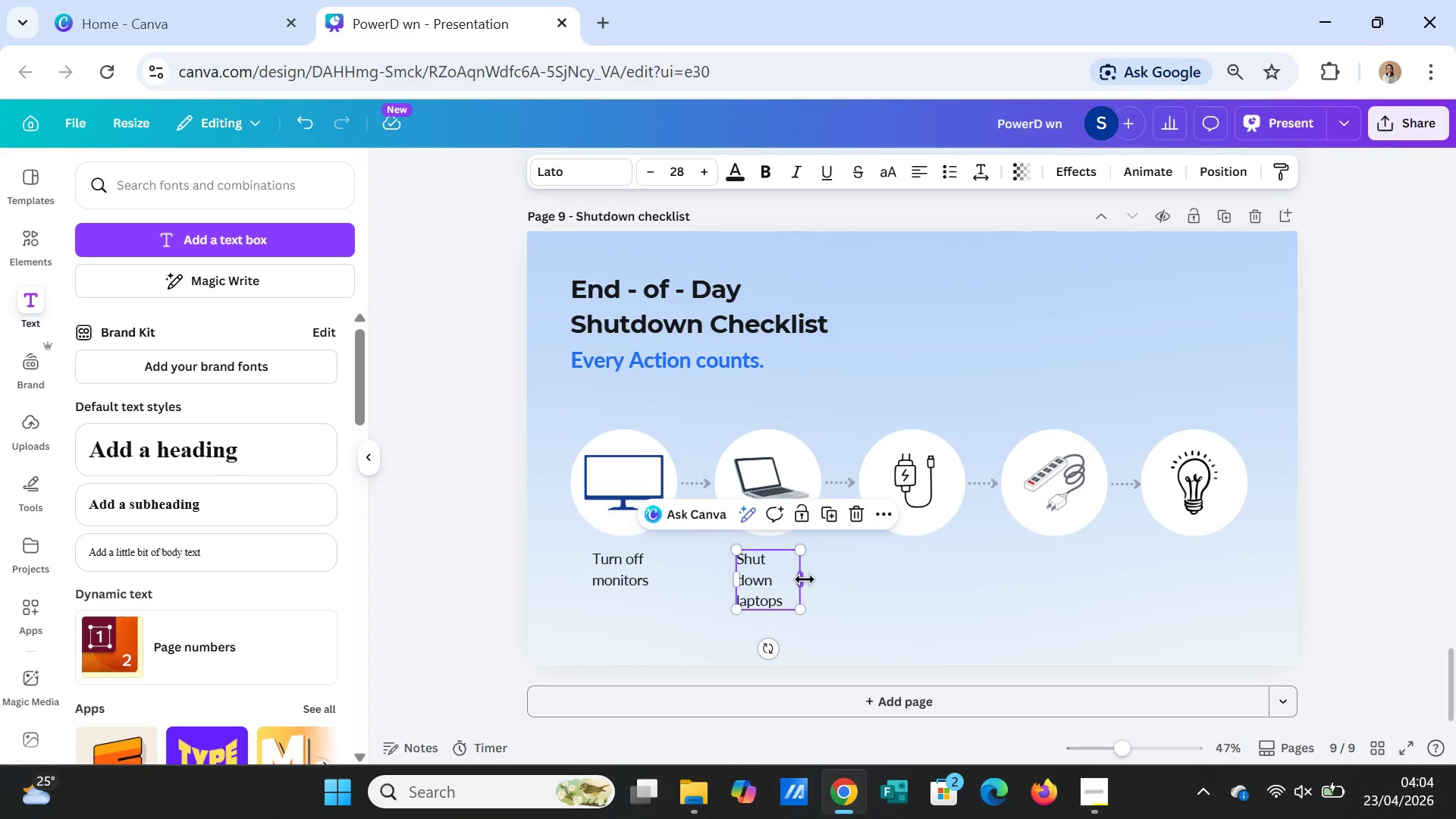 
left_click_drag(start_coordinate=[805, 579], to_coordinate=[811, 576])
 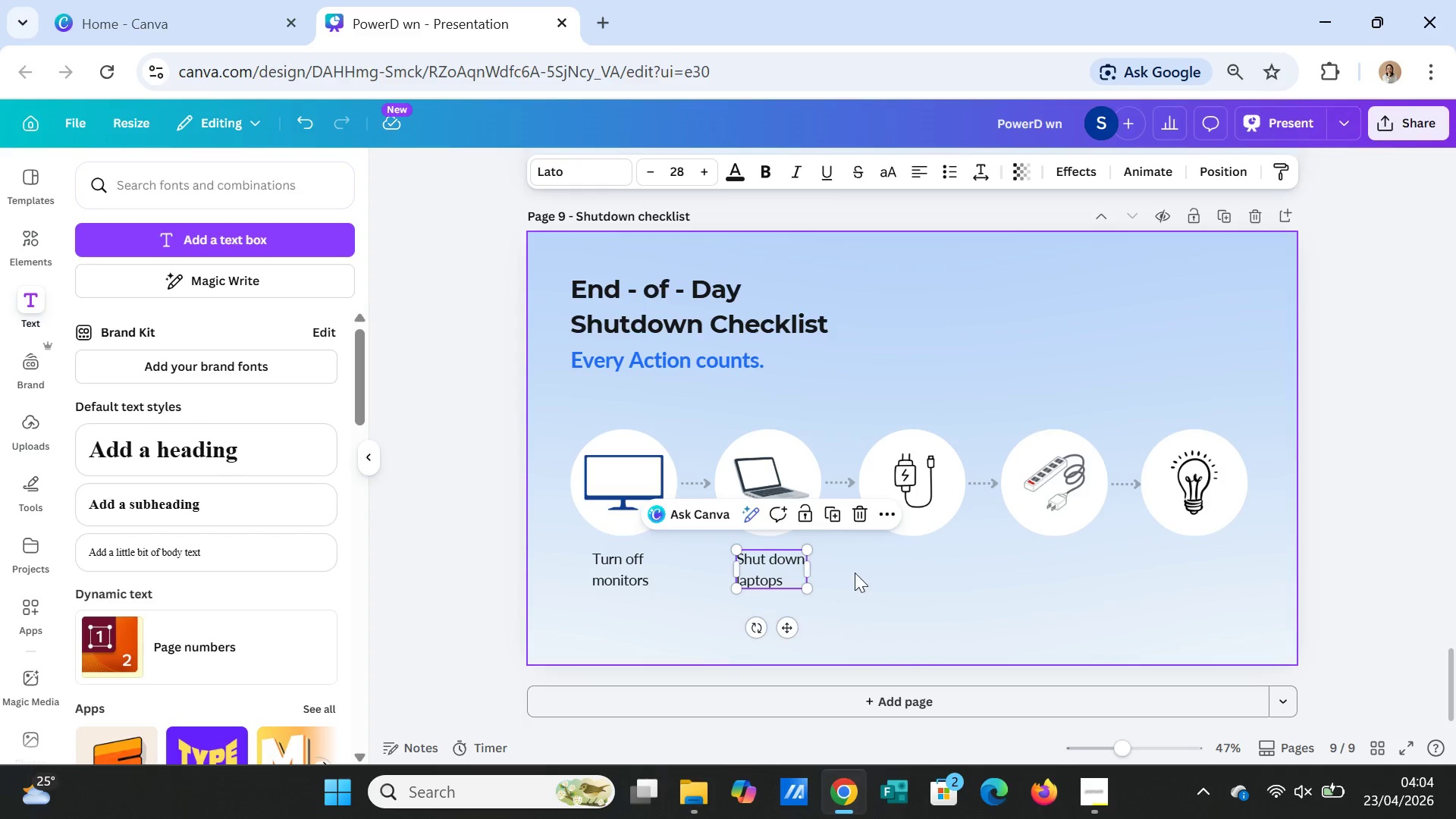 
left_click([855, 573])
 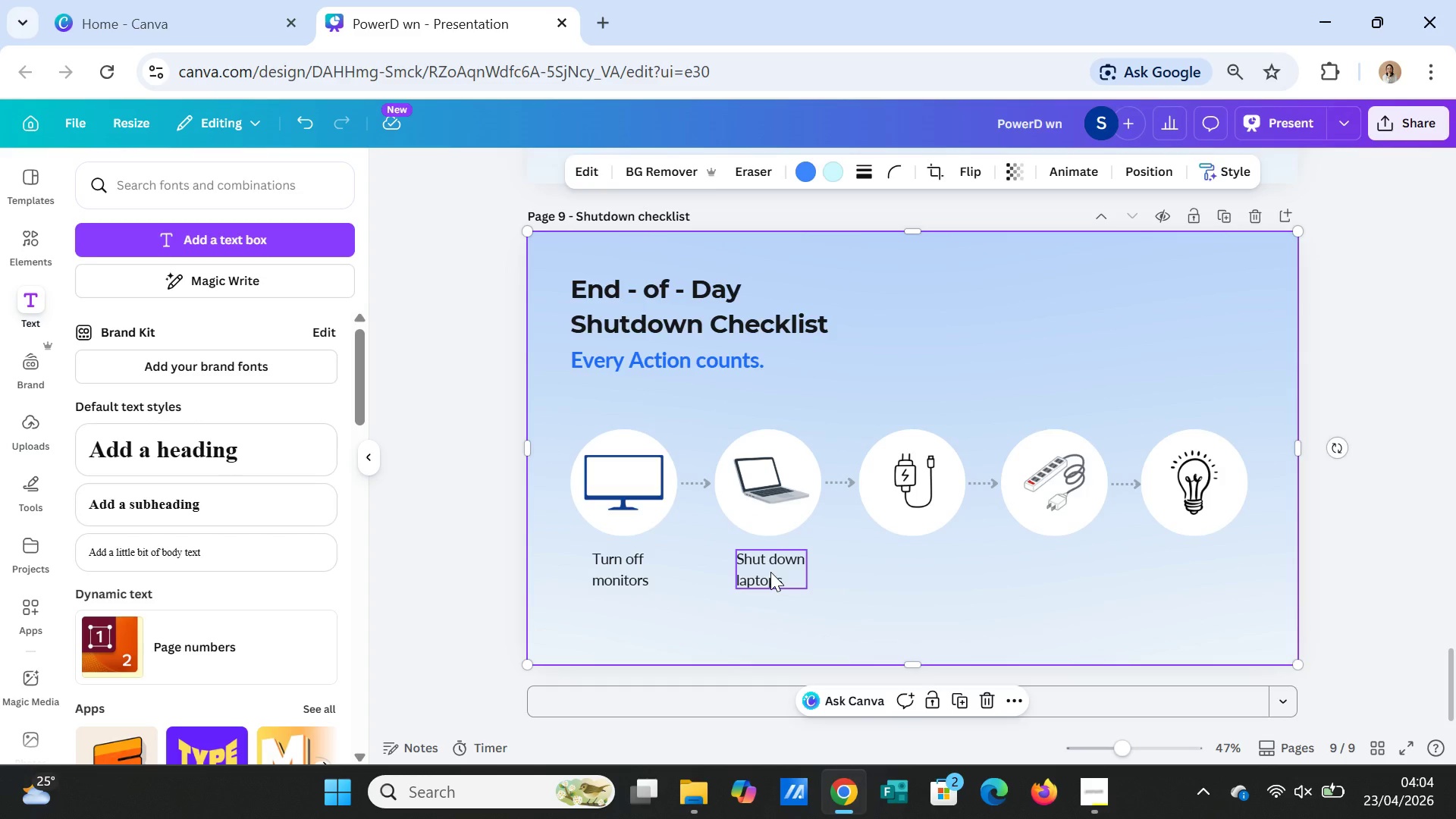 
left_click_drag(start_coordinate=[770, 572], to_coordinate=[774, 571])
 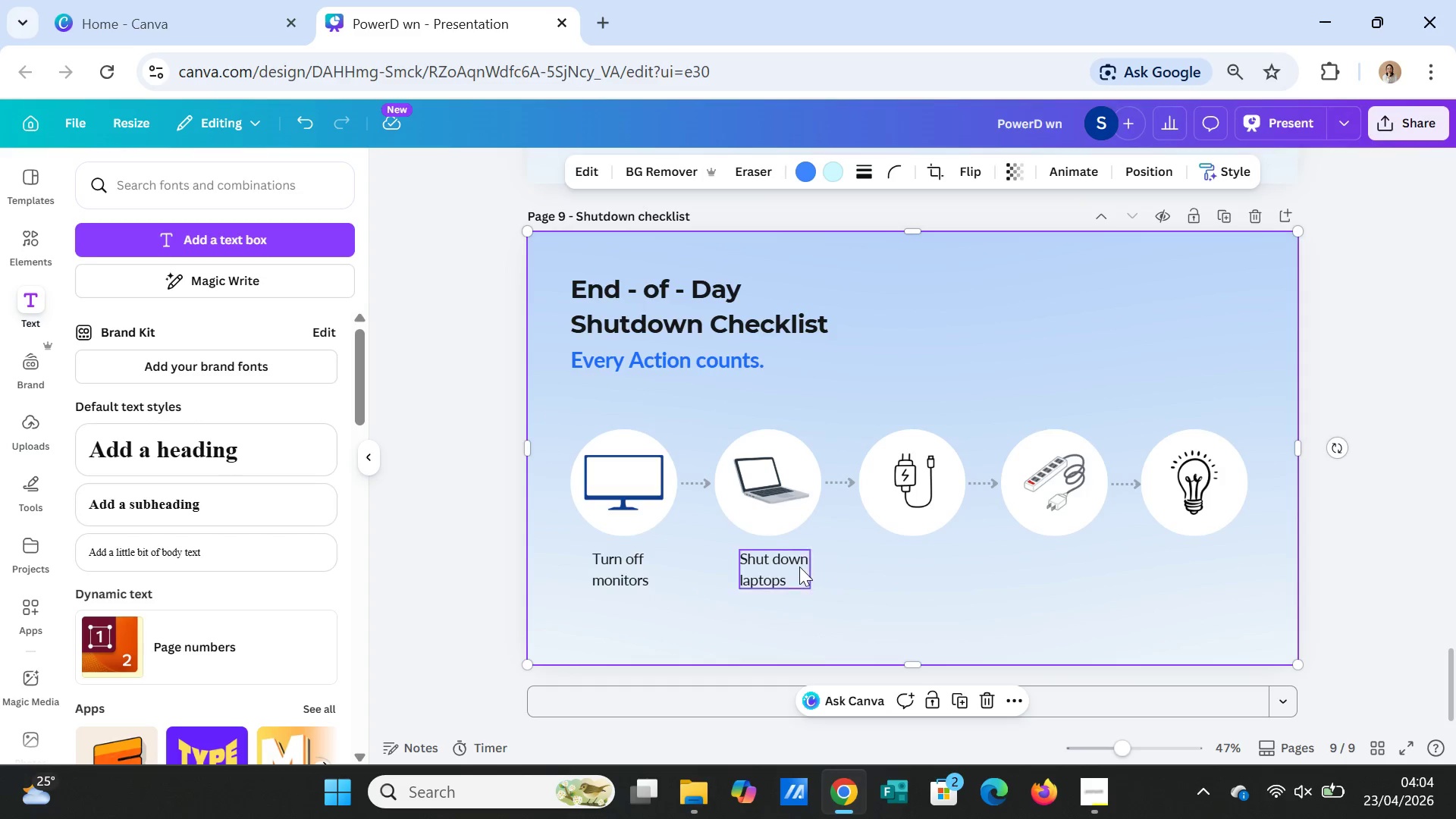 
double_click([799, 566])
 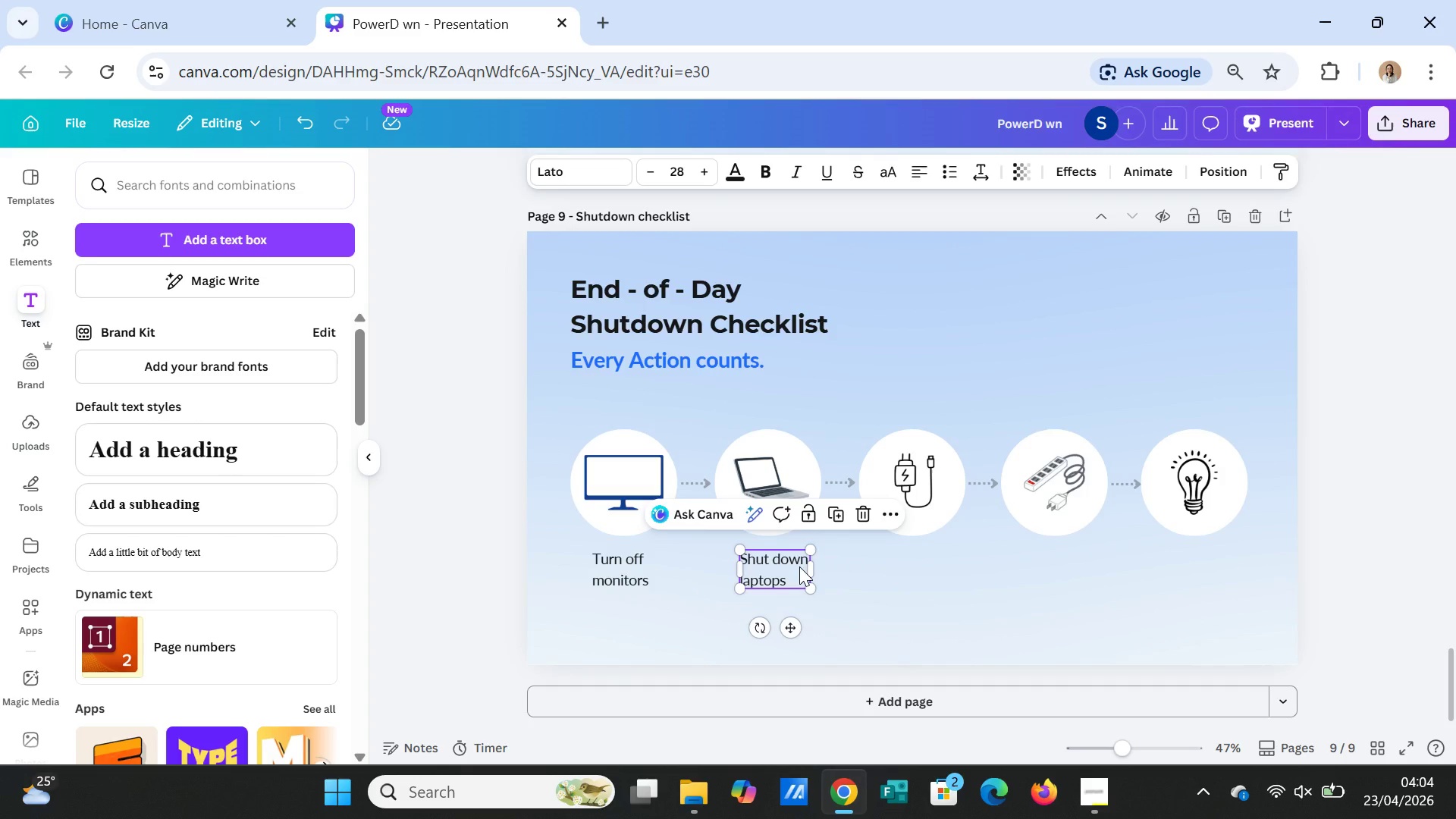 
key(Control+C)
 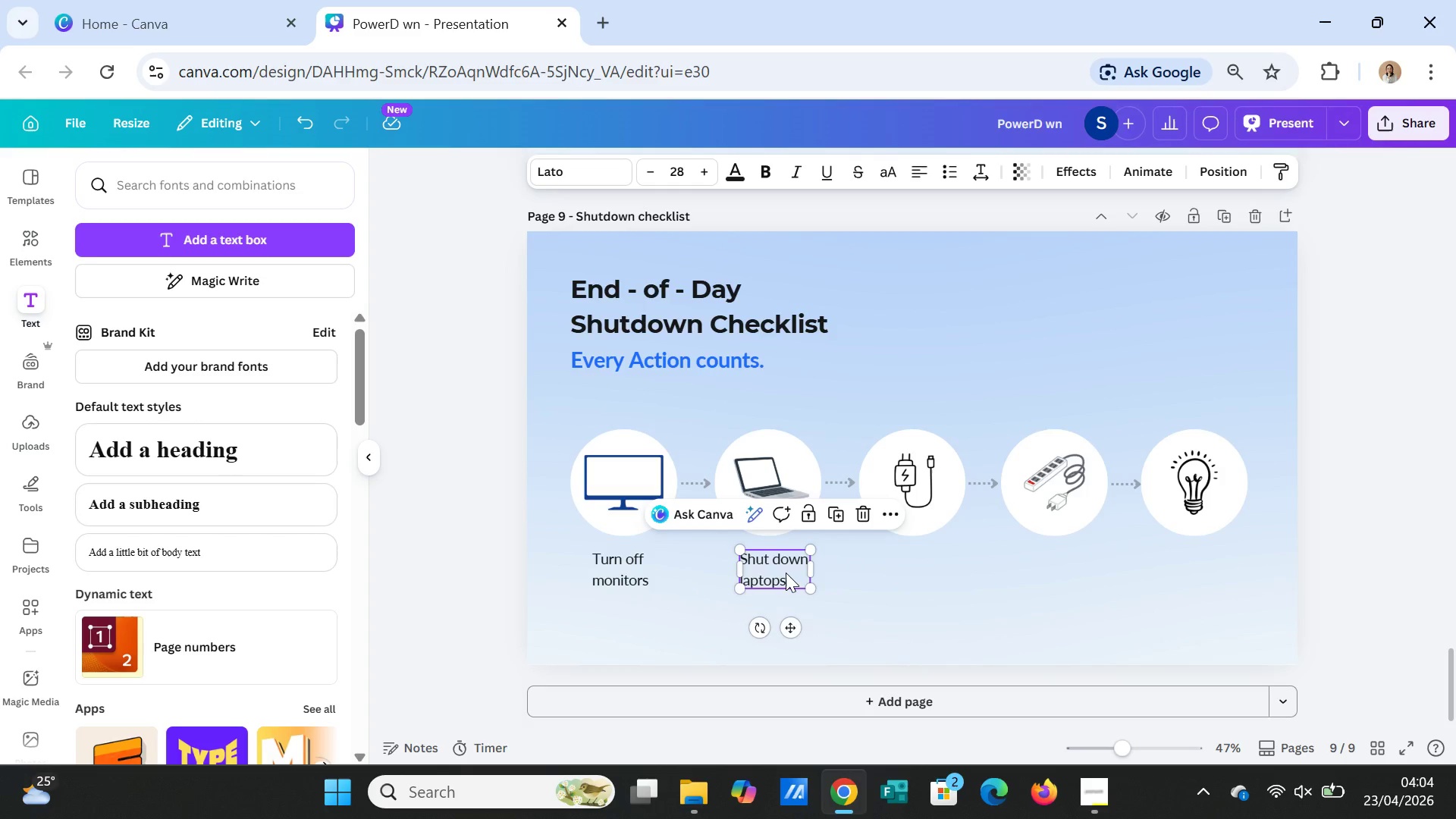 
key(Control+V)
 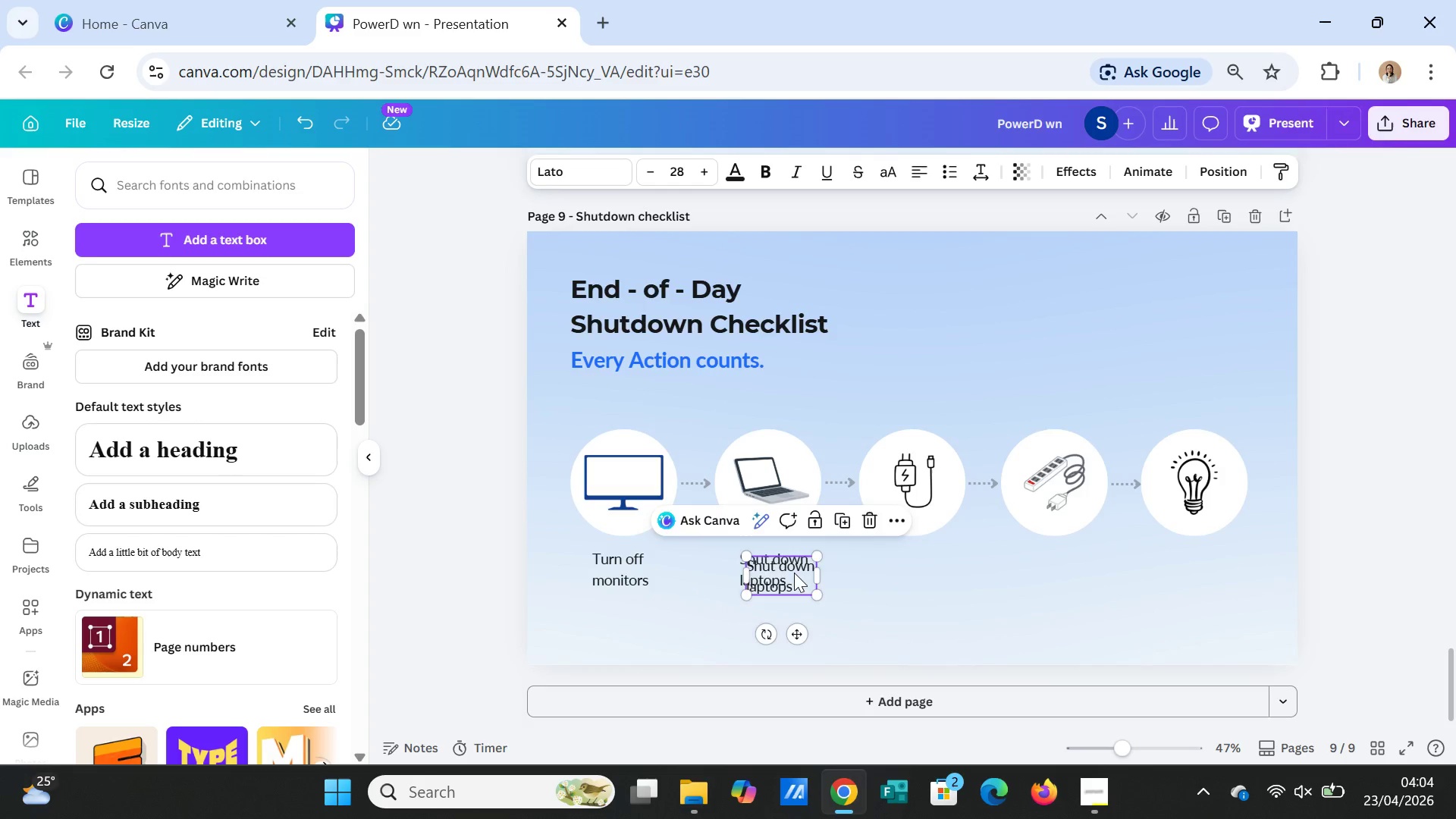 
left_click_drag(start_coordinate=[775, 573], to_coordinate=[912, 565])
 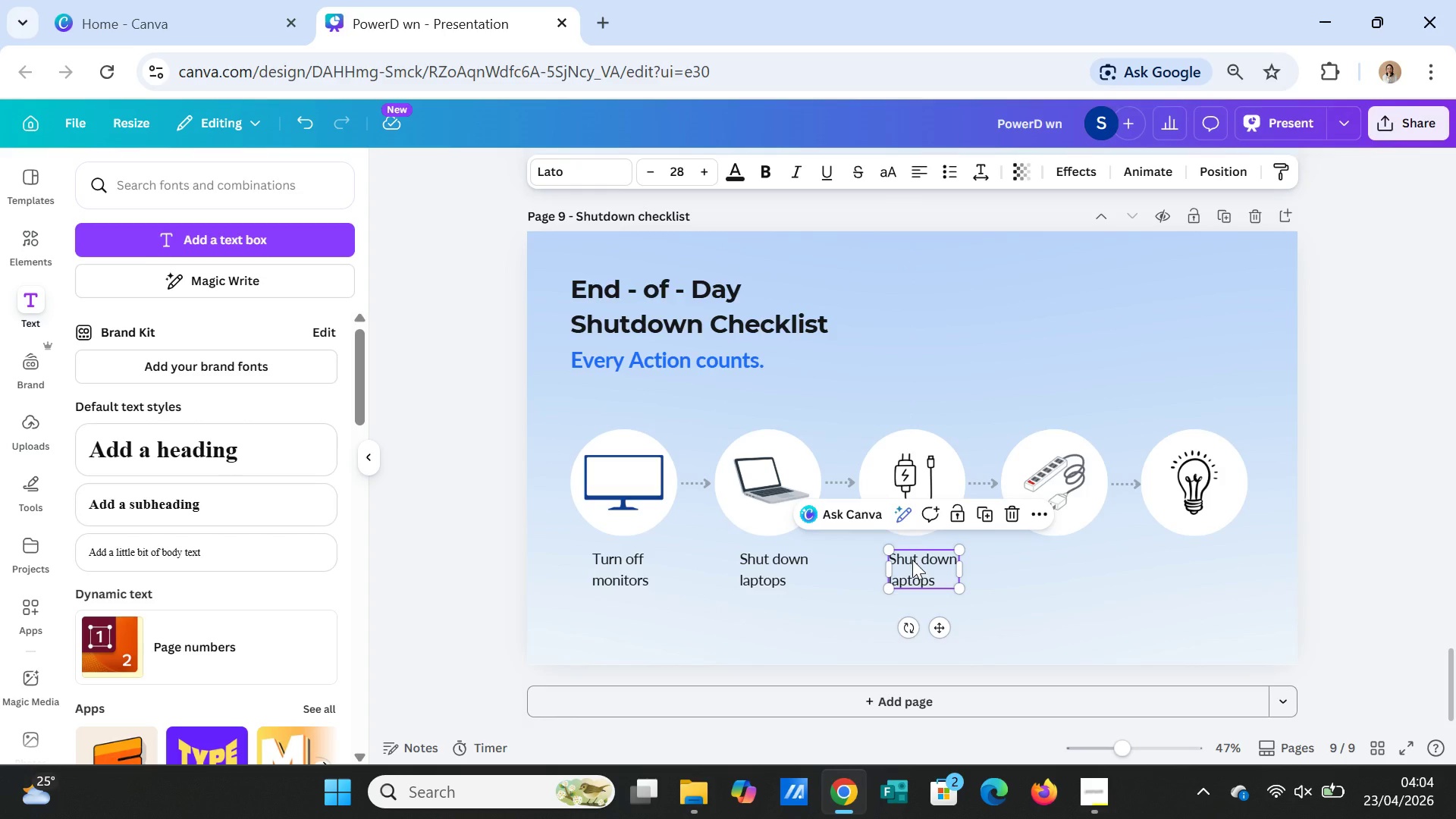 
double_click([912, 560])
 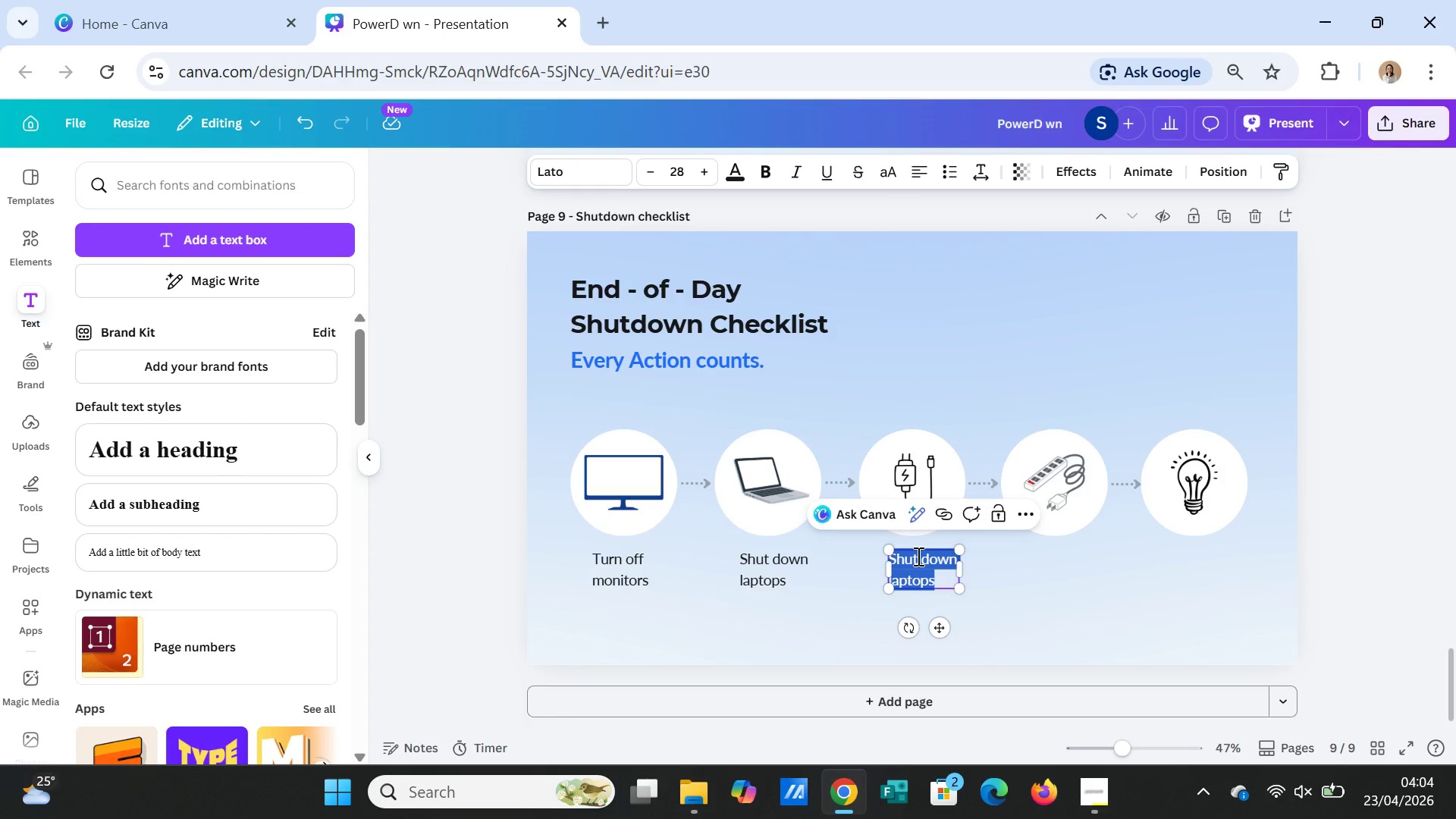 
type(Unplug chargers & adapters)
 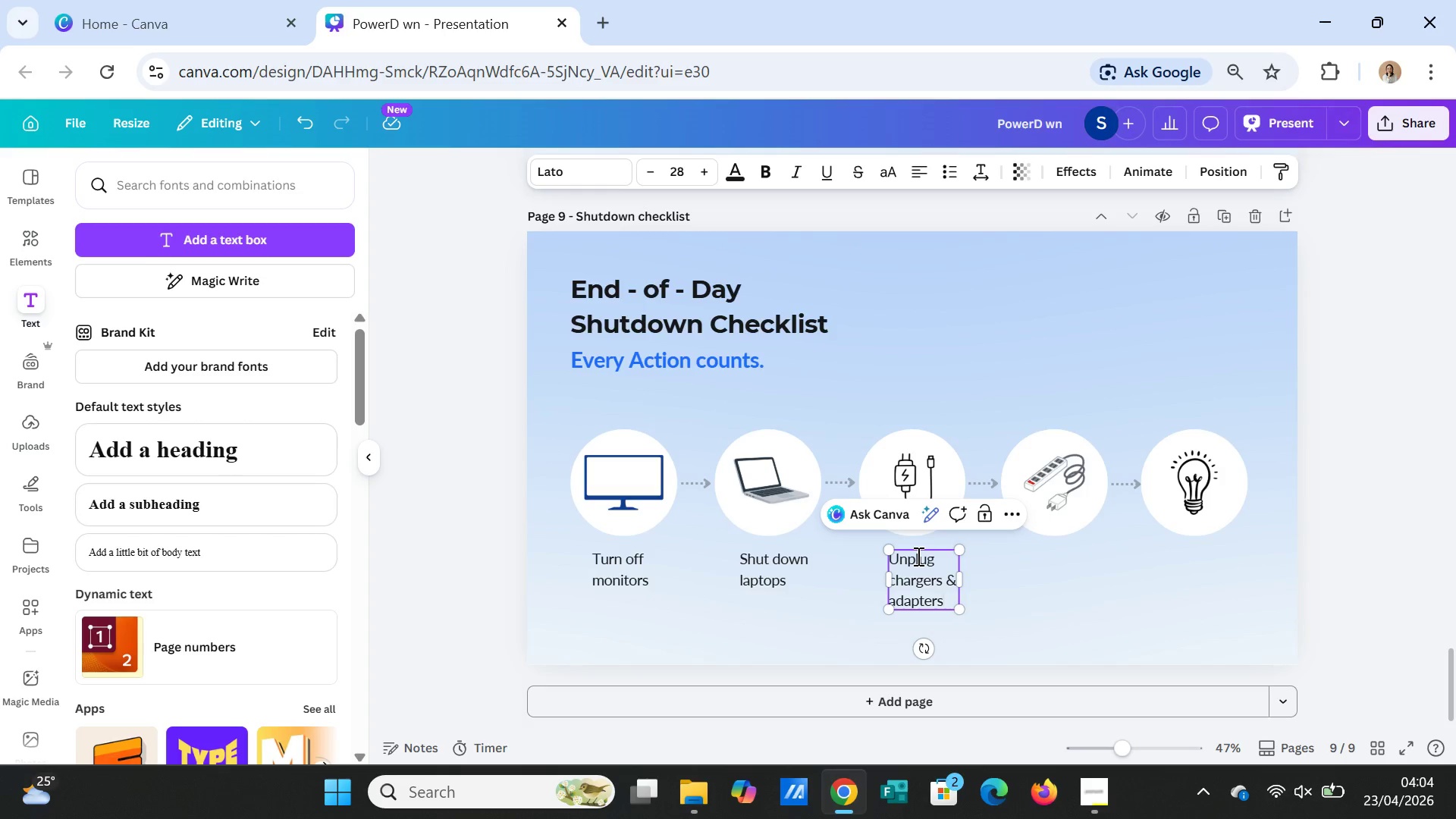 
left_click([1023, 590])
 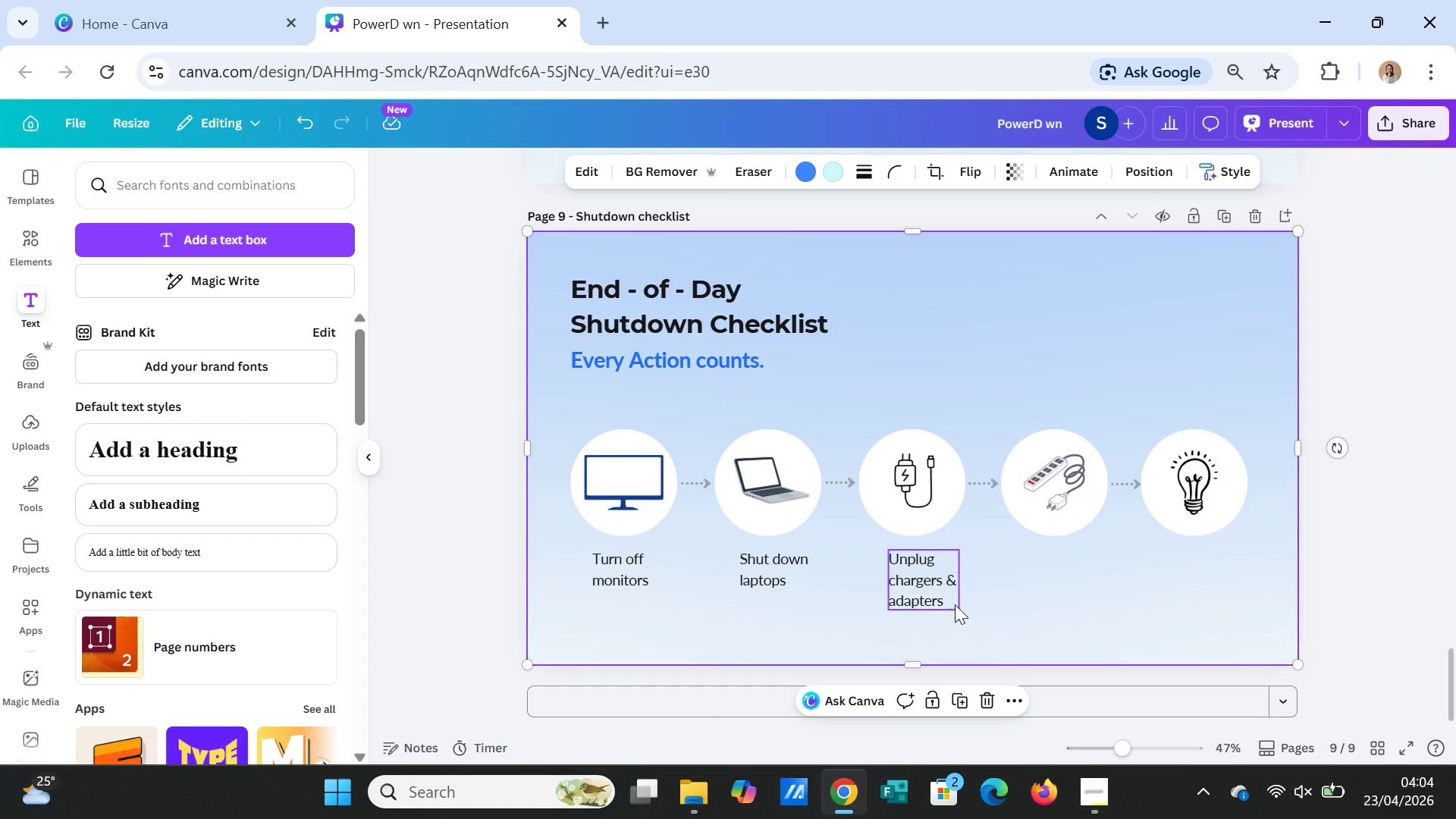 
left_click([946, 584])
 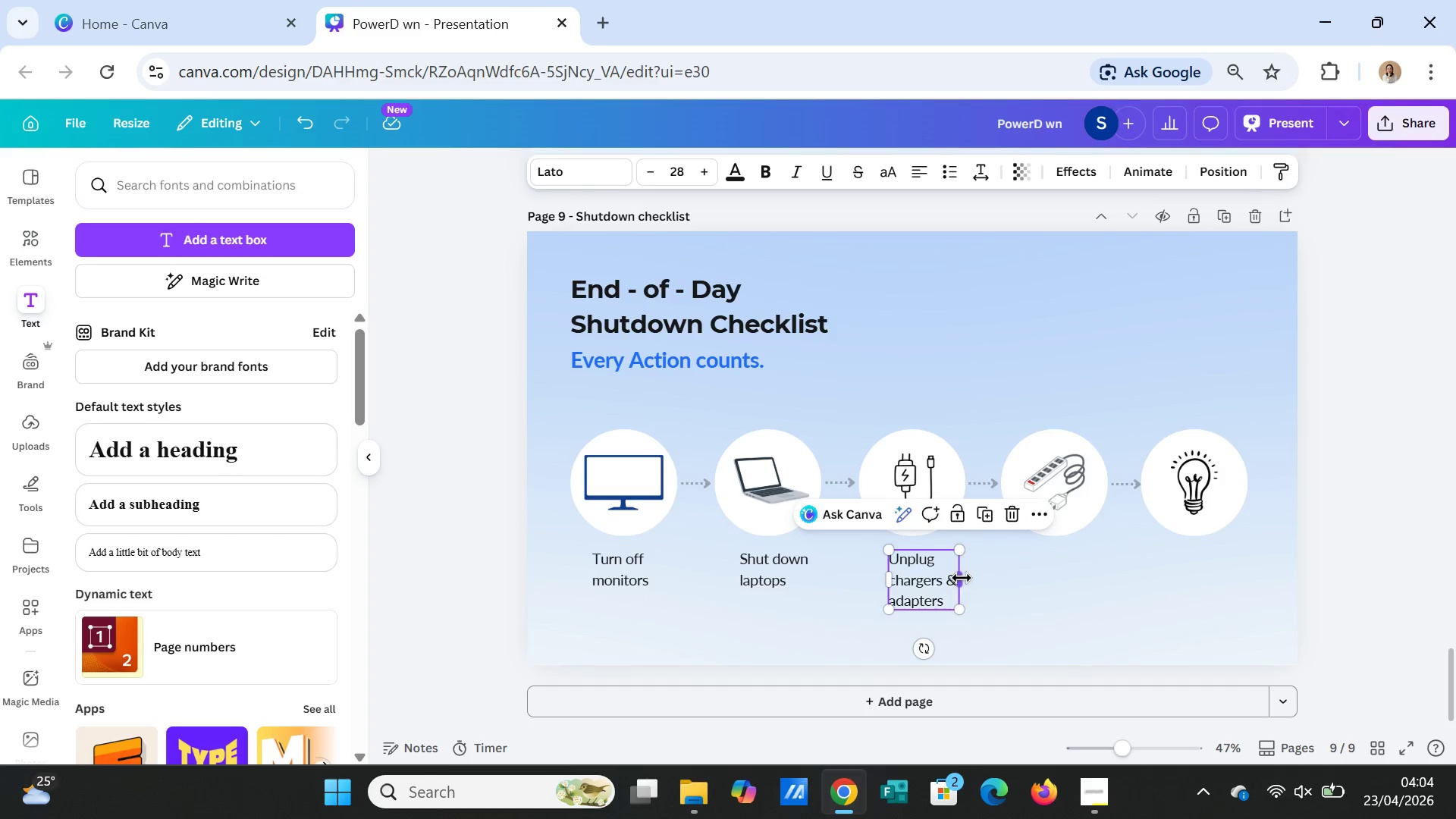 
left_click_drag(start_coordinate=[962, 578], to_coordinate=[997, 567])
 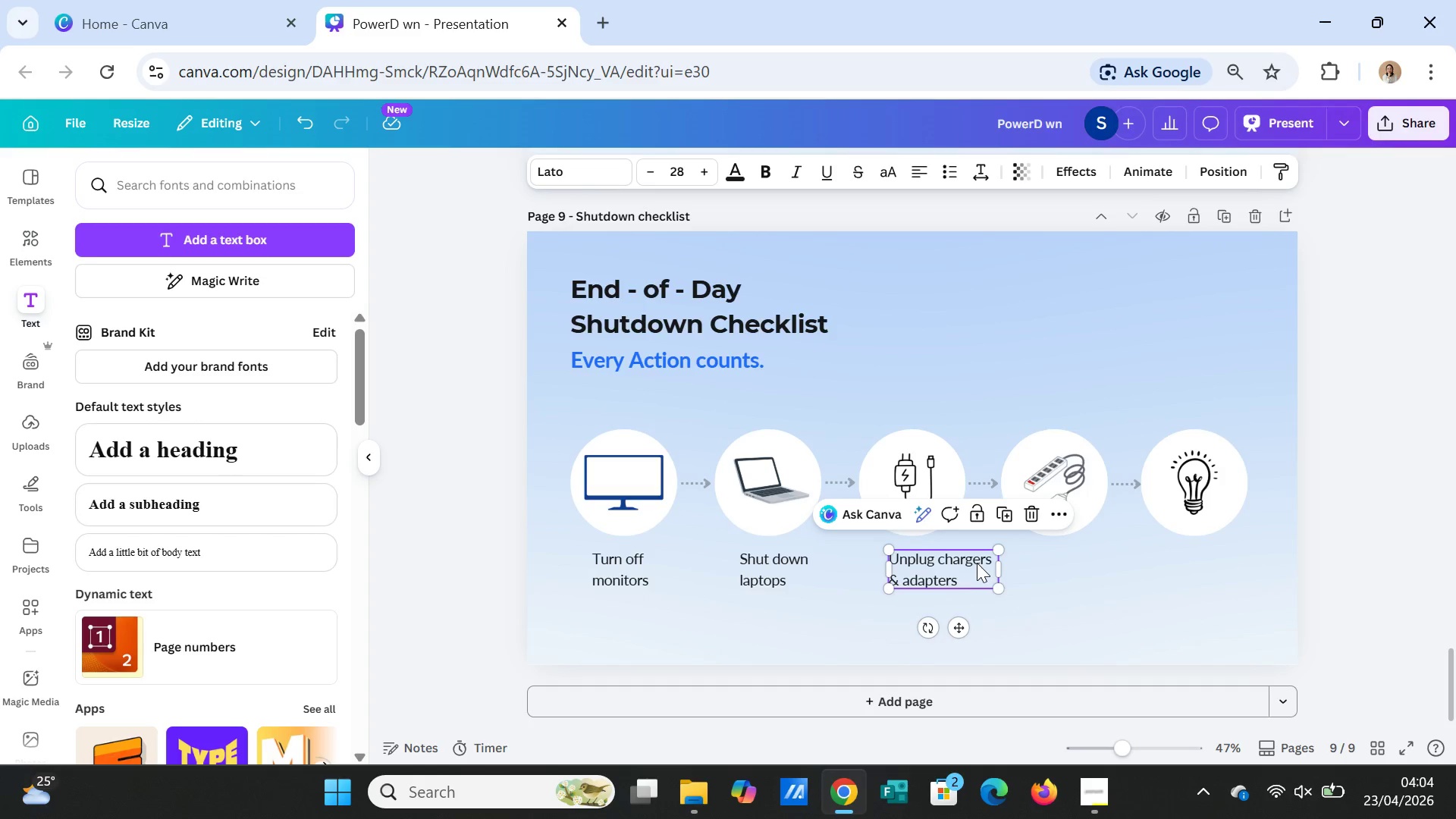 
left_click_drag(start_coordinate=[977, 563], to_coordinate=[957, 565])
 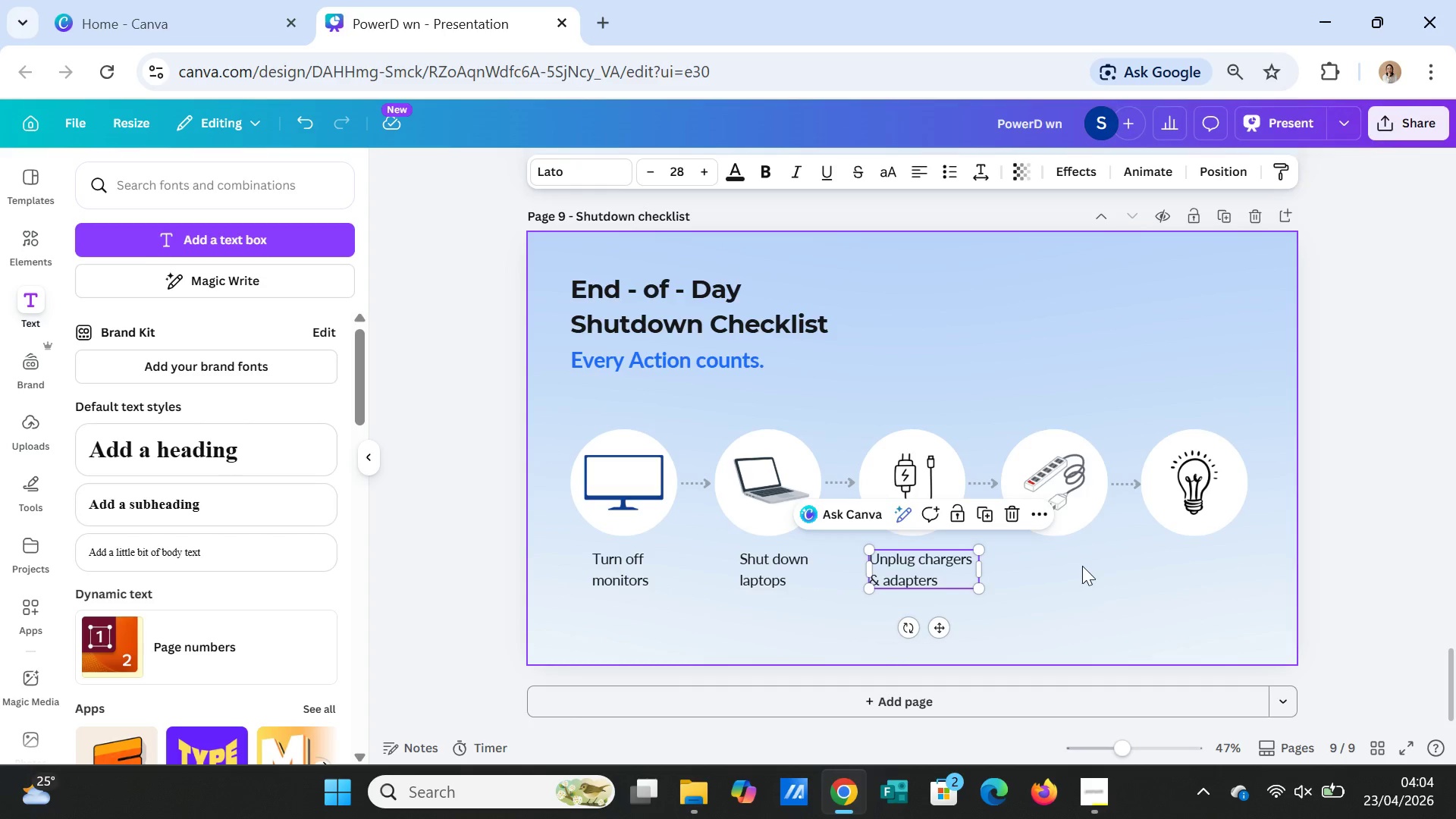 
left_click([1082, 566])
 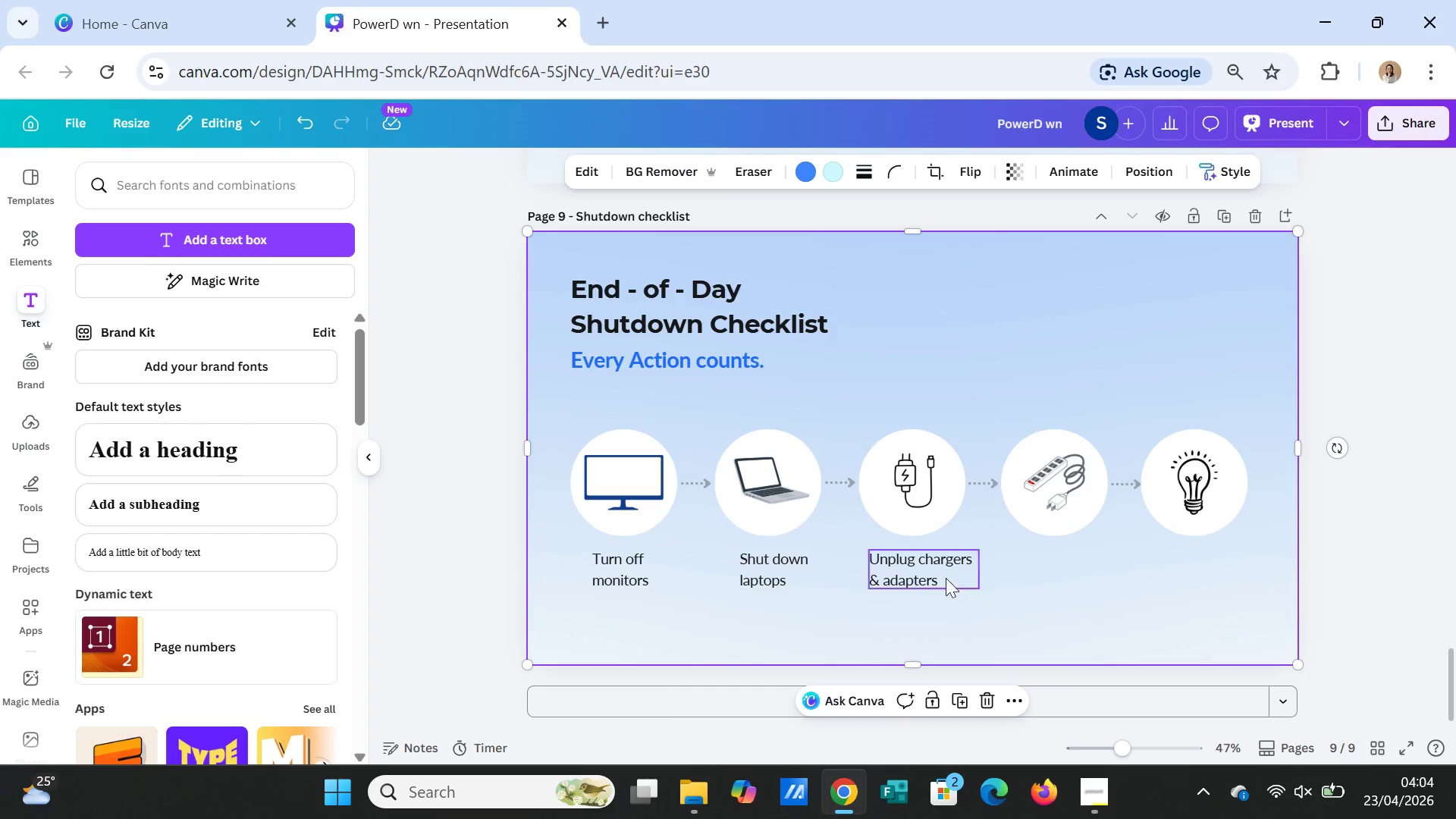 
left_click([942, 575])
 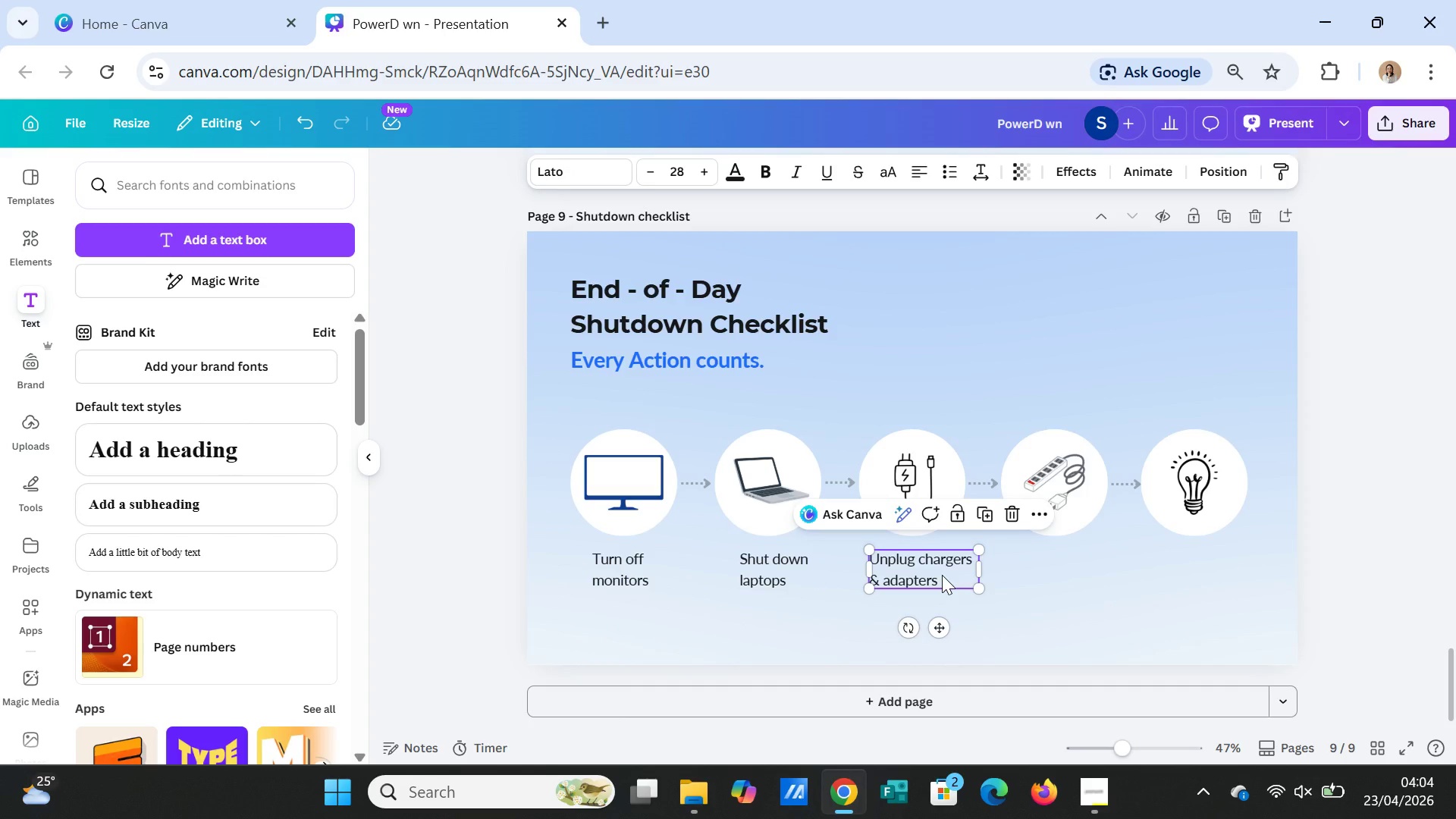 
key(Control+C)
 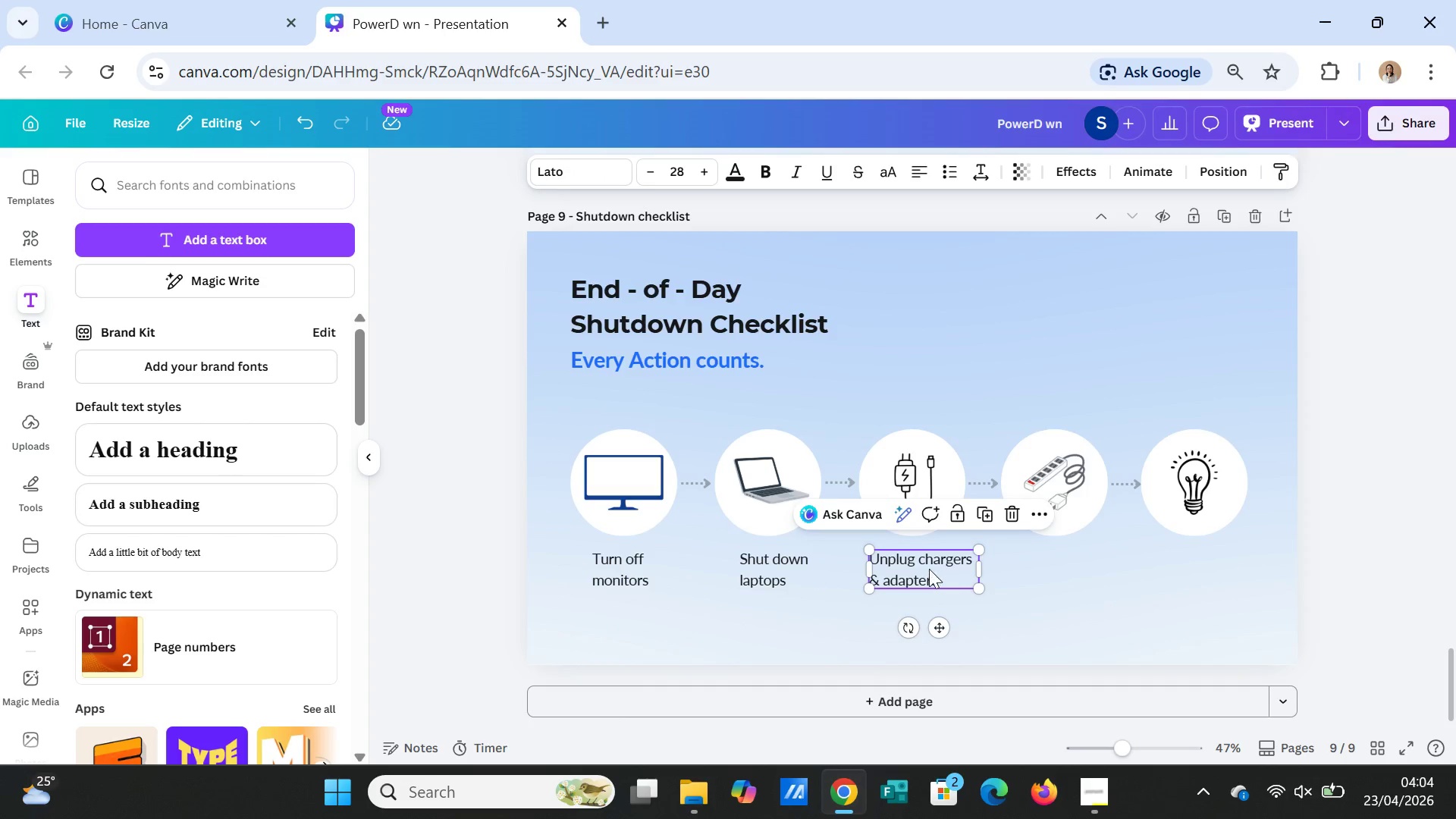 
key(Control+V)
 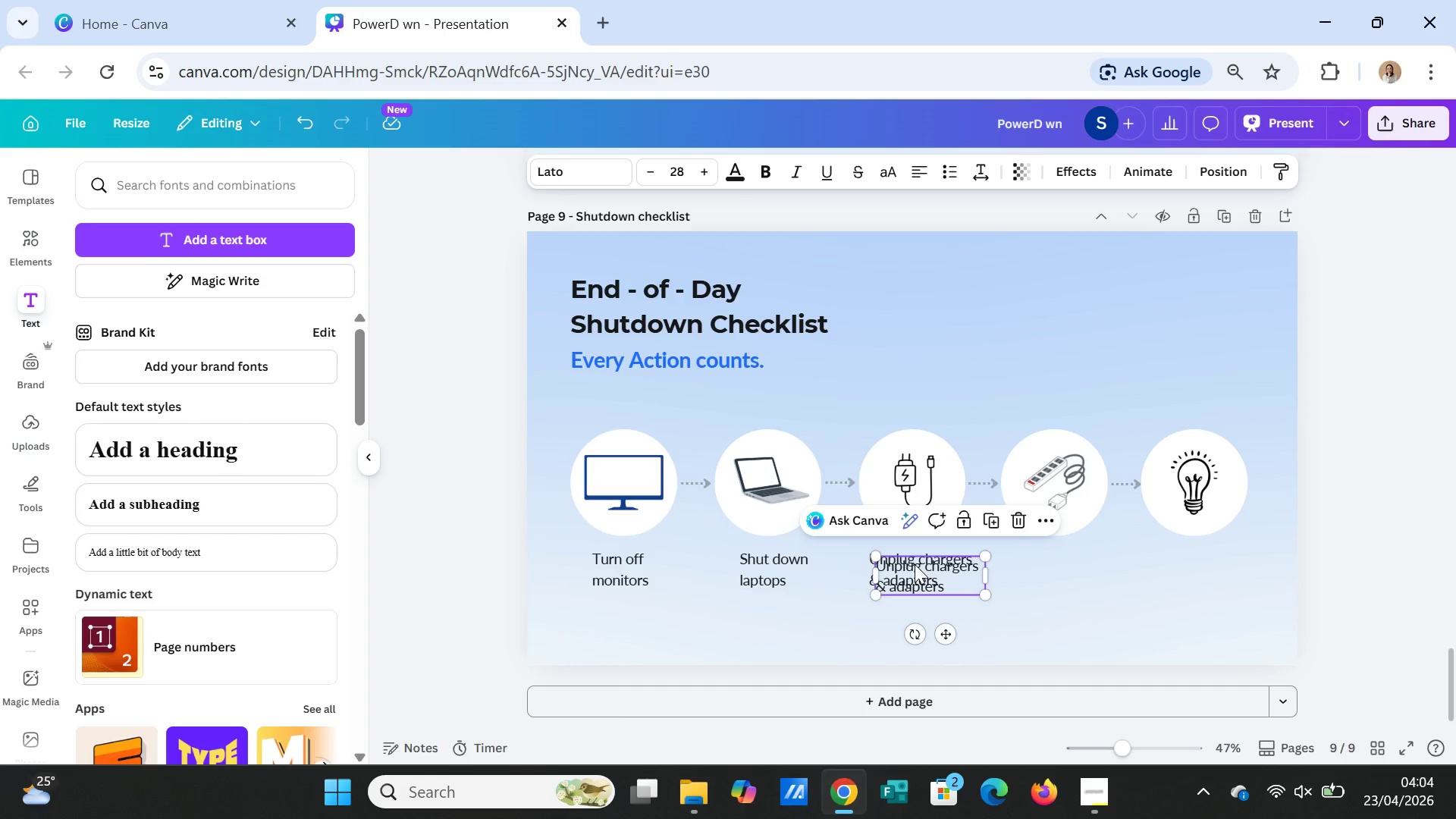 
left_click_drag(start_coordinate=[915, 564], to_coordinate=[1039, 560])
 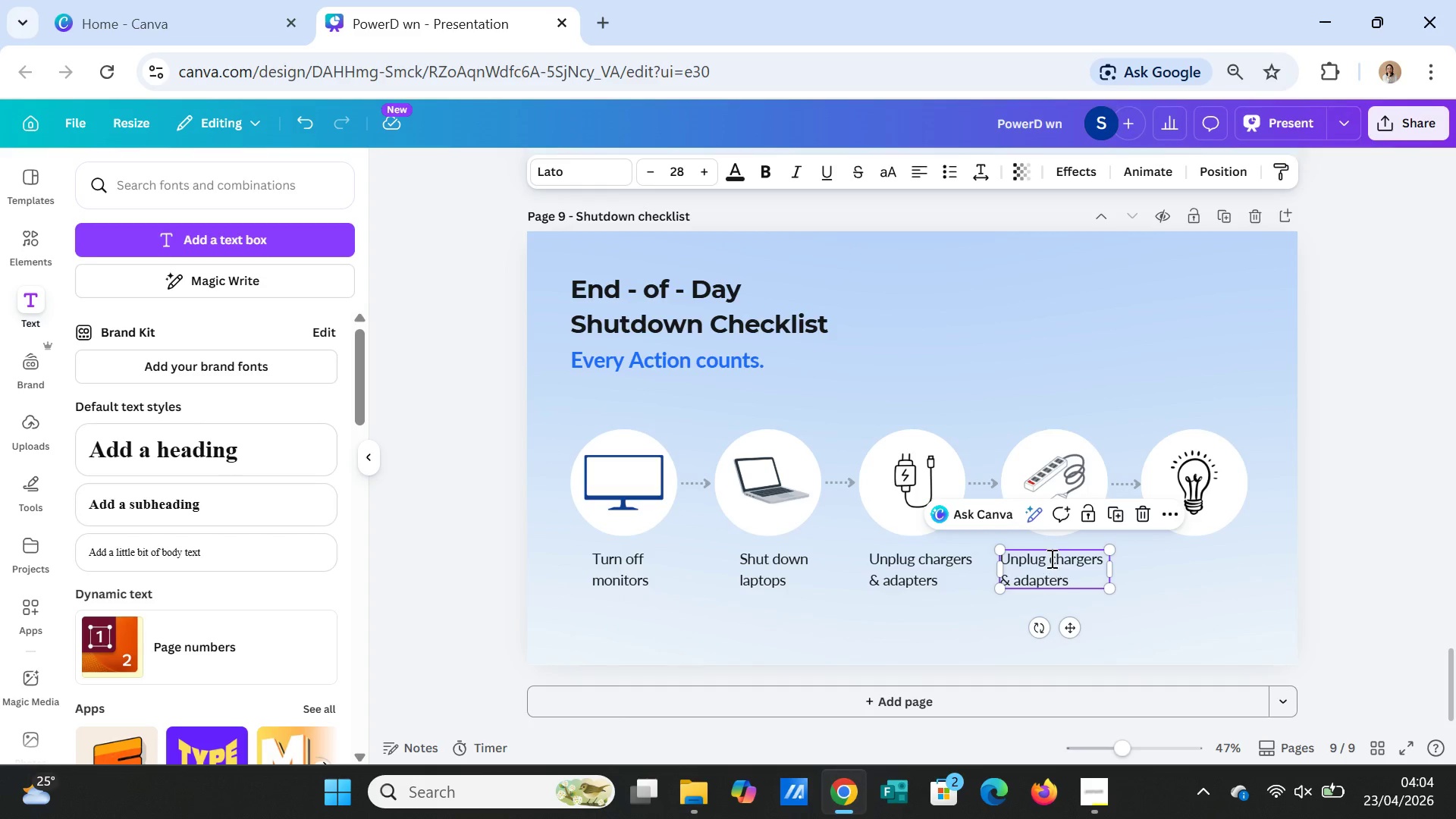 
double_click([1050, 558])
 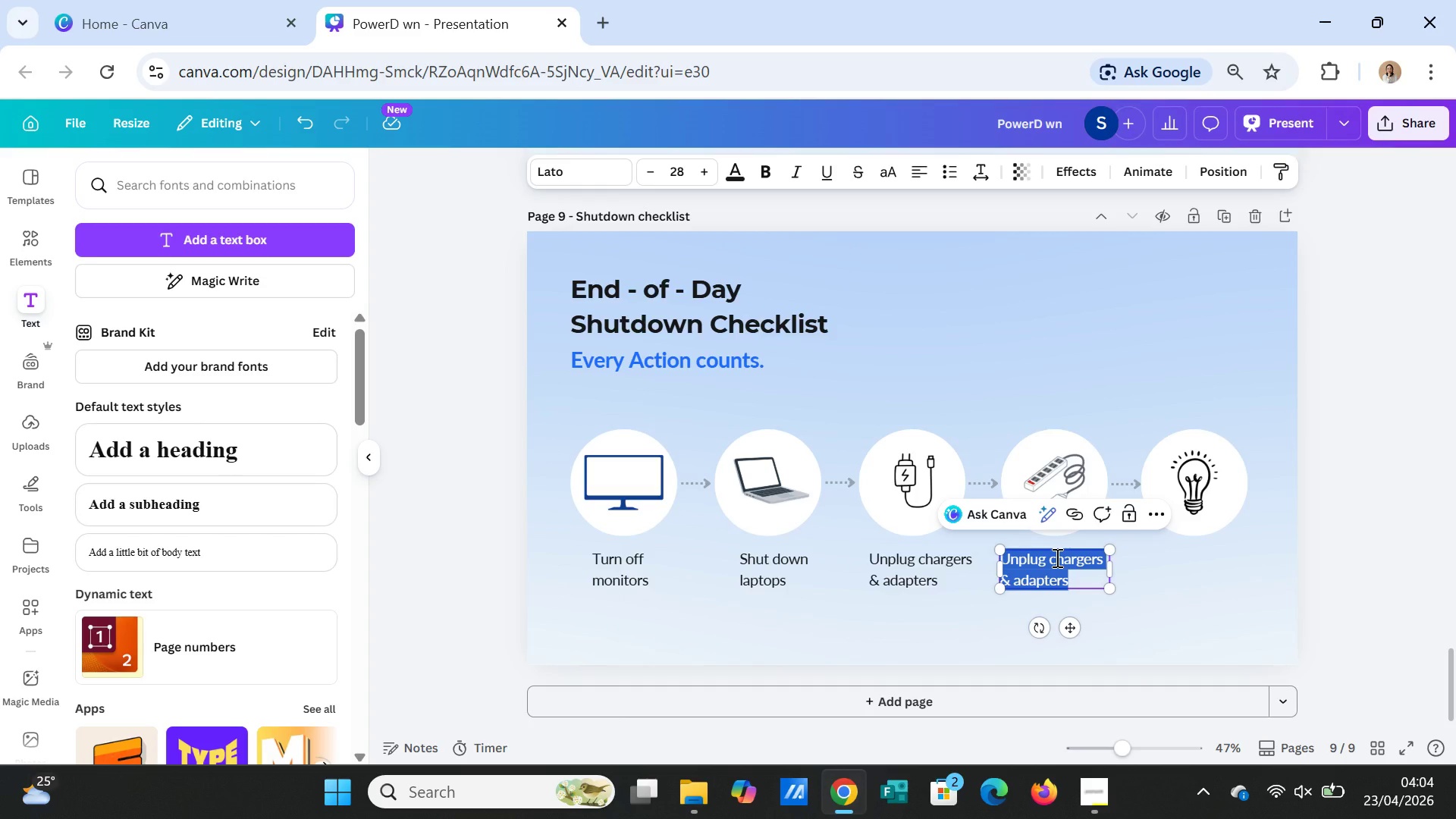 
type(Switch off power strips)
 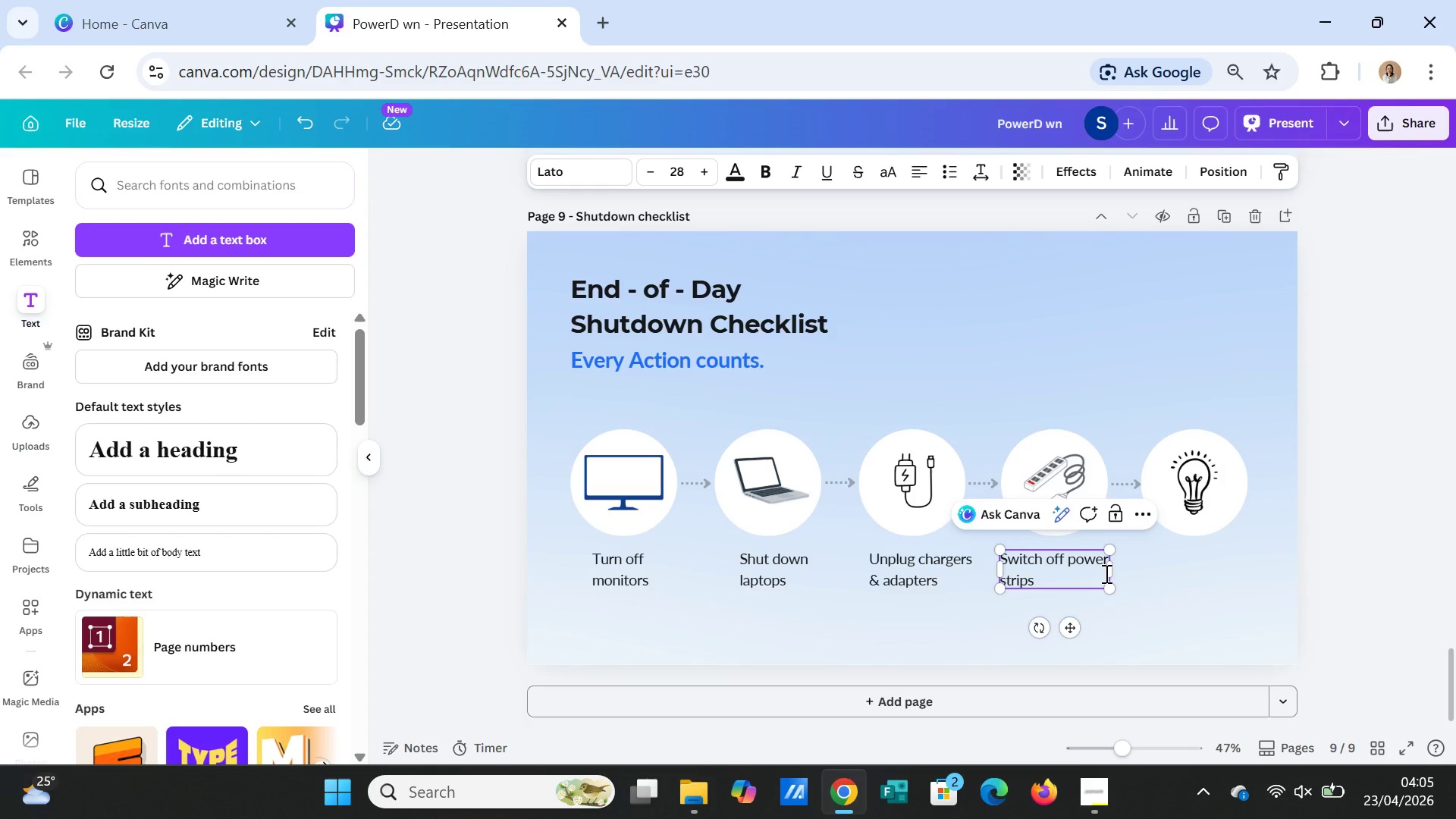 
left_click([1128, 573])
 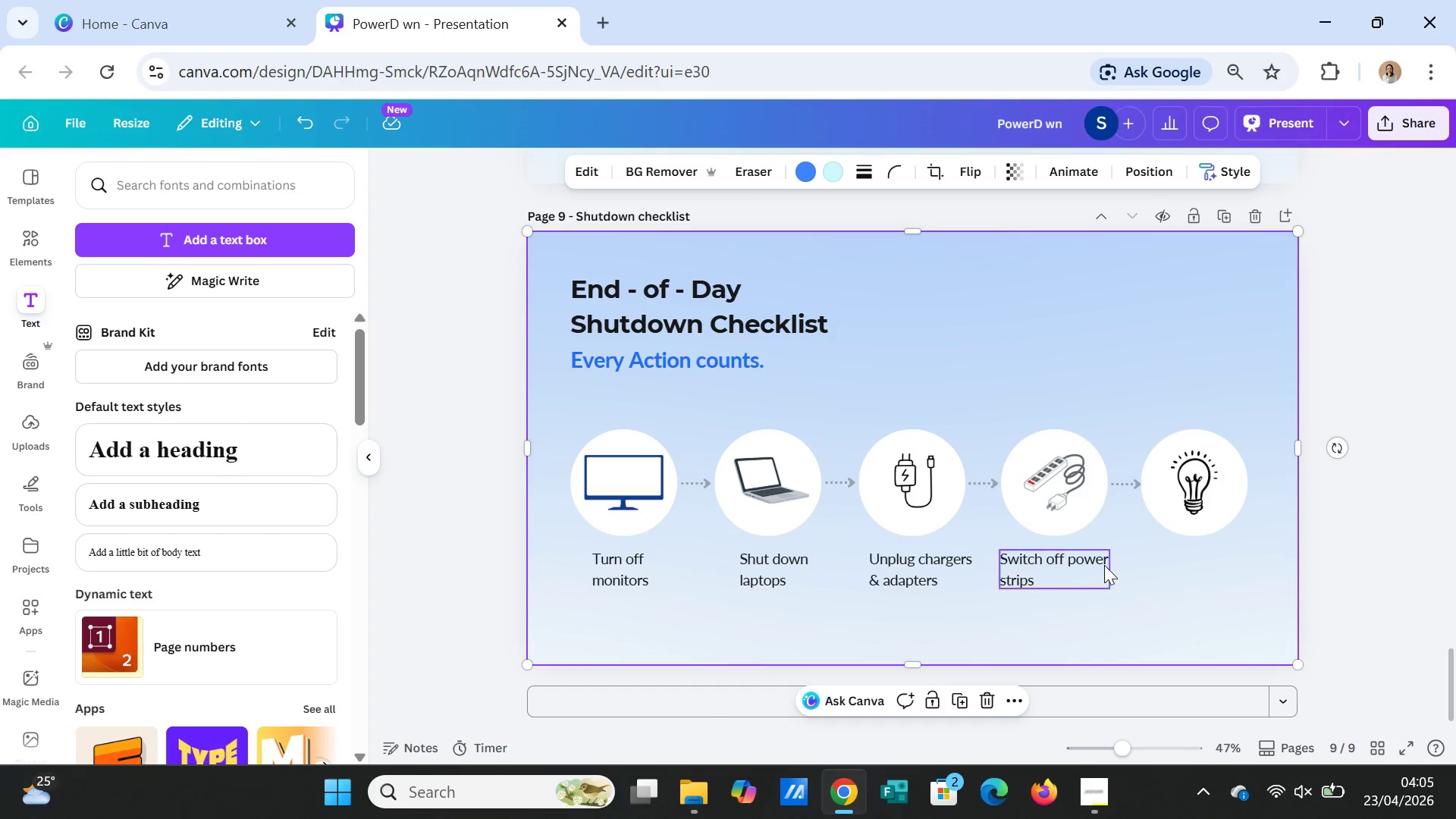 
left_click([1101, 563])
 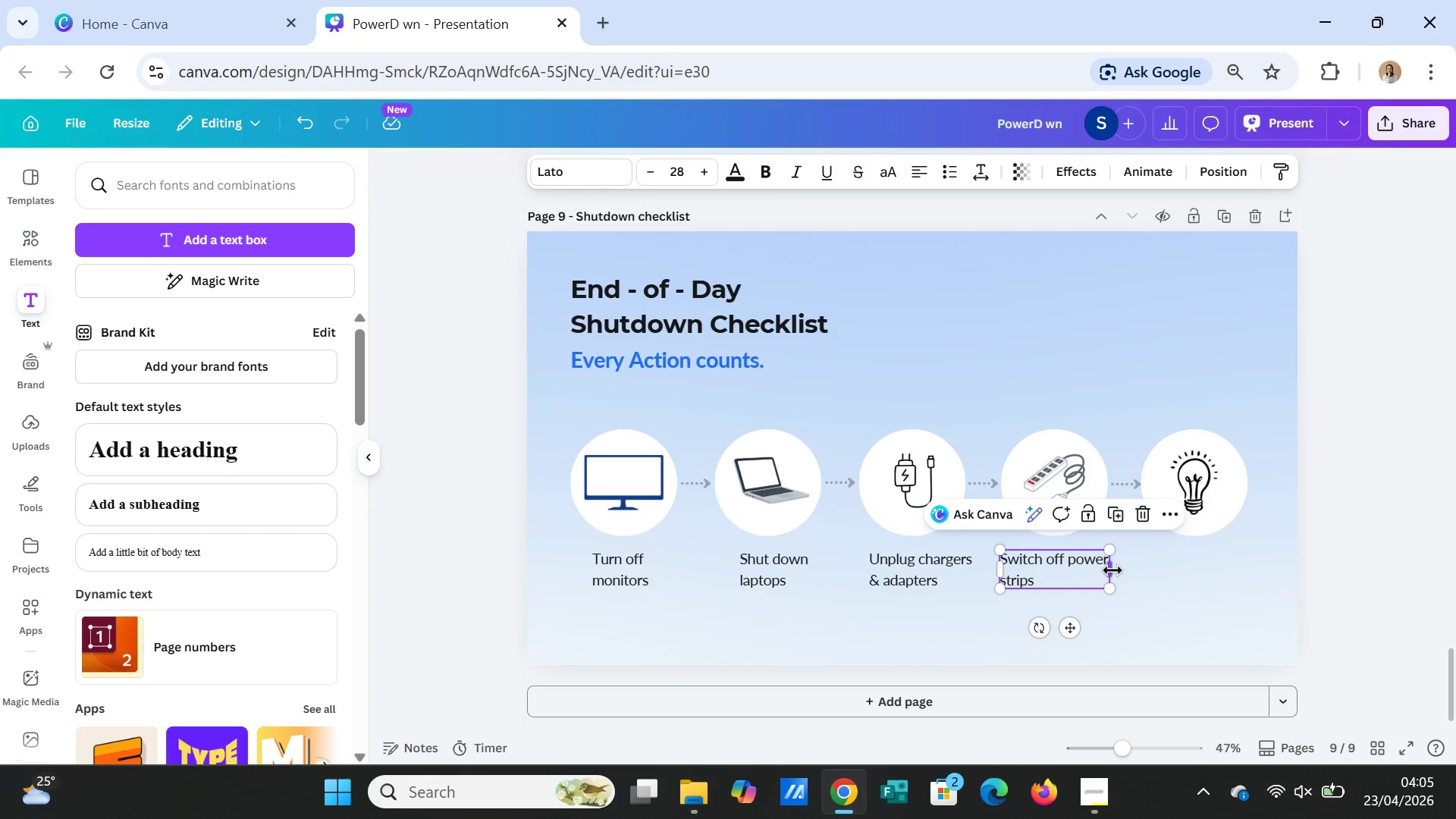 
left_click_drag(start_coordinate=[1112, 570], to_coordinate=[1100, 568])
 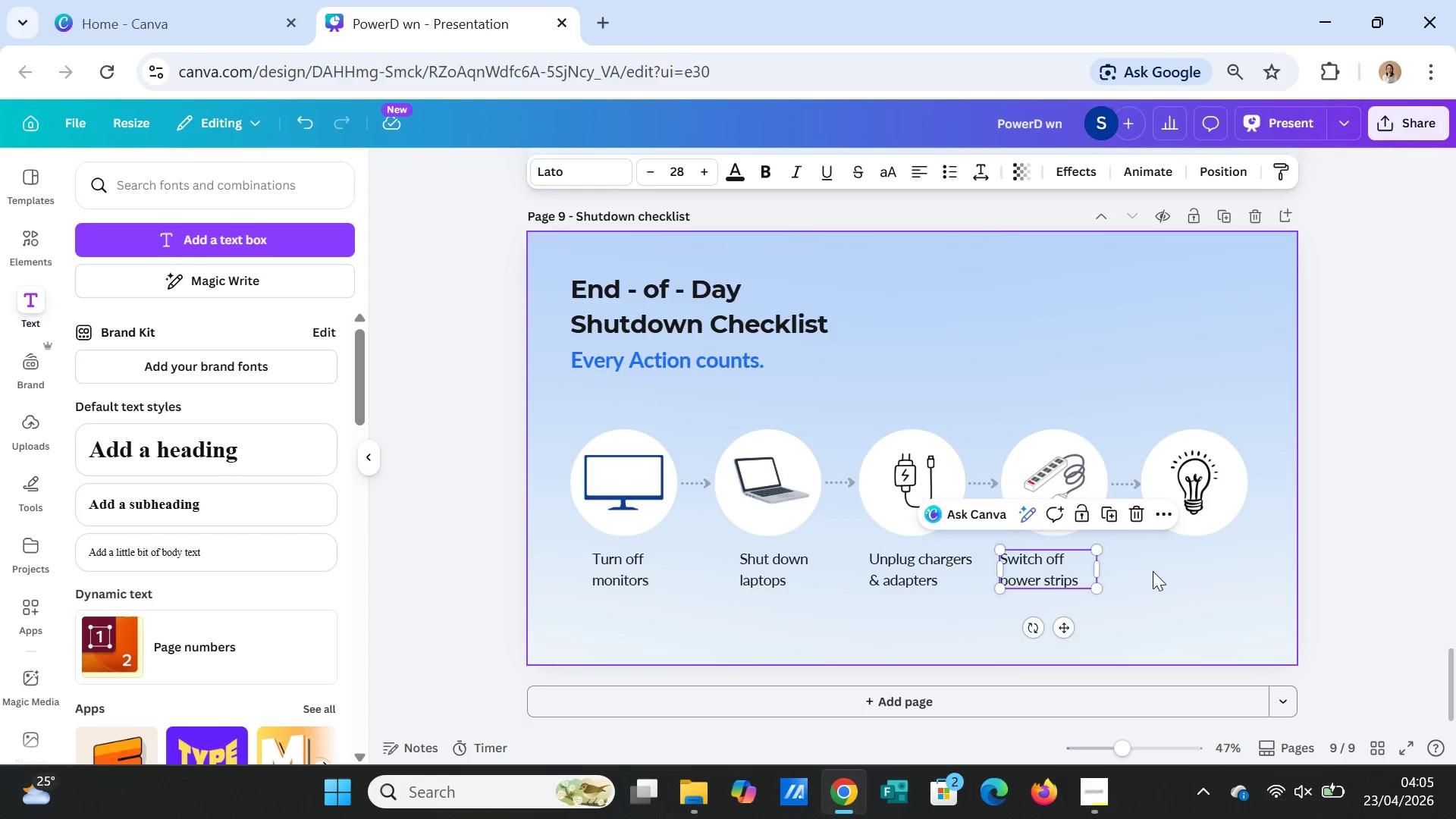 
left_click([1153, 571])
 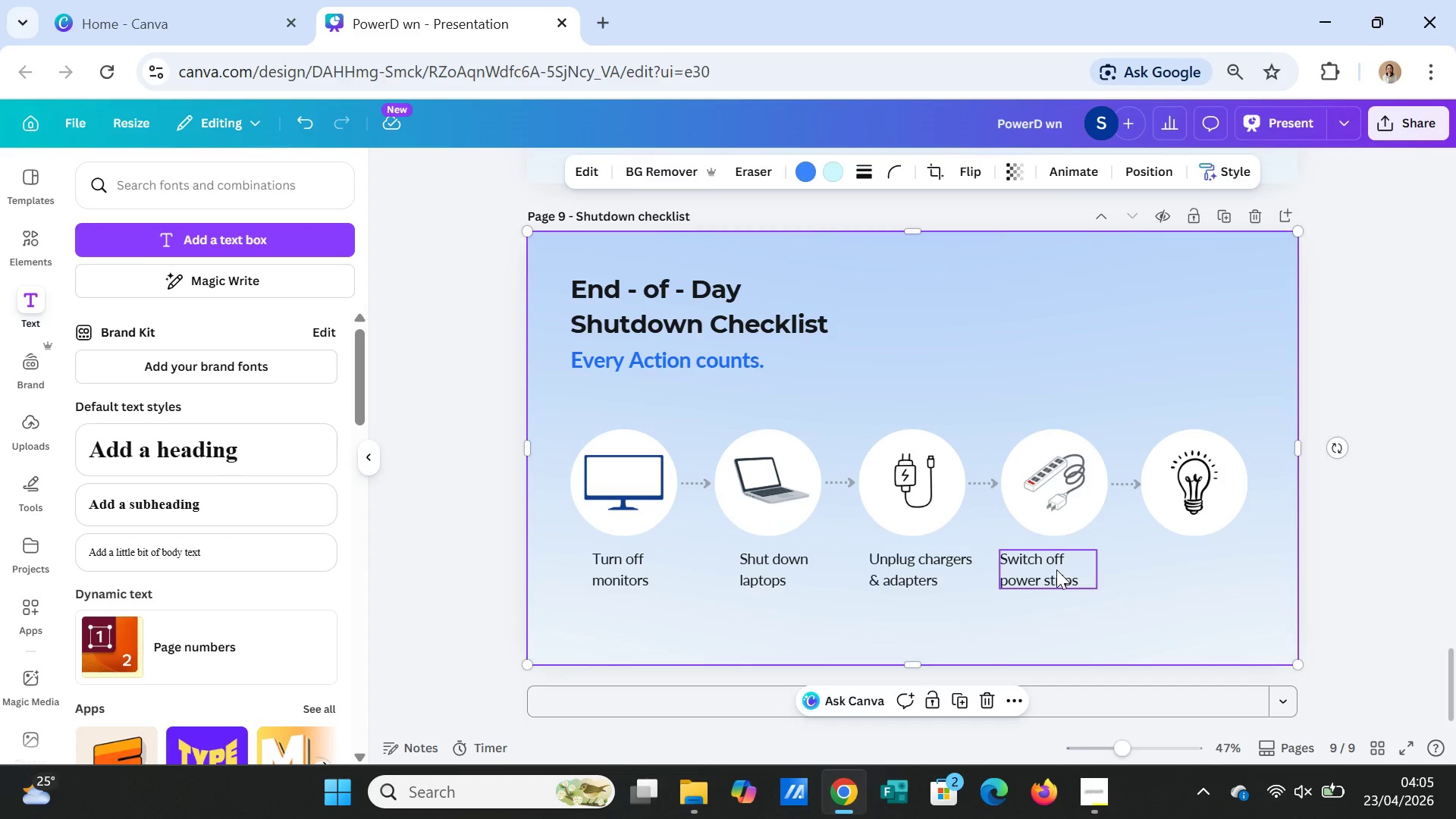 
left_click_drag(start_coordinate=[1056, 570], to_coordinate=[1062, 572])
 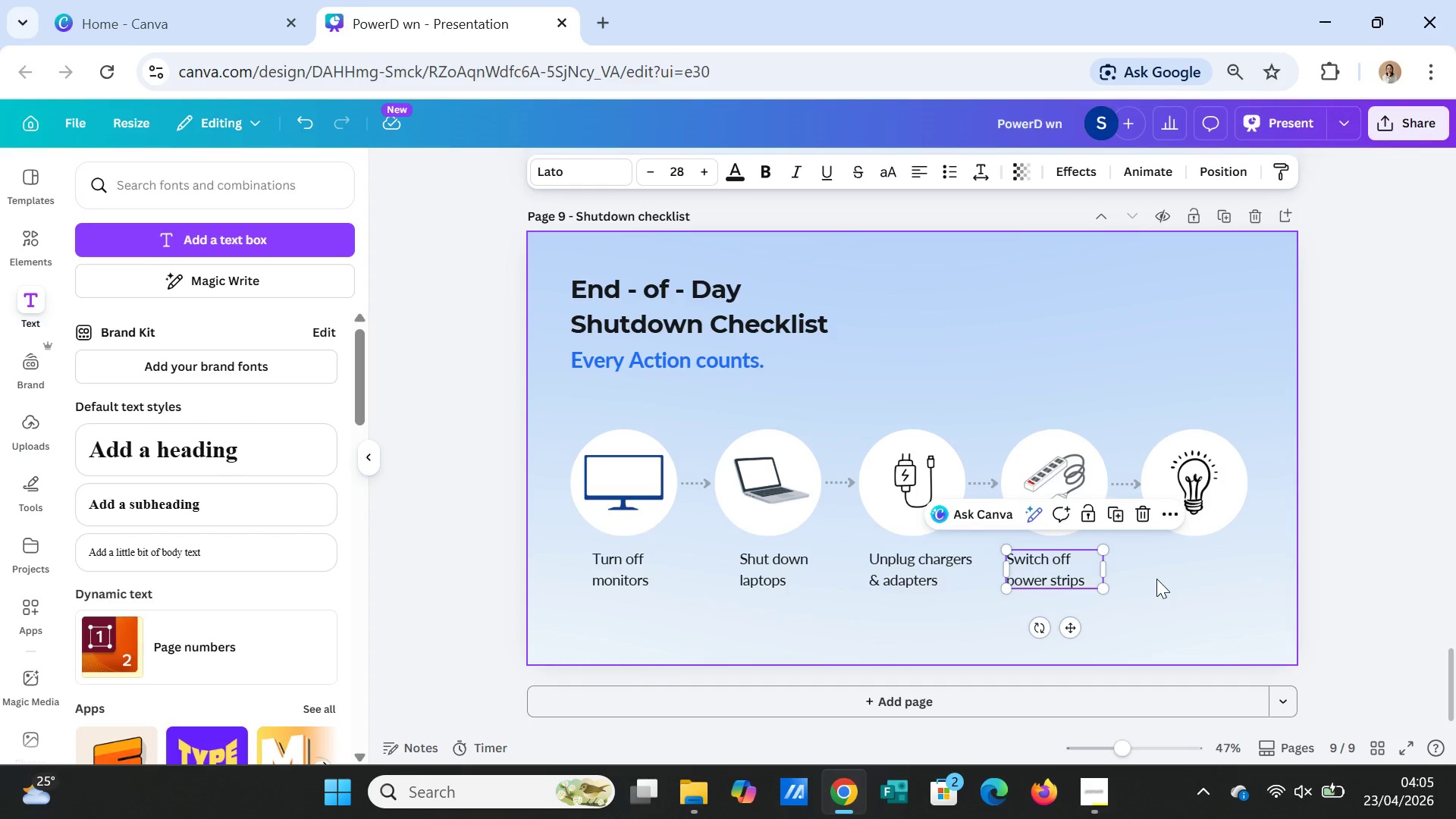 
left_click([1156, 579])
 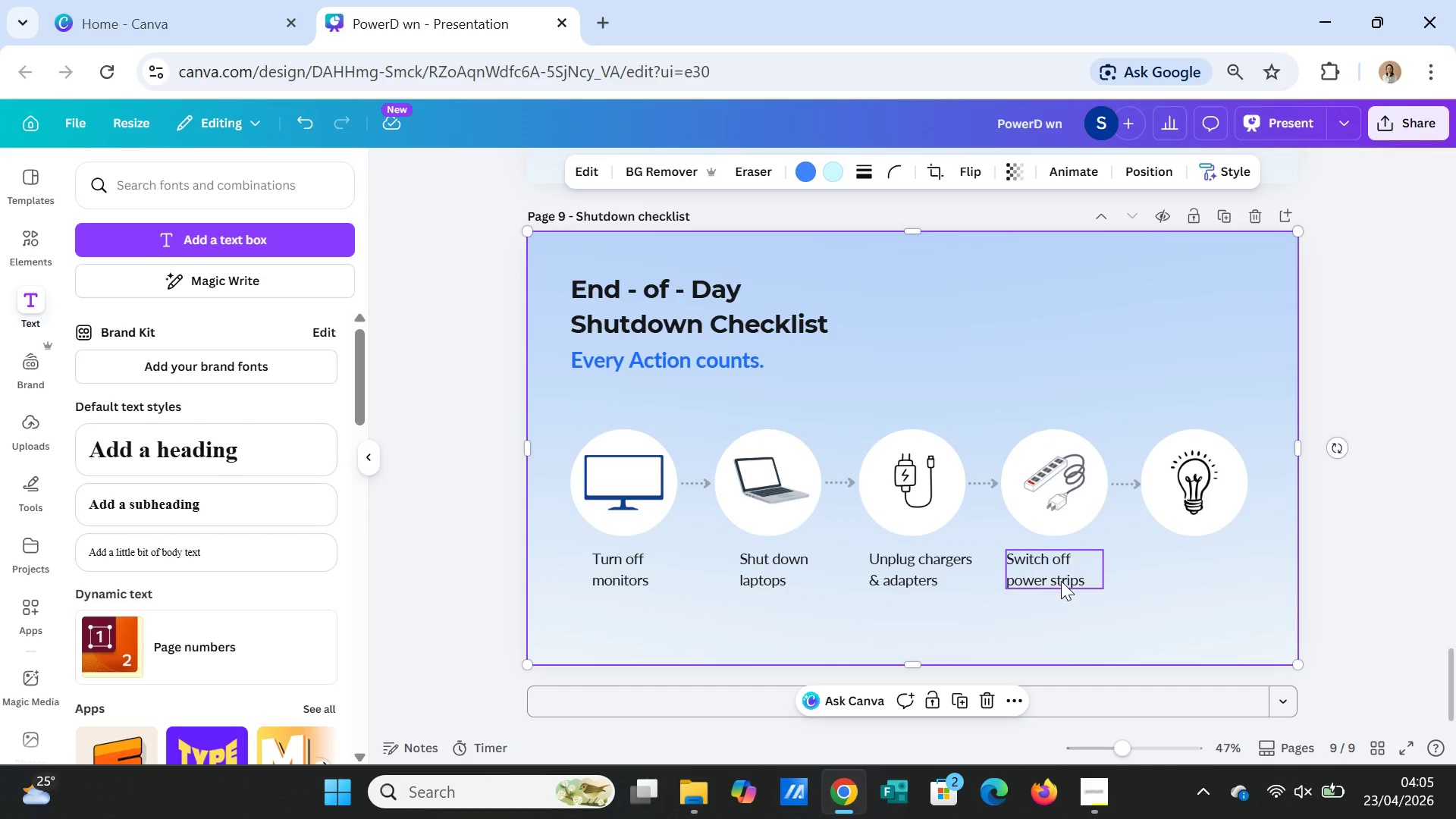 
left_click_drag(start_coordinate=[1057, 572], to_coordinate=[1074, 574])
 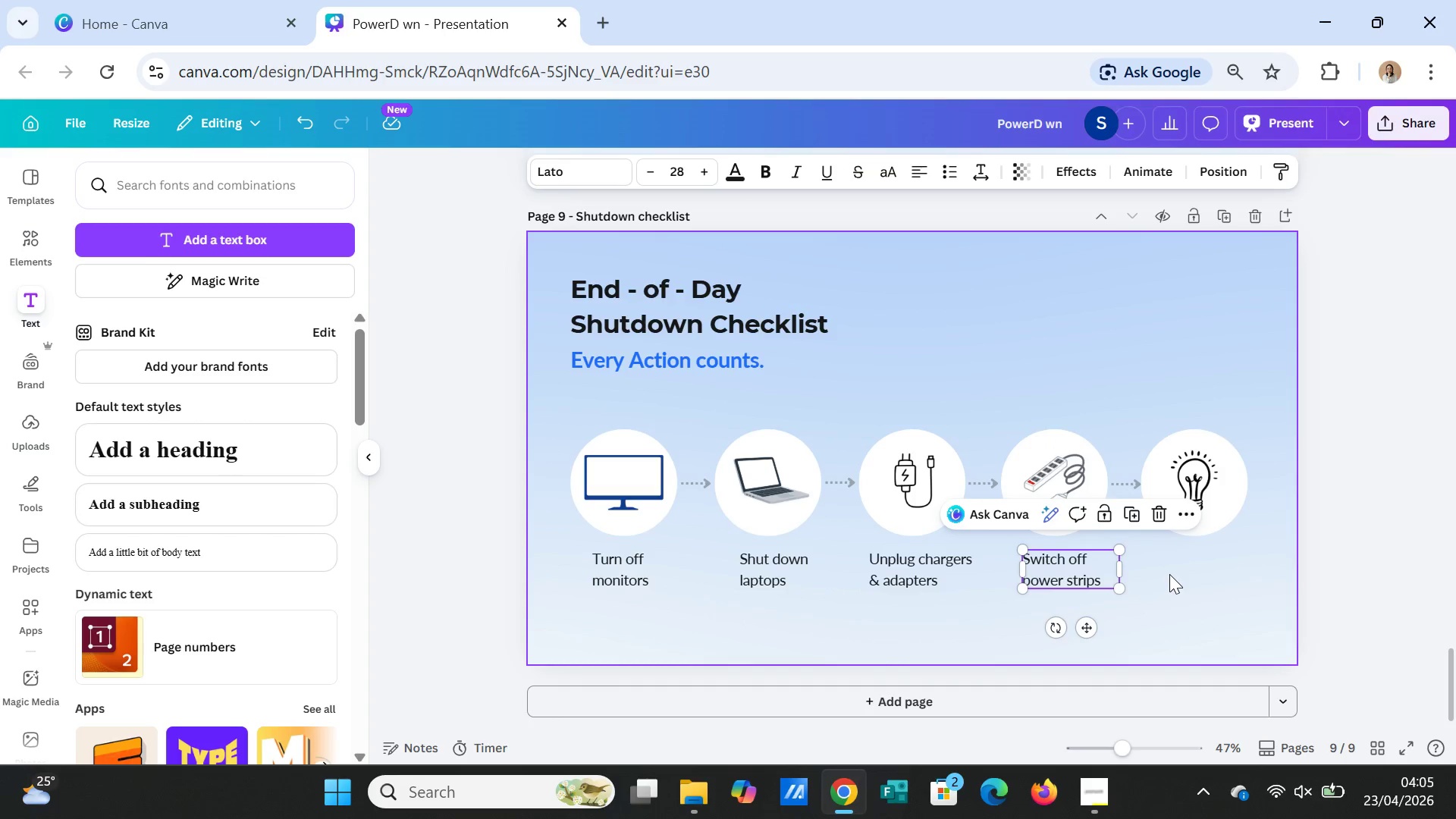 
left_click([1169, 574])
 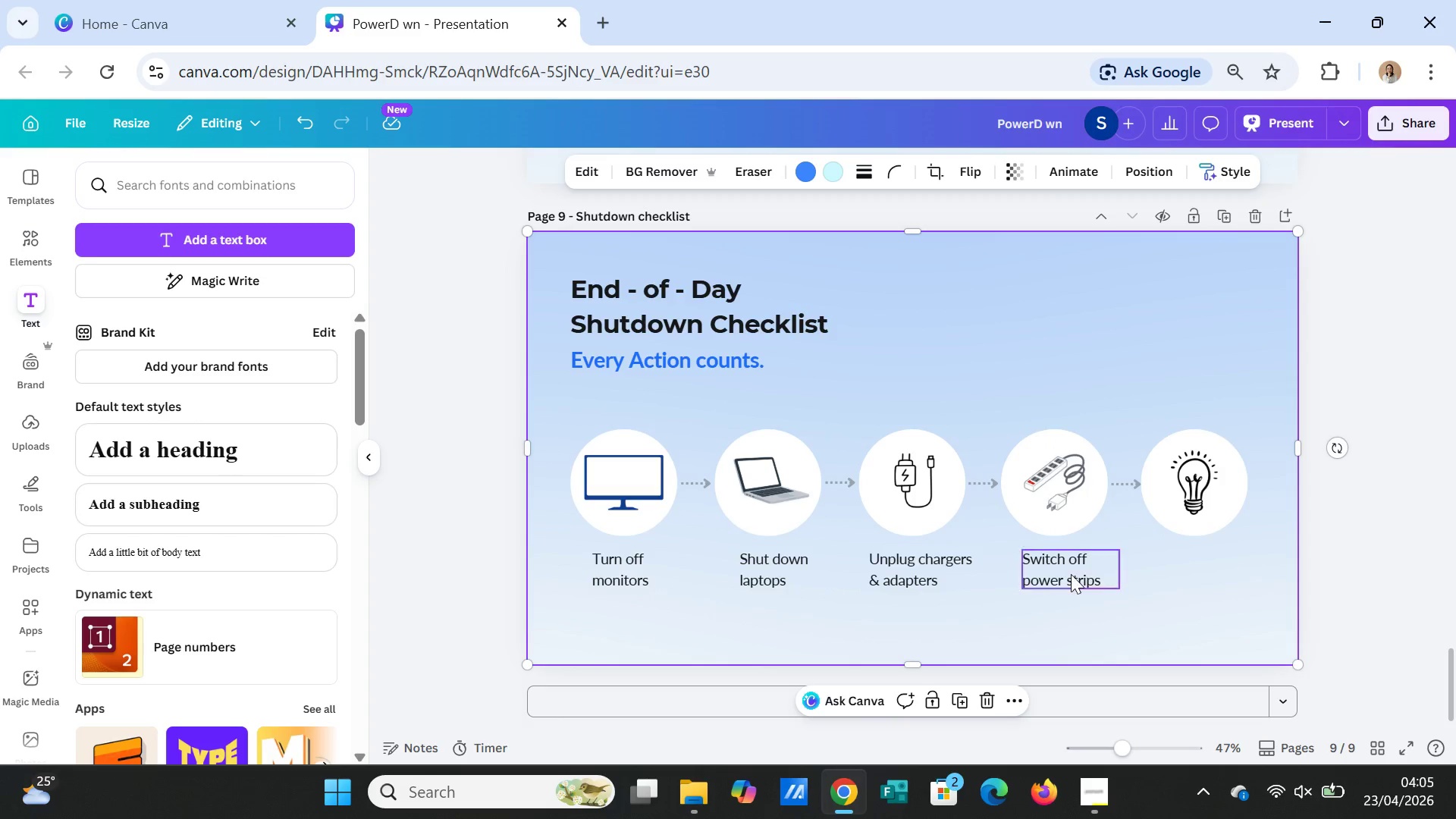 
left_click([1069, 573])
 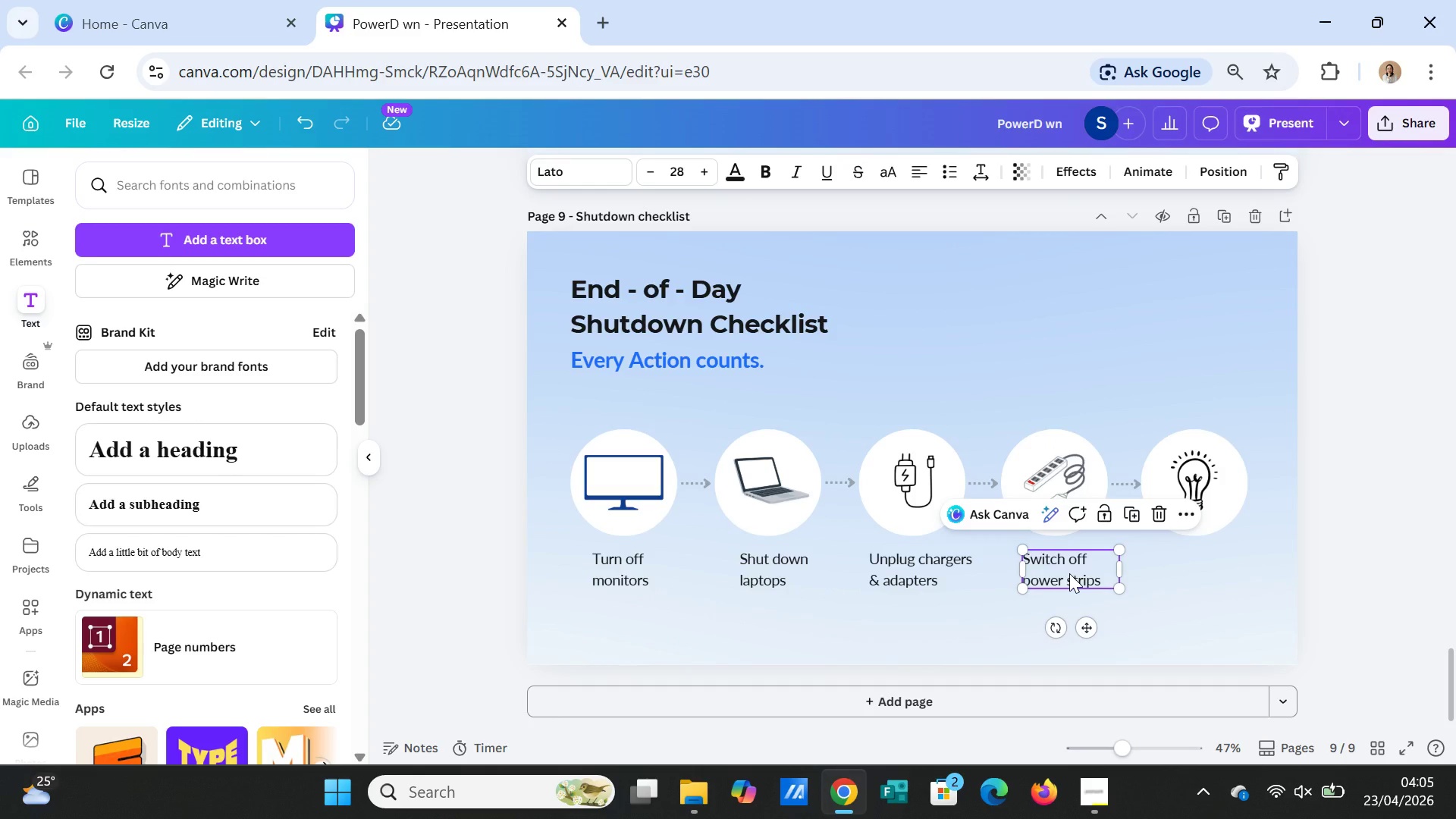 
key(Control+C)
 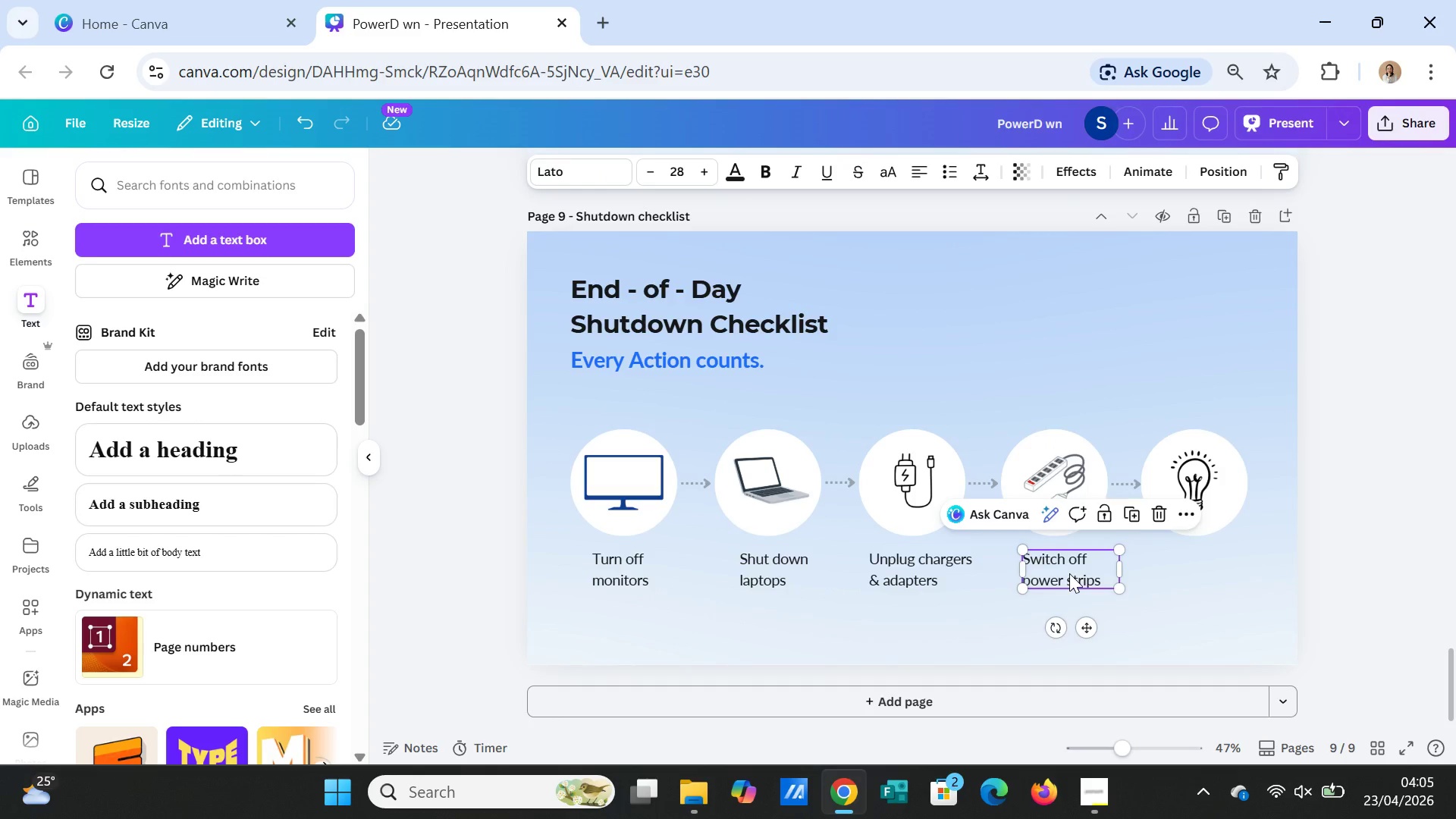 
key(Control+V)
 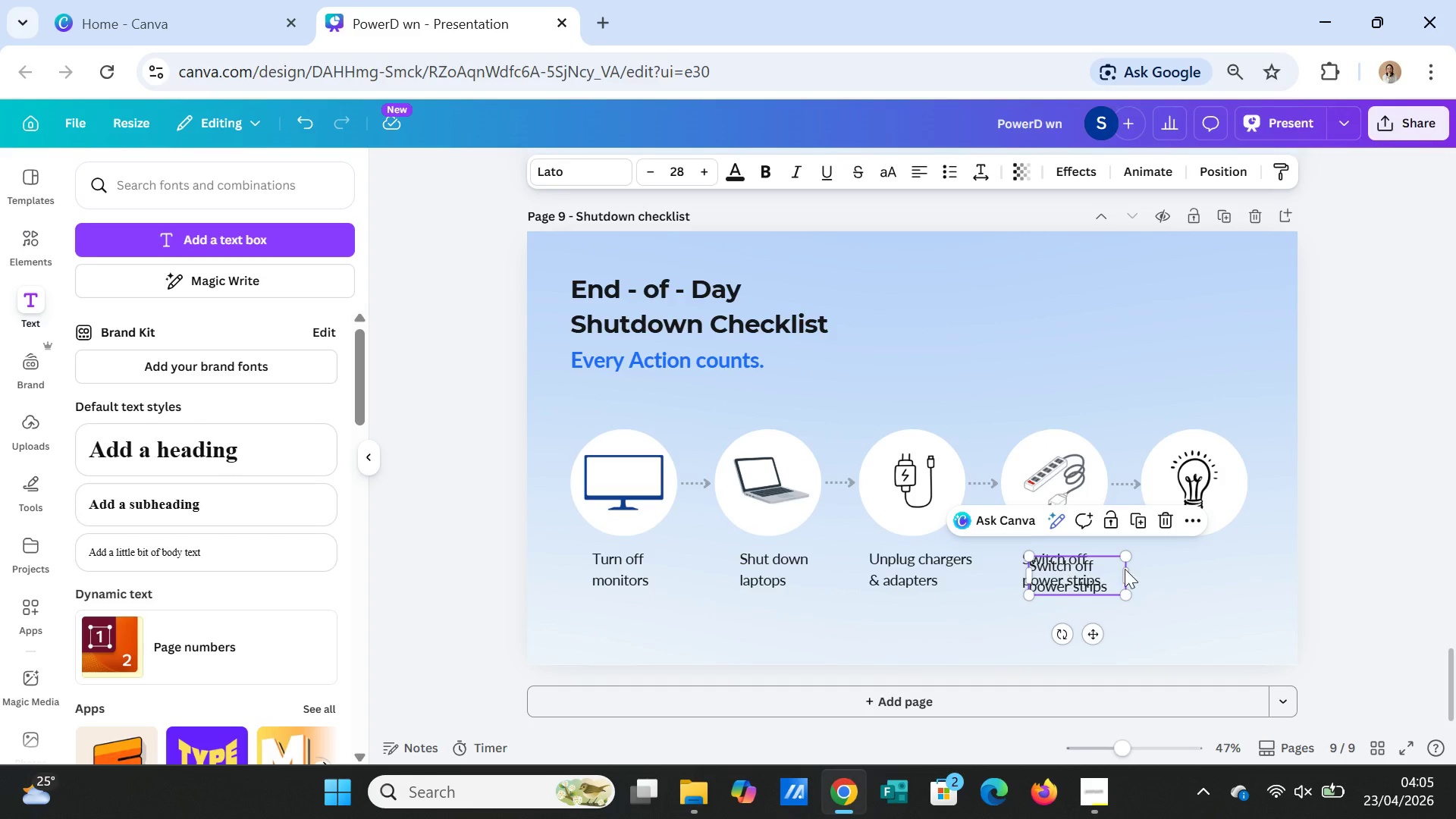 
left_click_drag(start_coordinate=[1062, 569], to_coordinate=[1191, 561])
 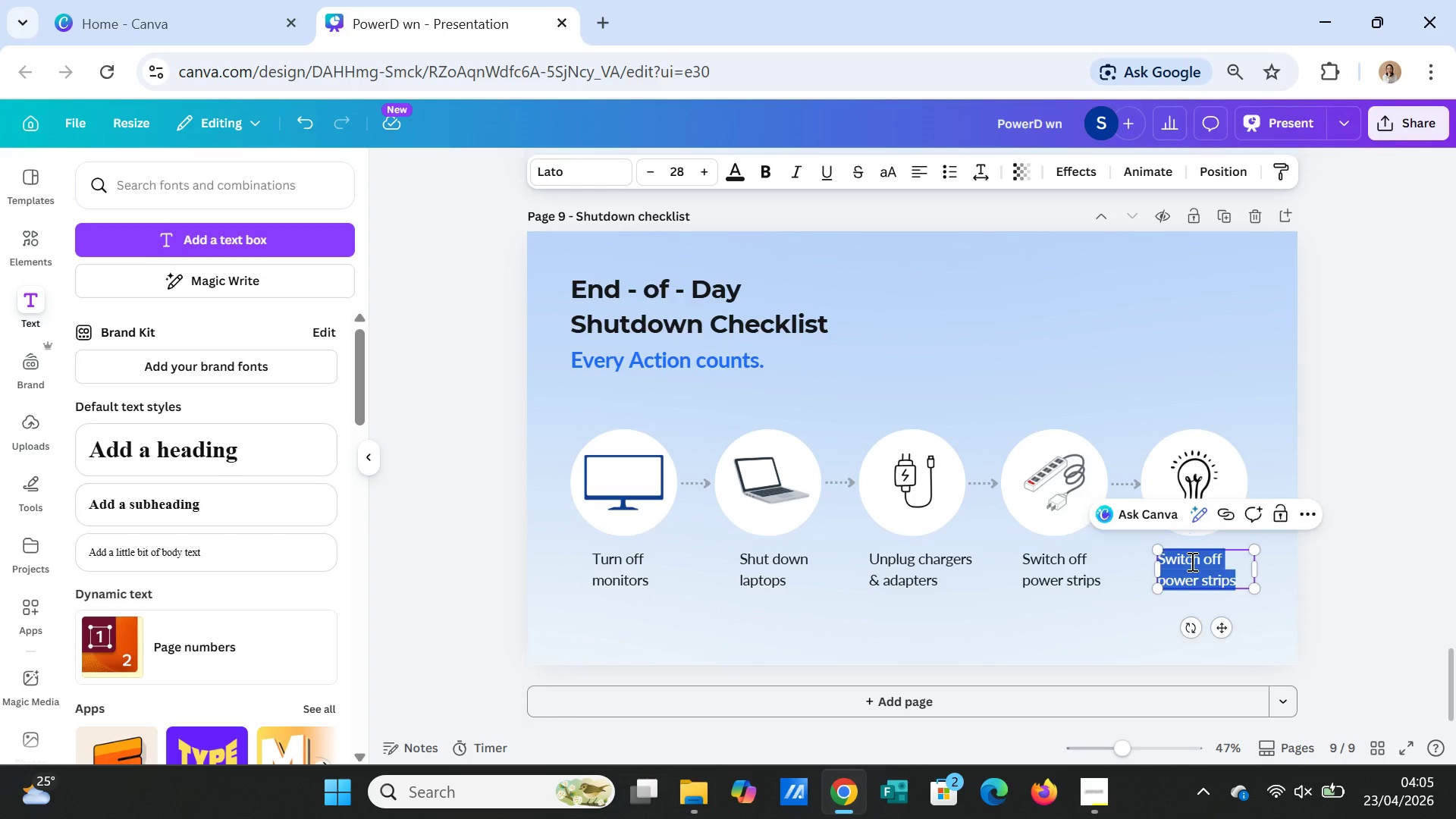 
double_click([1191, 561])
 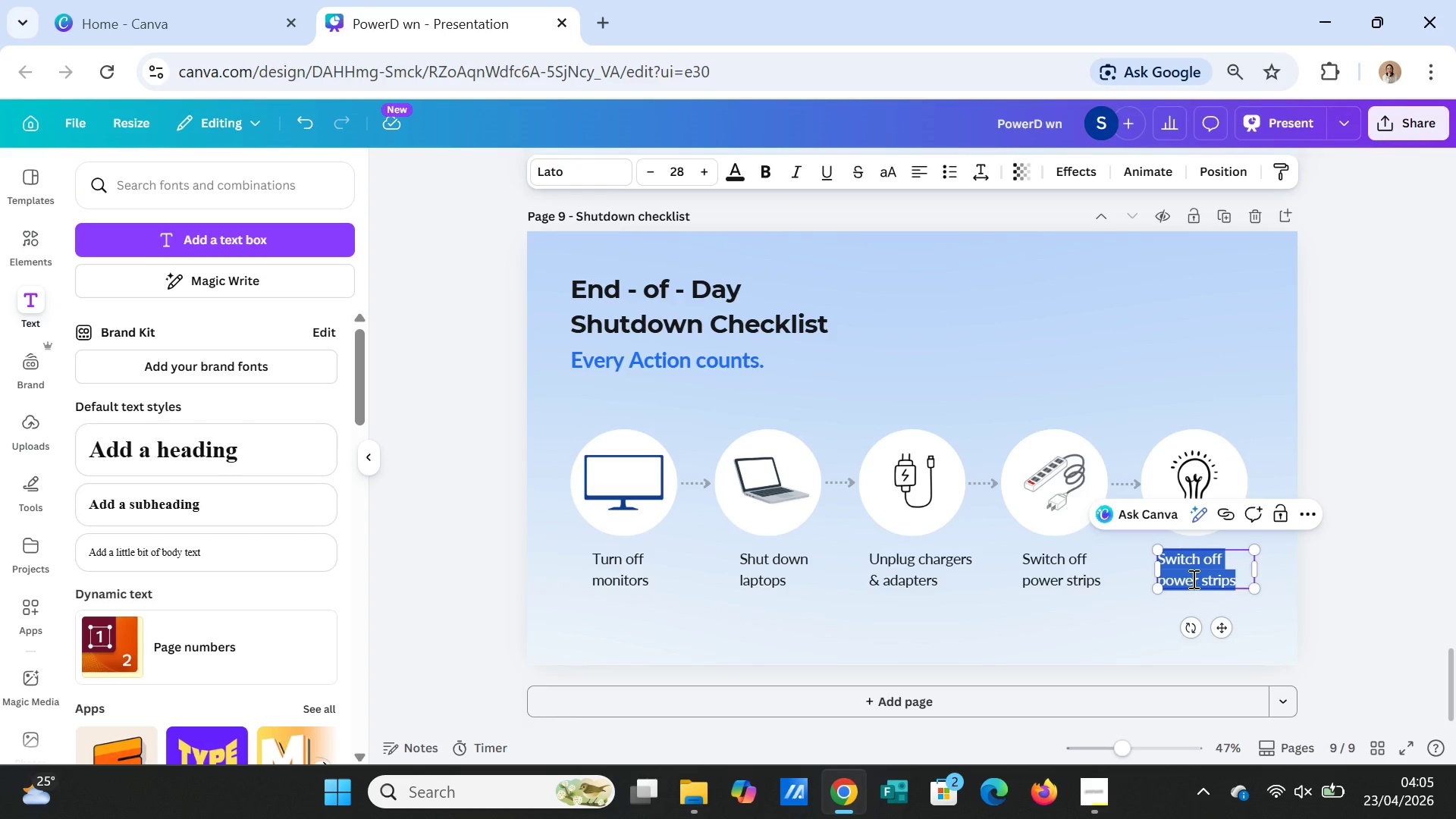 
type(Ensure lights are off)
 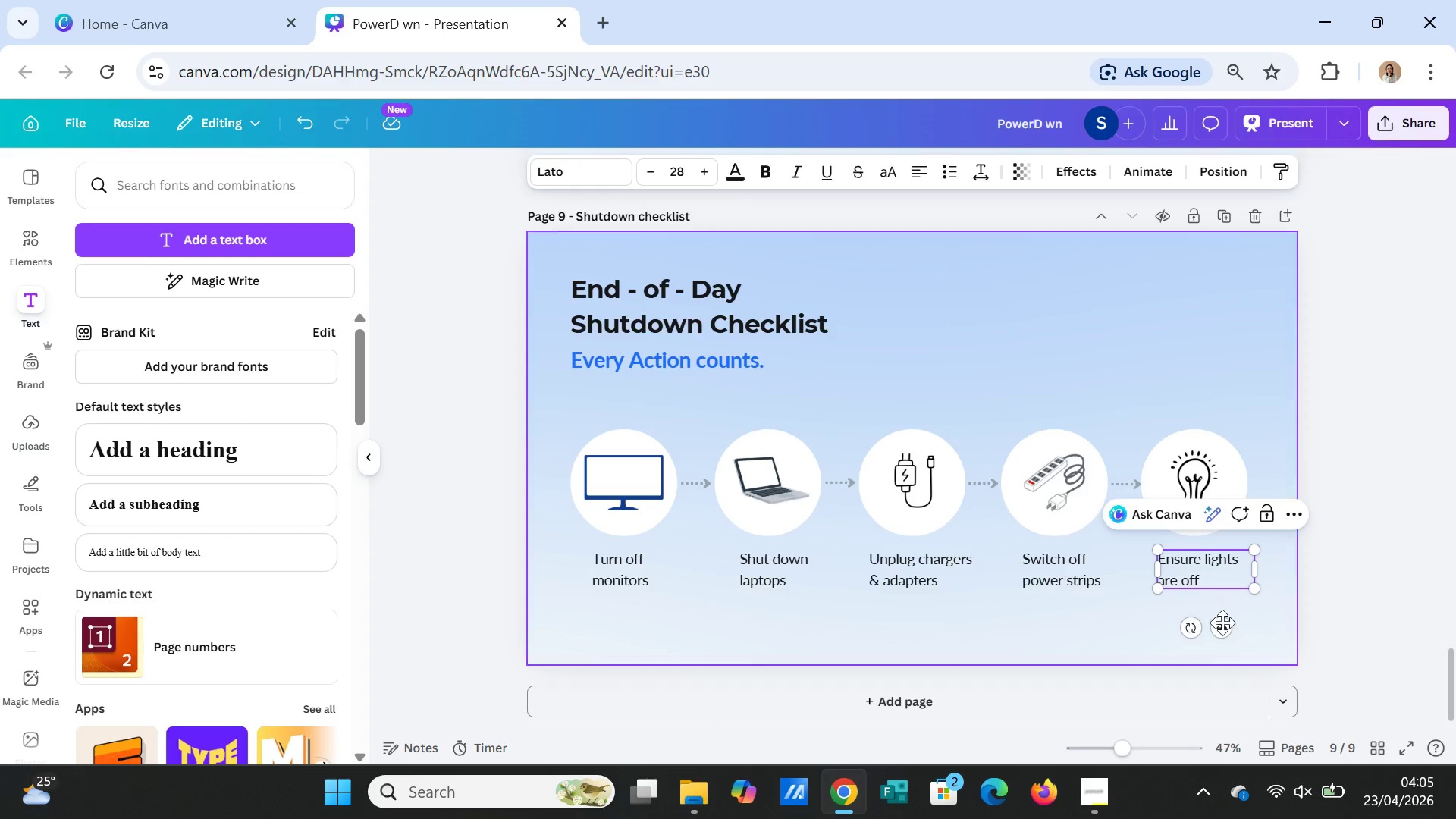 
left_click([1106, 641])
 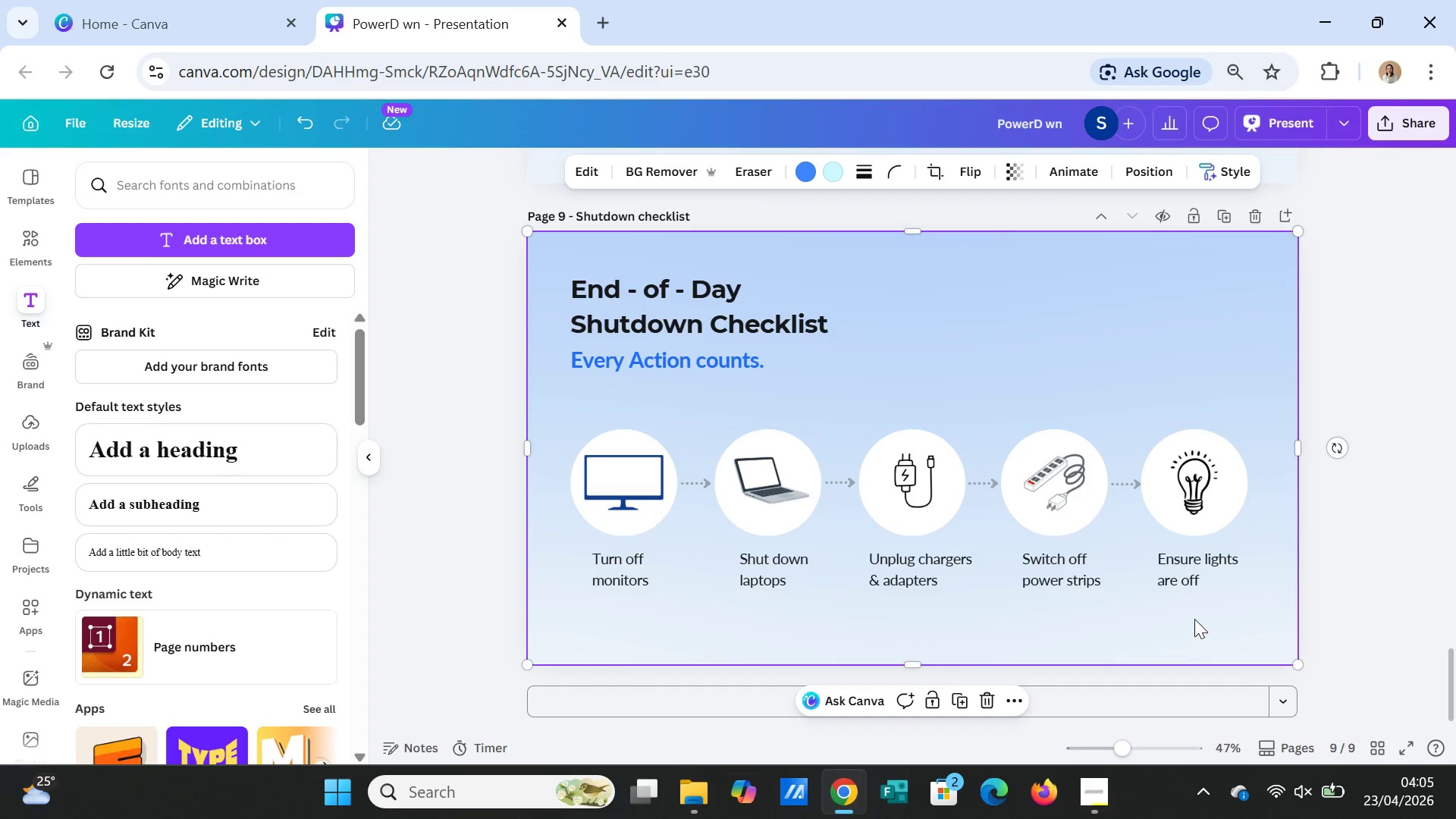 
left_click([1189, 574])
 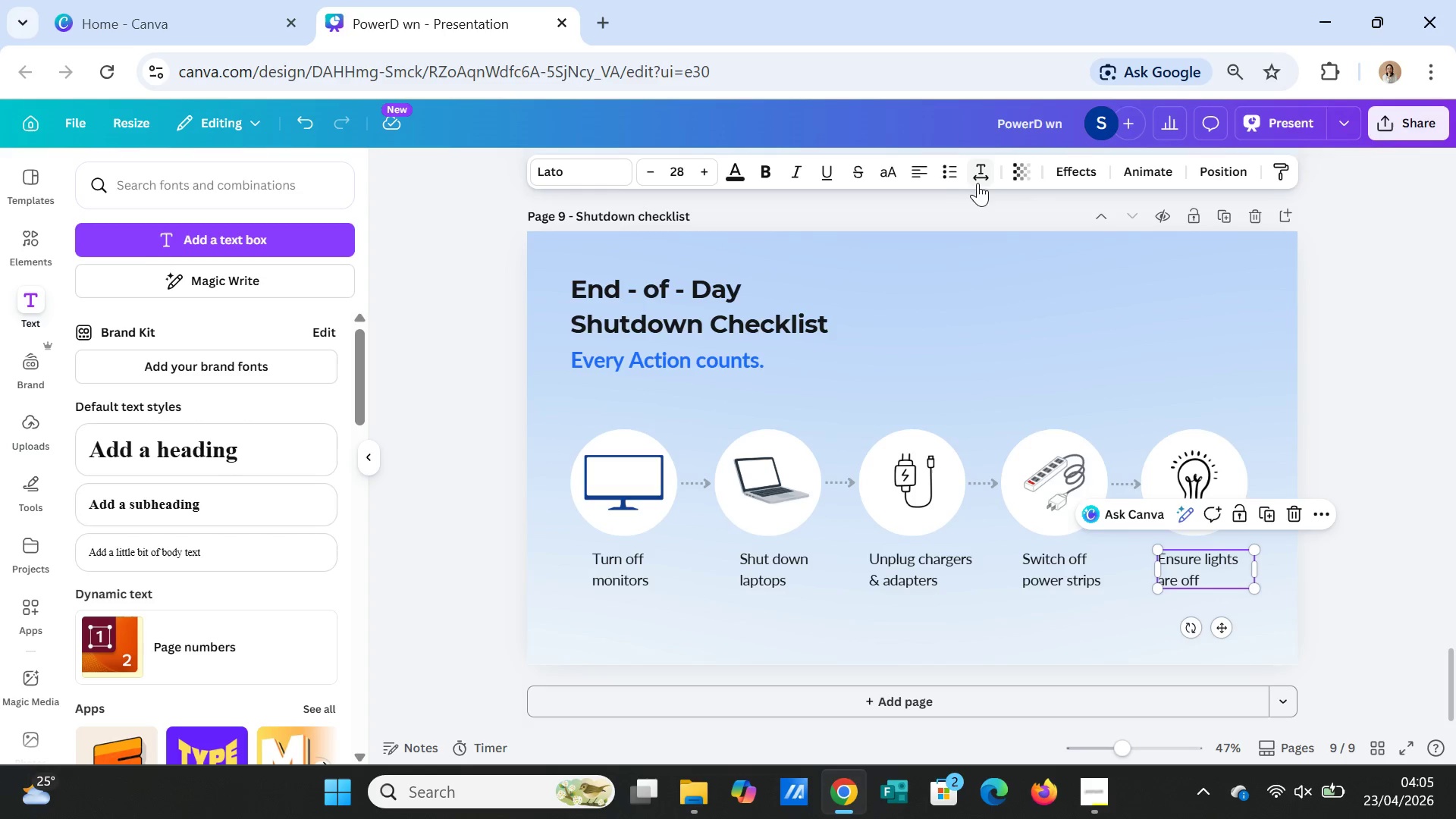 
left_click([926, 168])
 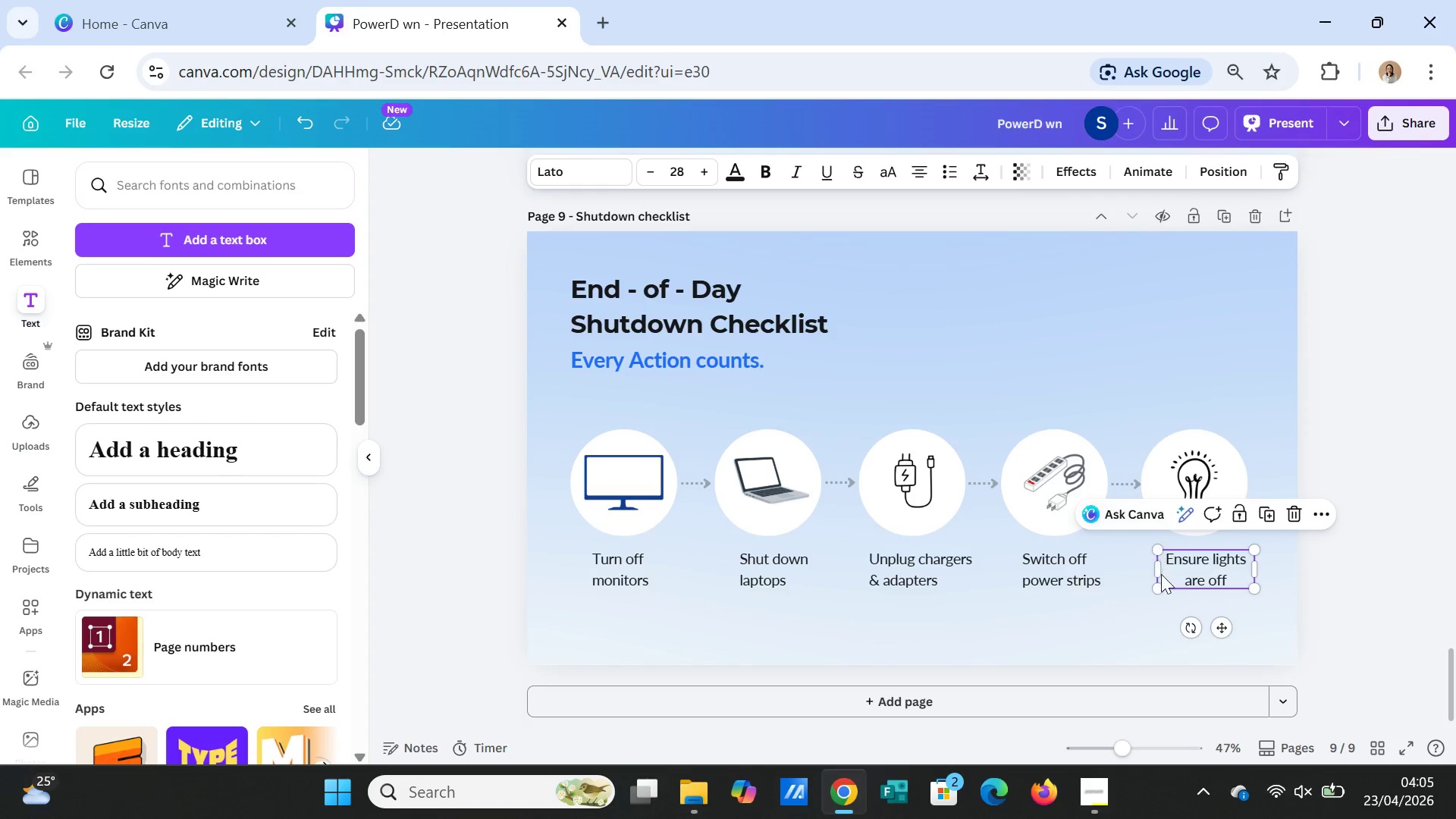 
left_click([1076, 576])
 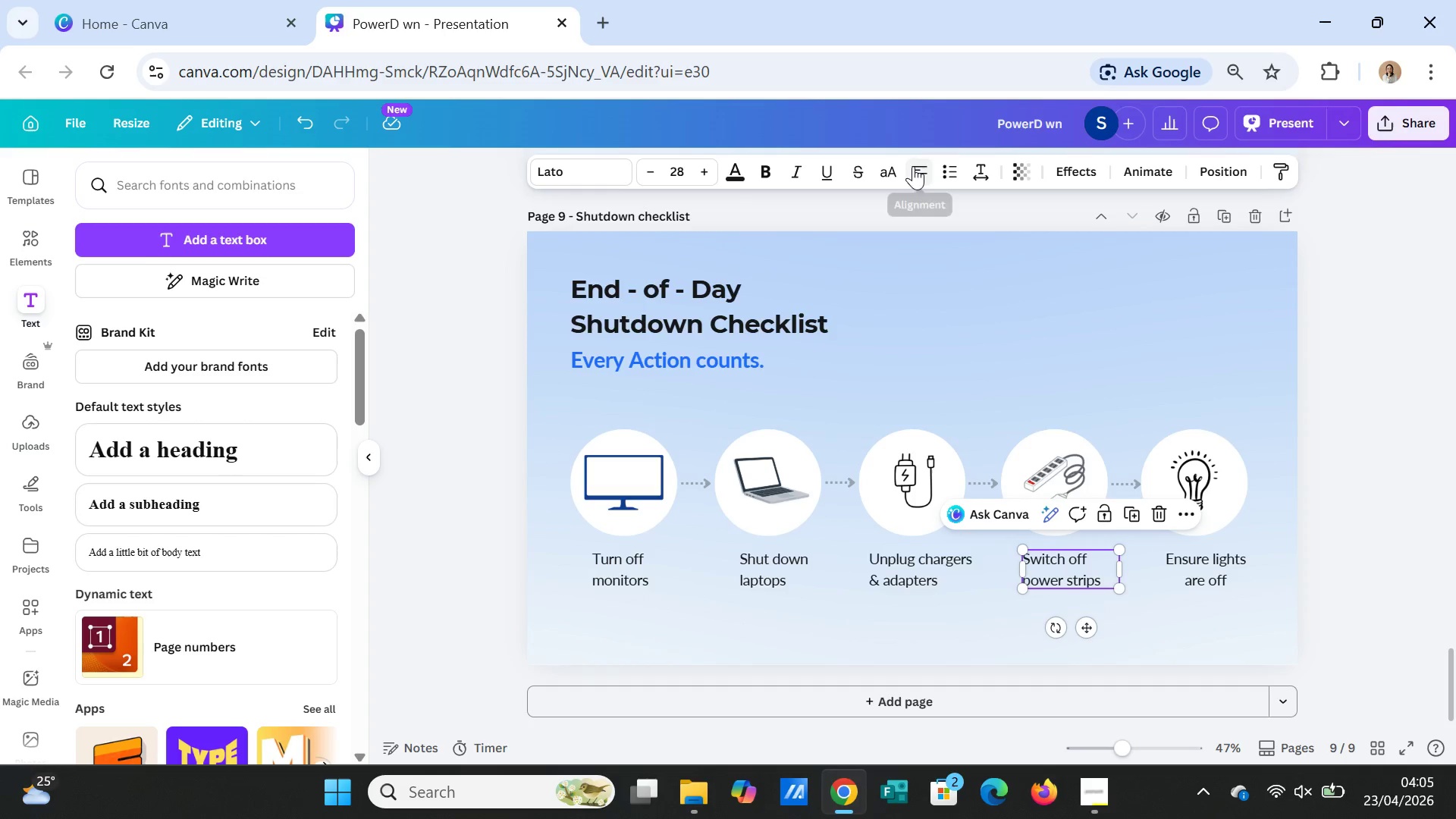 
left_click([913, 166])
 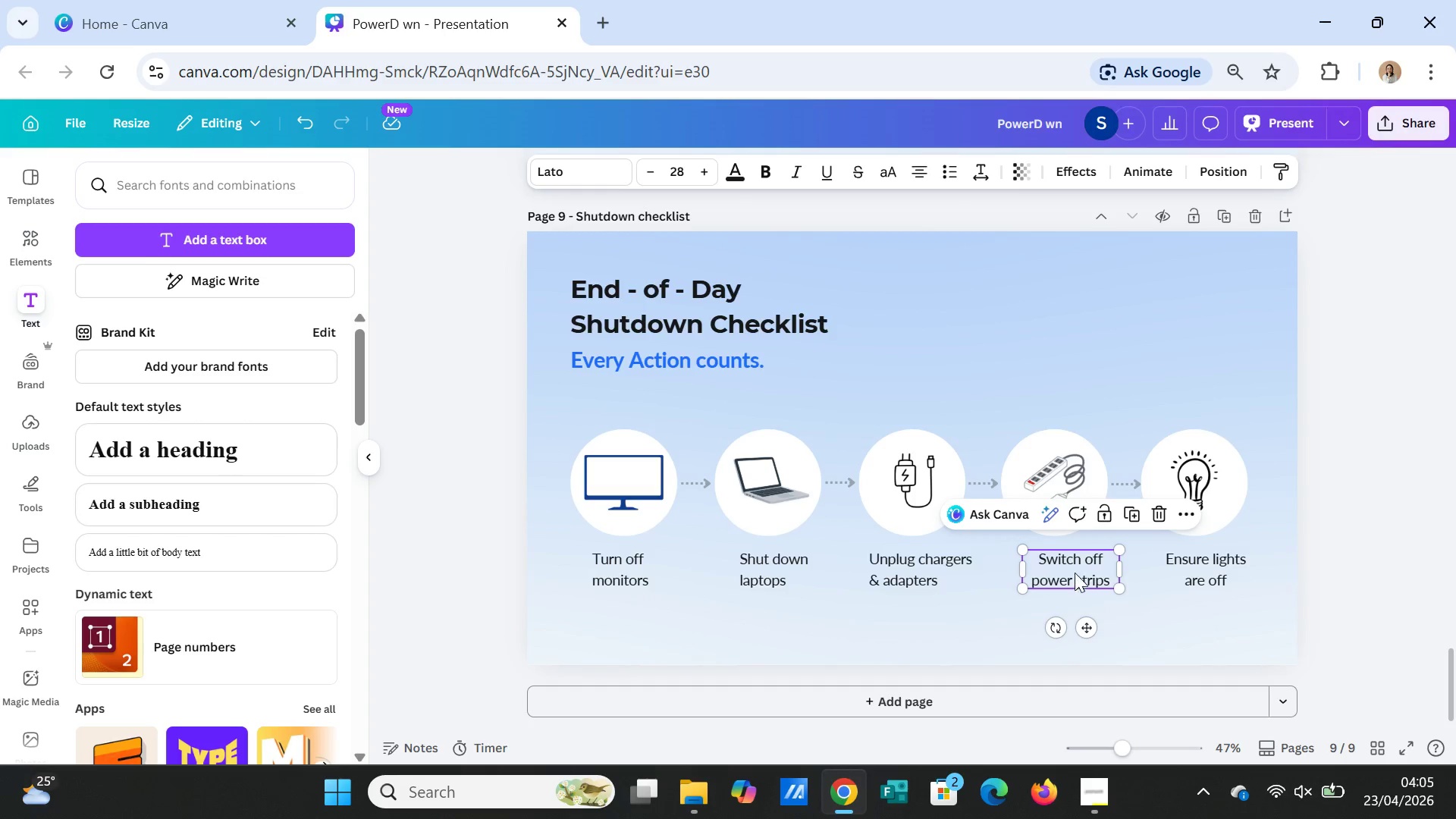 
left_click_drag(start_coordinate=[1077, 570], to_coordinate=[1061, 570])
 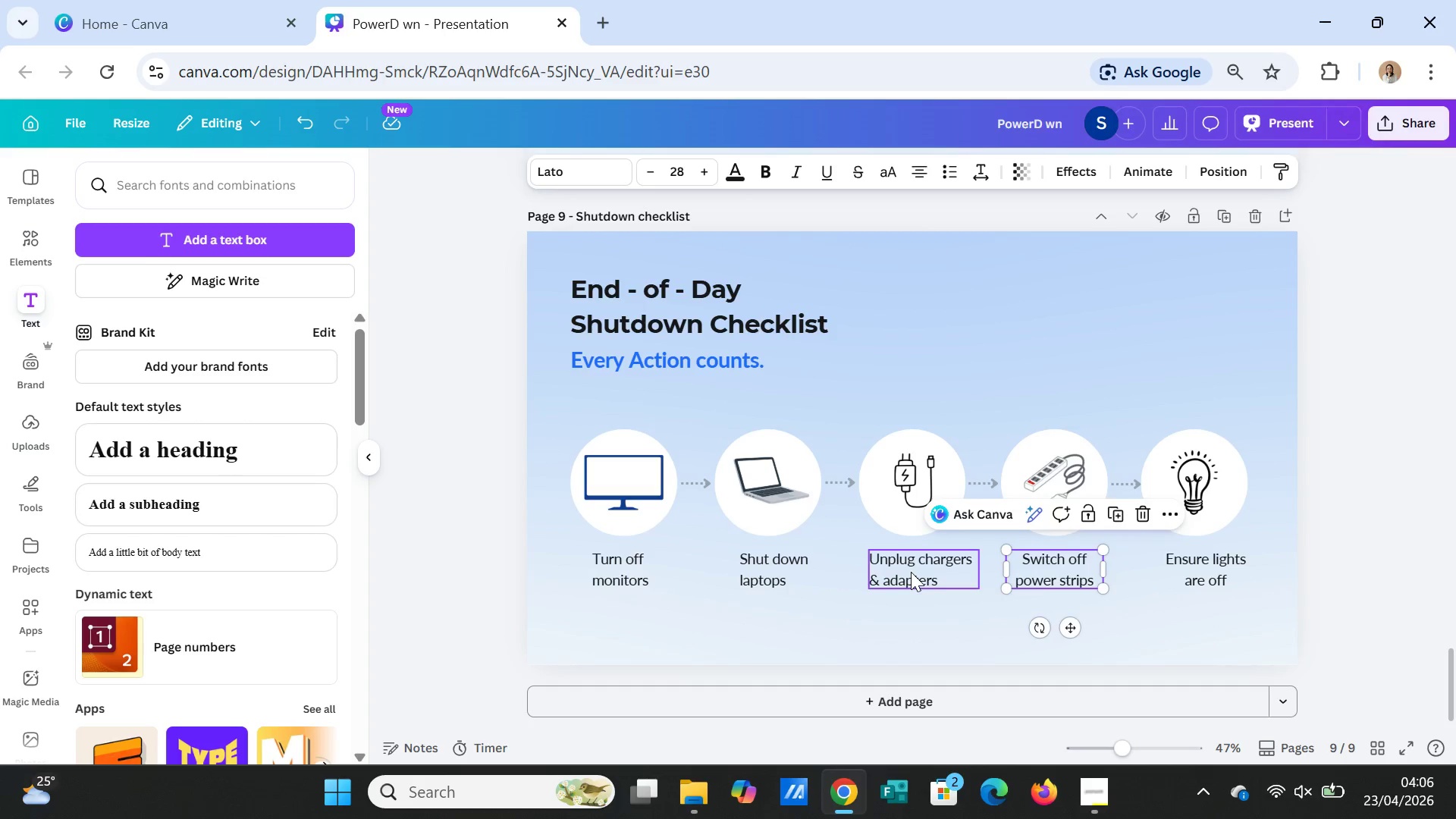 
left_click([911, 572])
 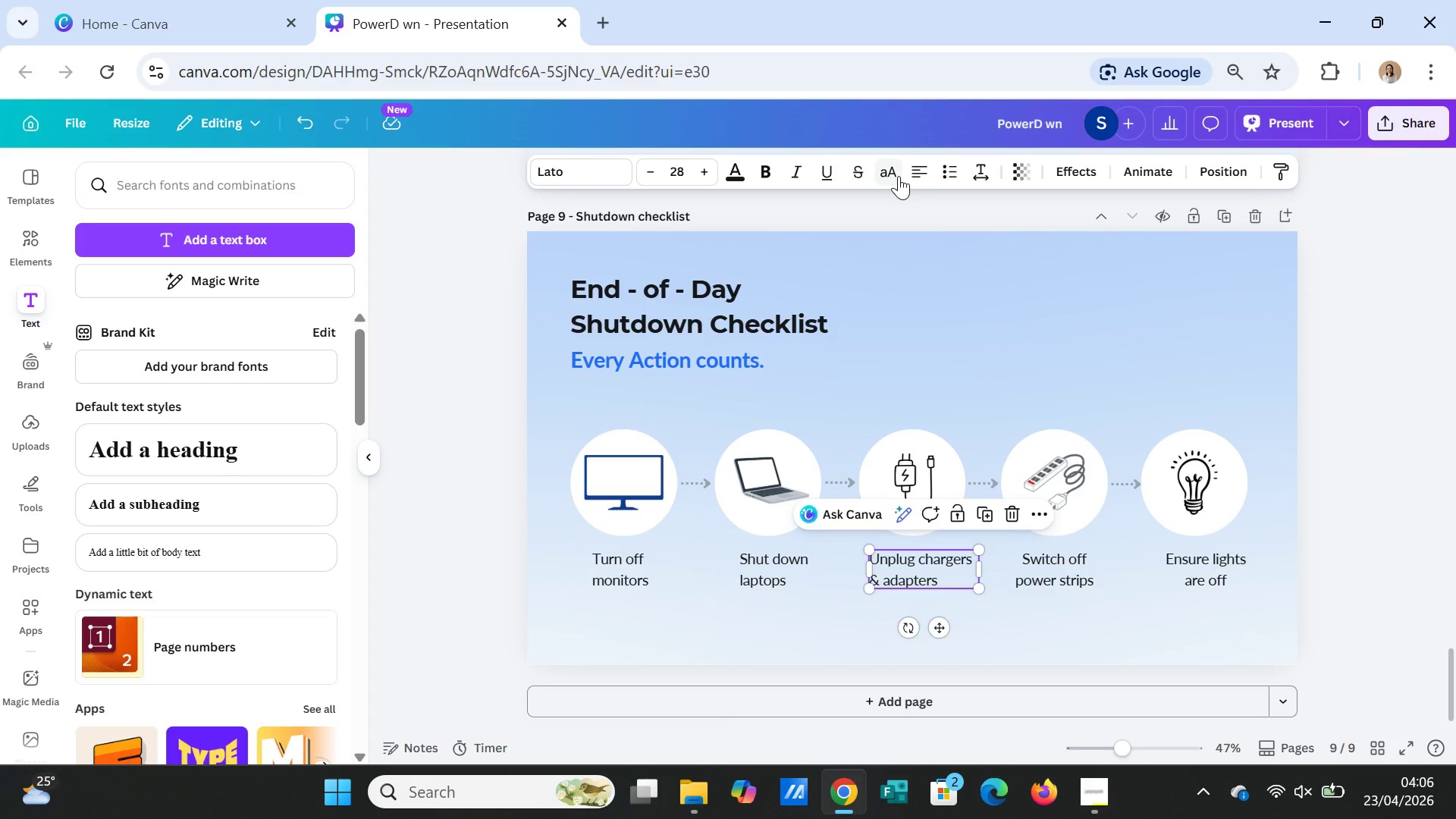 
left_click([927, 165])
 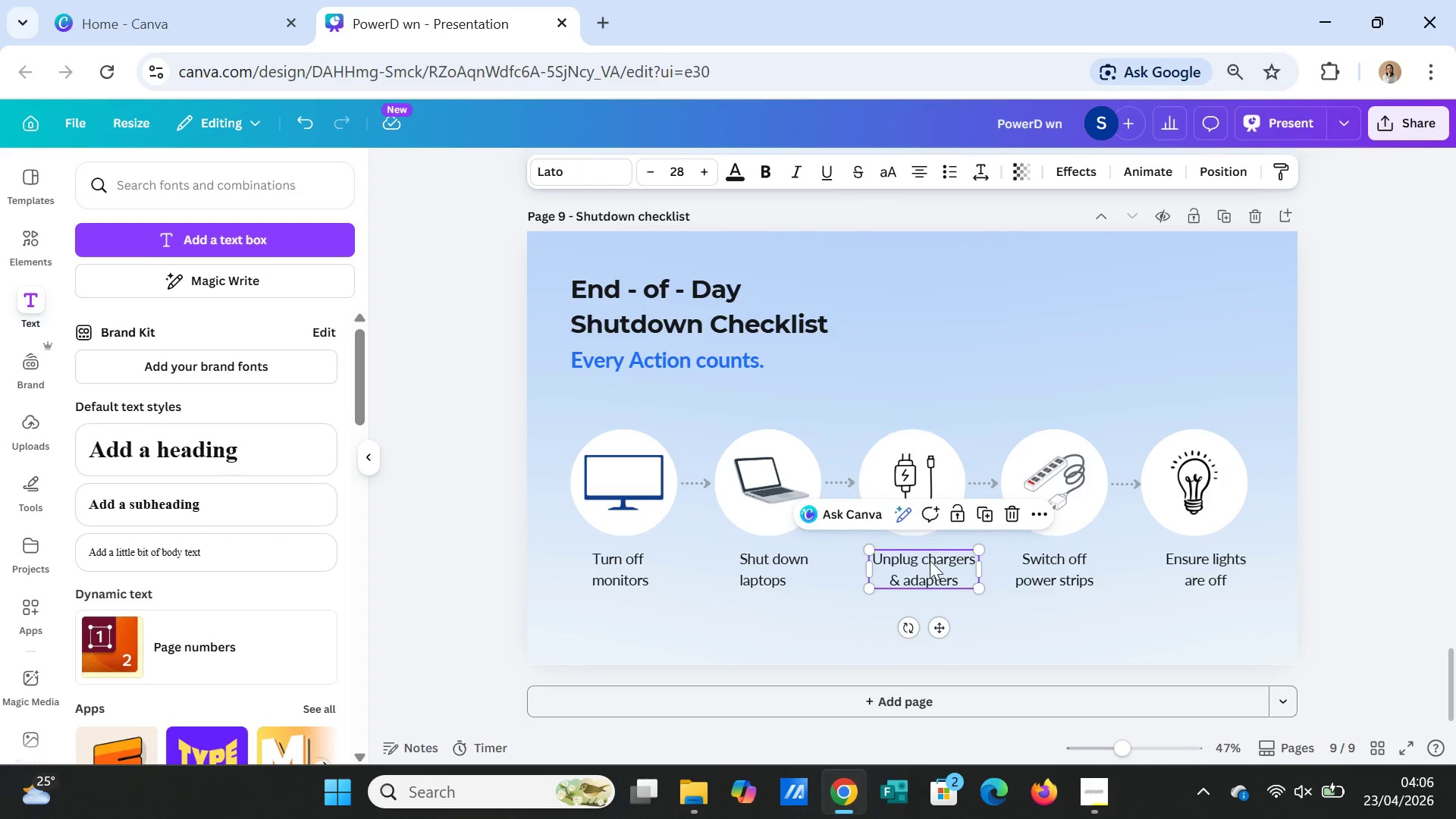 
left_click_drag(start_coordinate=[930, 561], to_coordinate=[918, 562])
 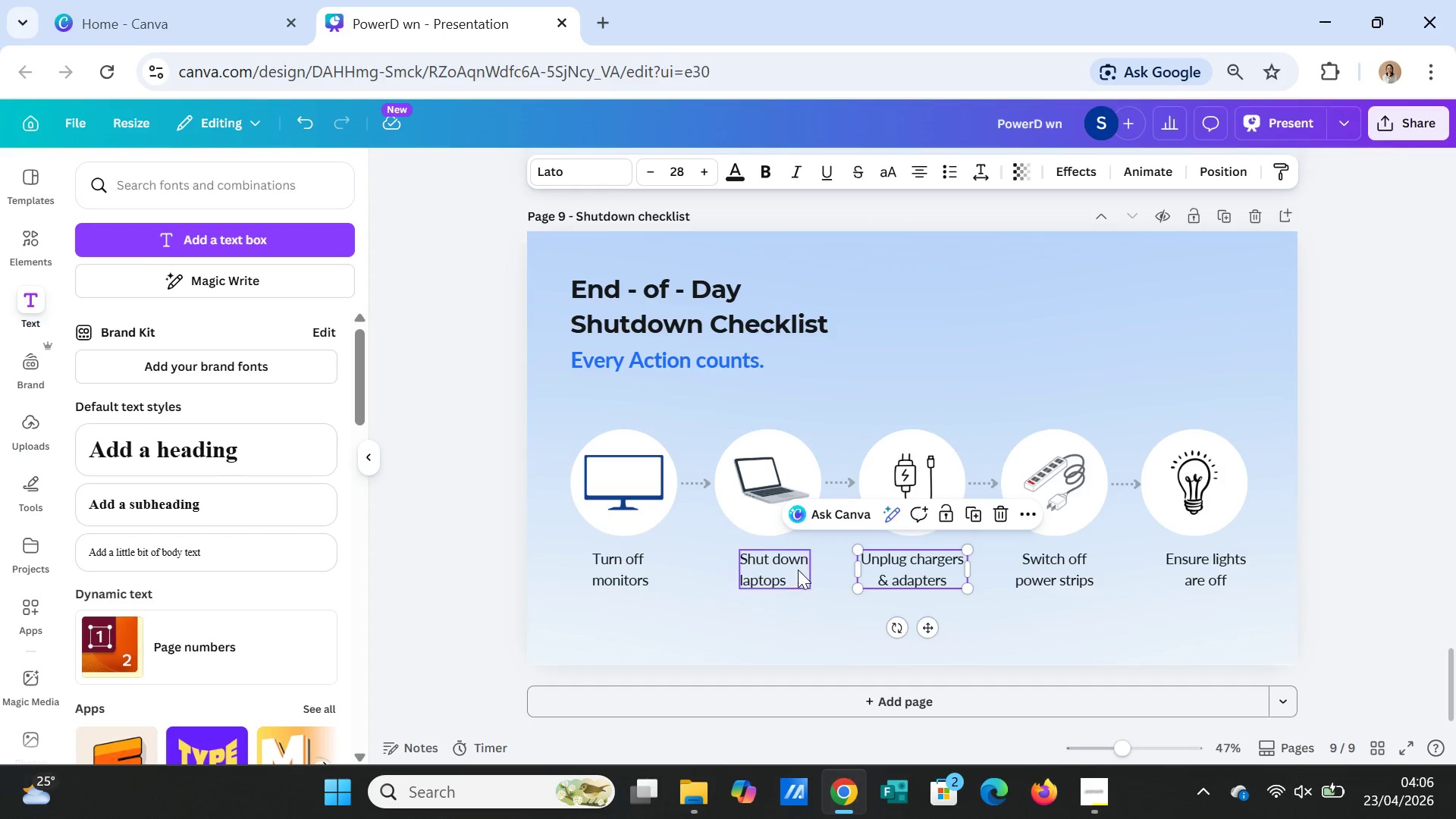 
left_click([798, 570])
 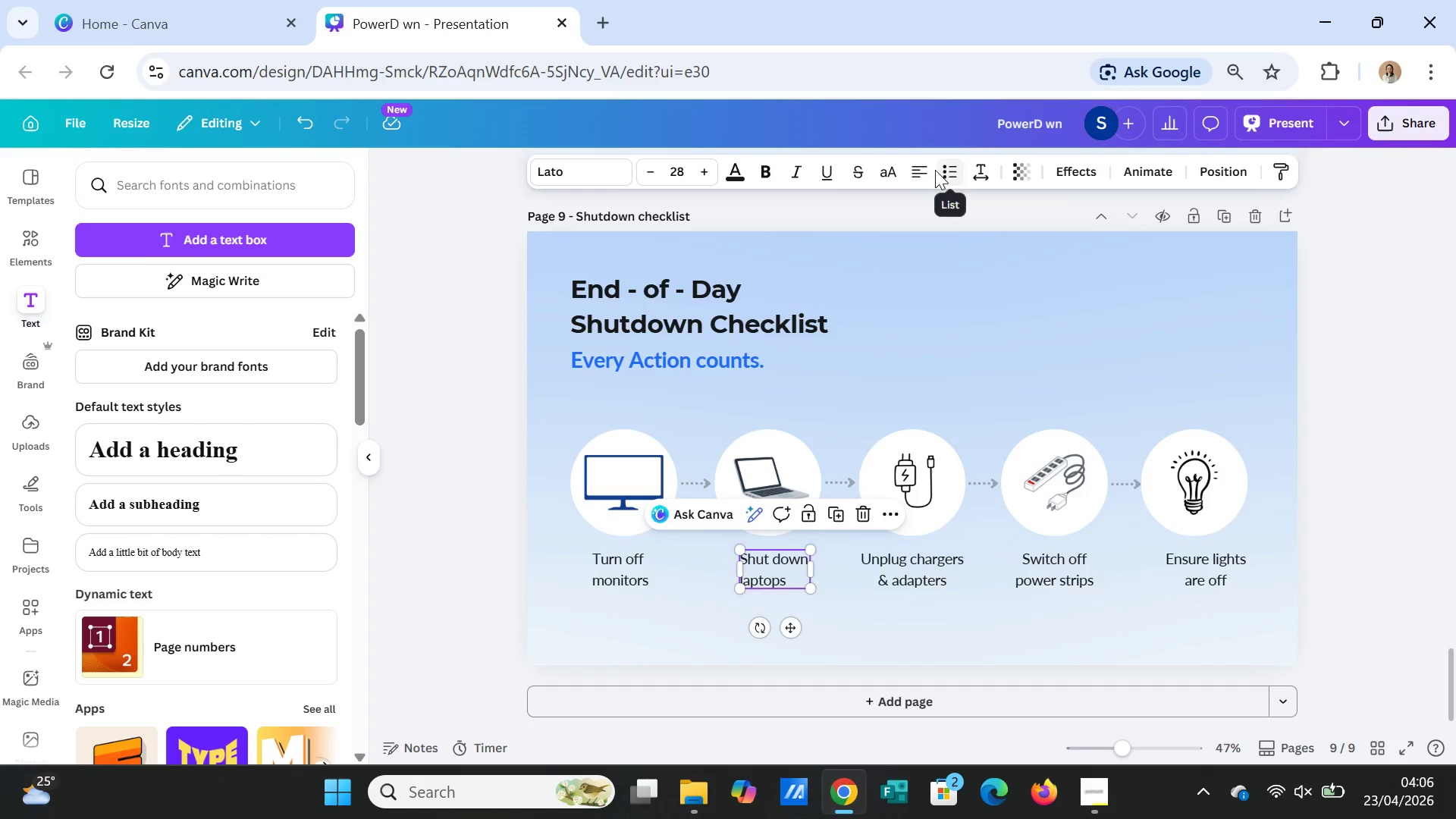 
left_click([928, 170])
 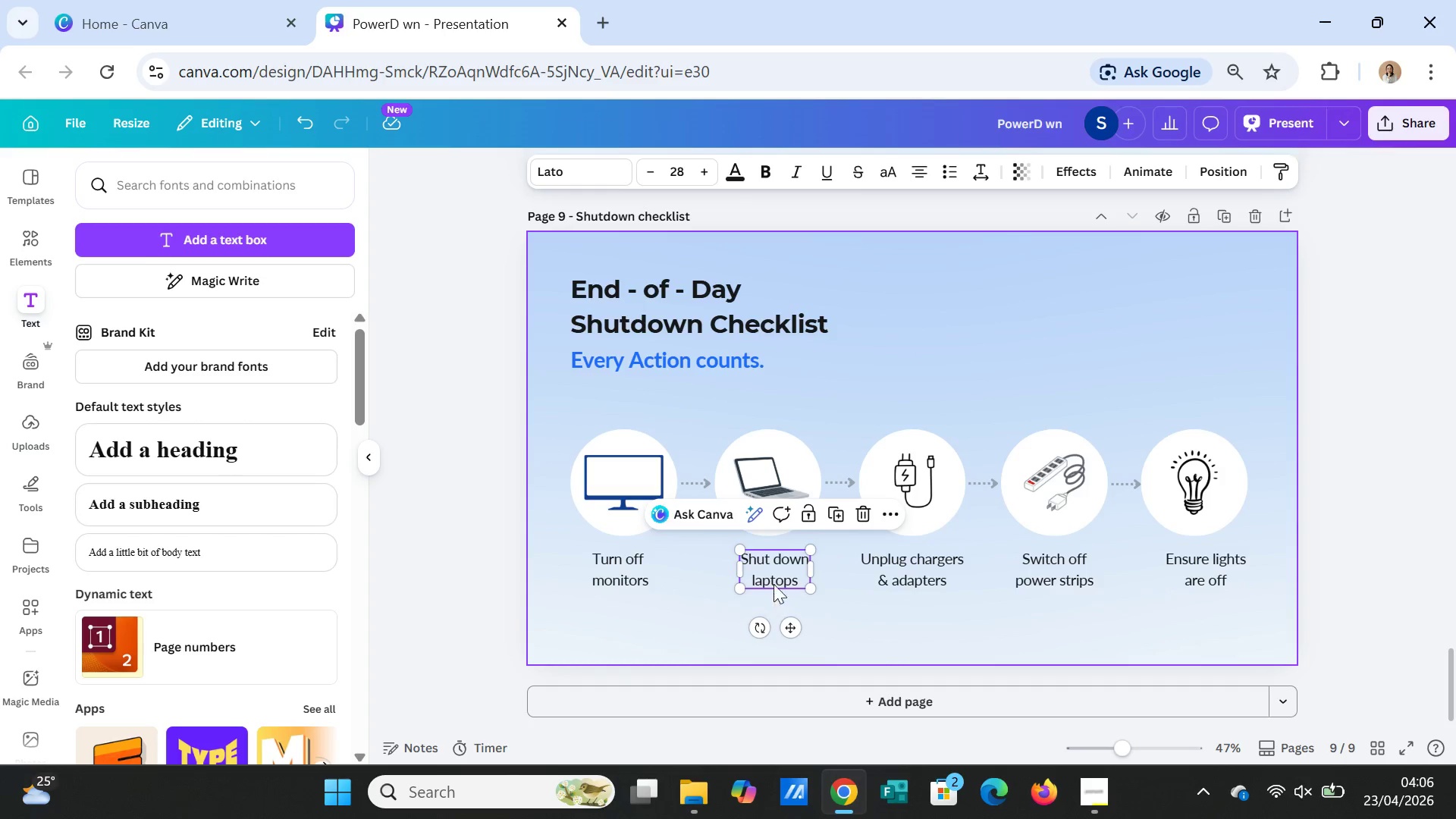 
left_click_drag(start_coordinate=[777, 560], to_coordinate=[771, 560])
 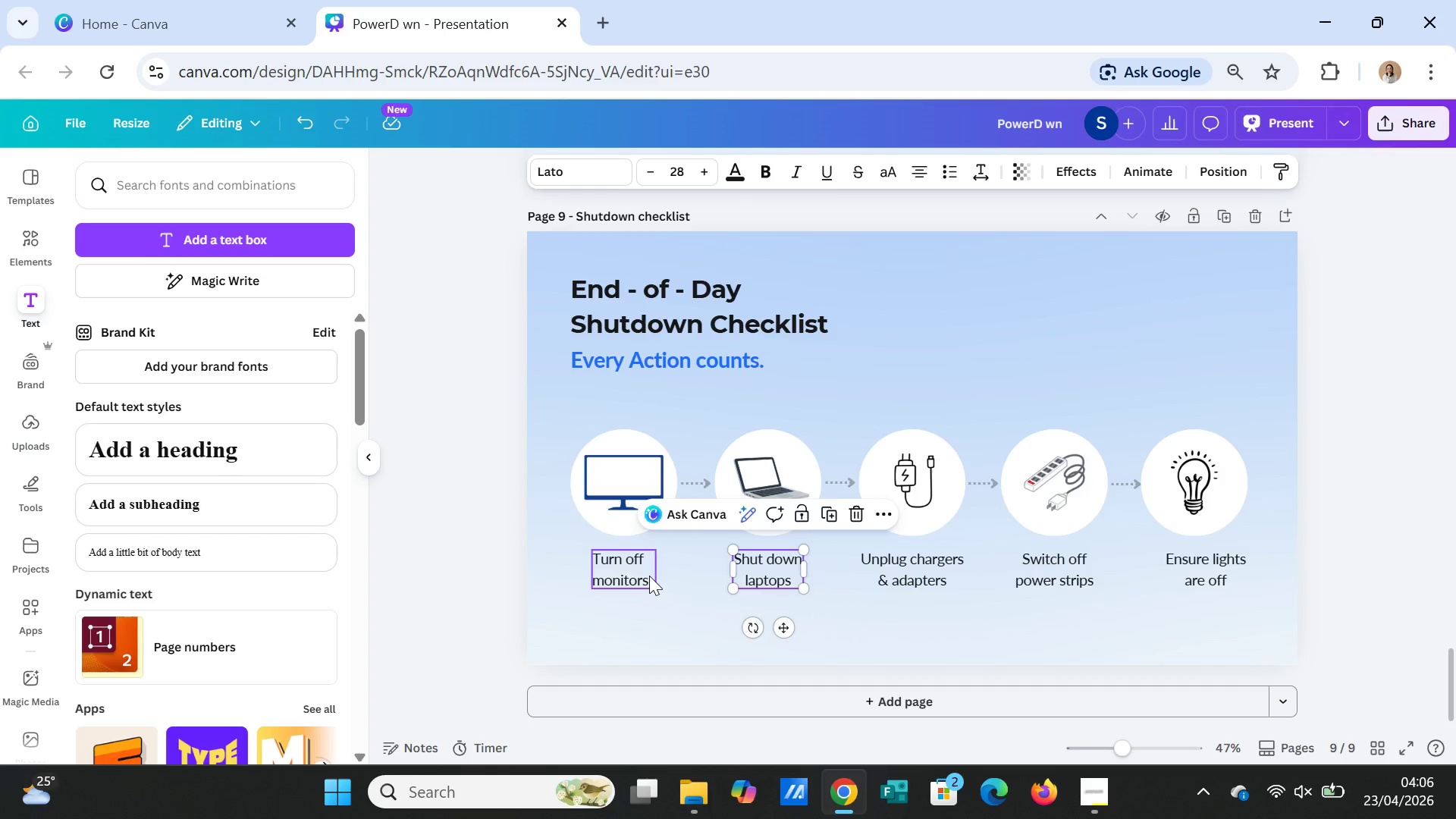 
left_click([649, 576])
 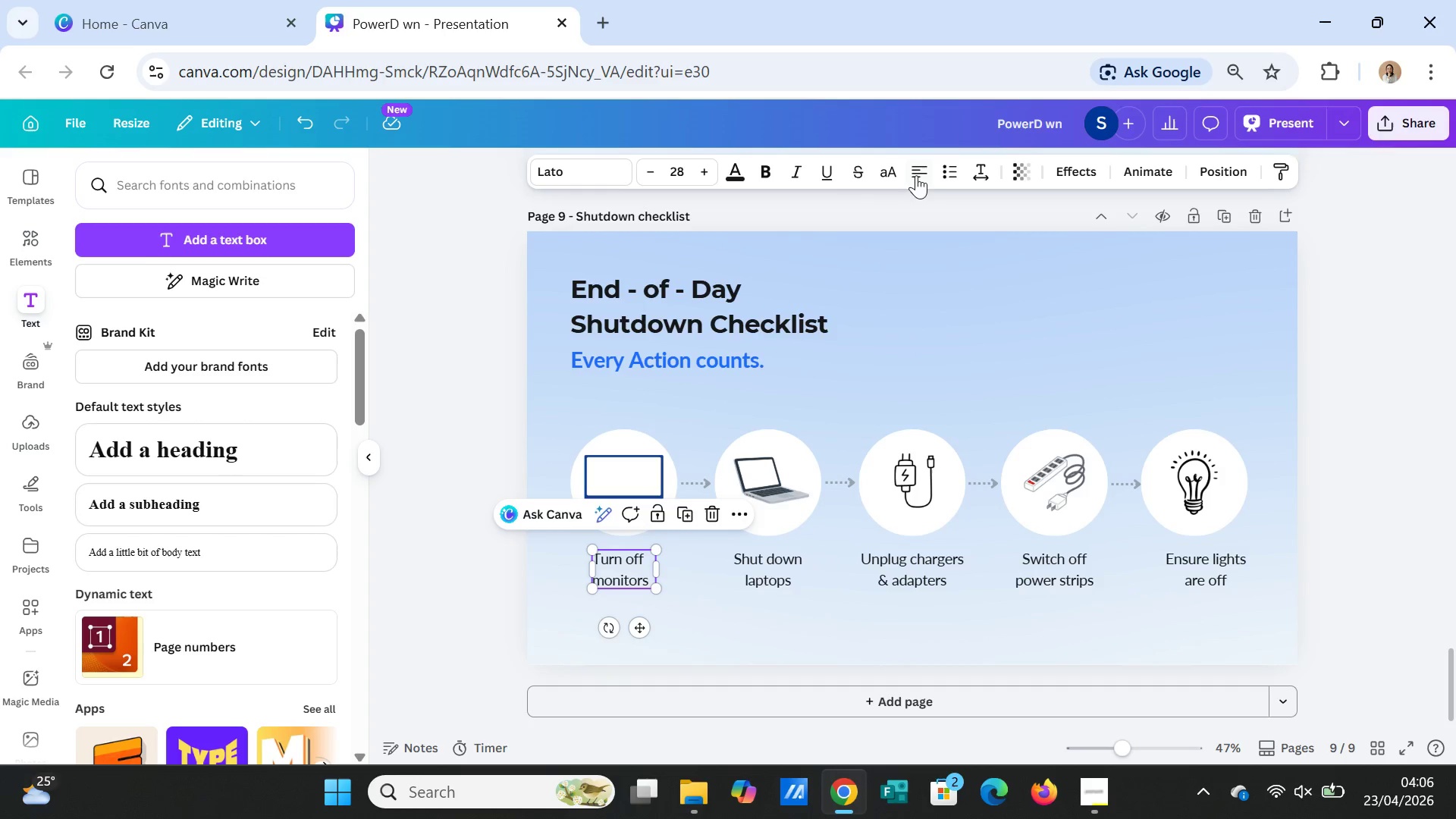 
left_click([918, 166])
 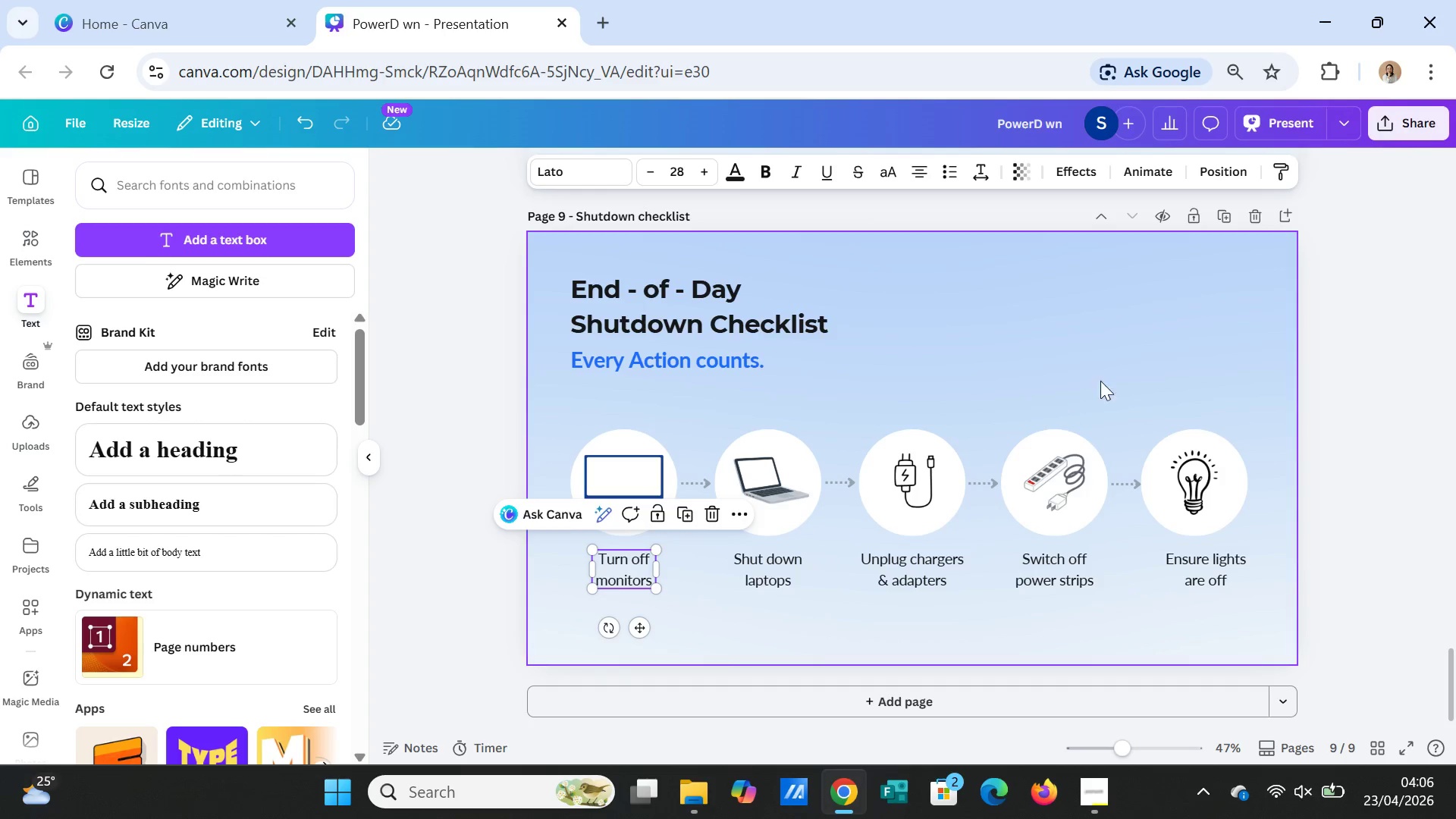 
left_click([1128, 341])
 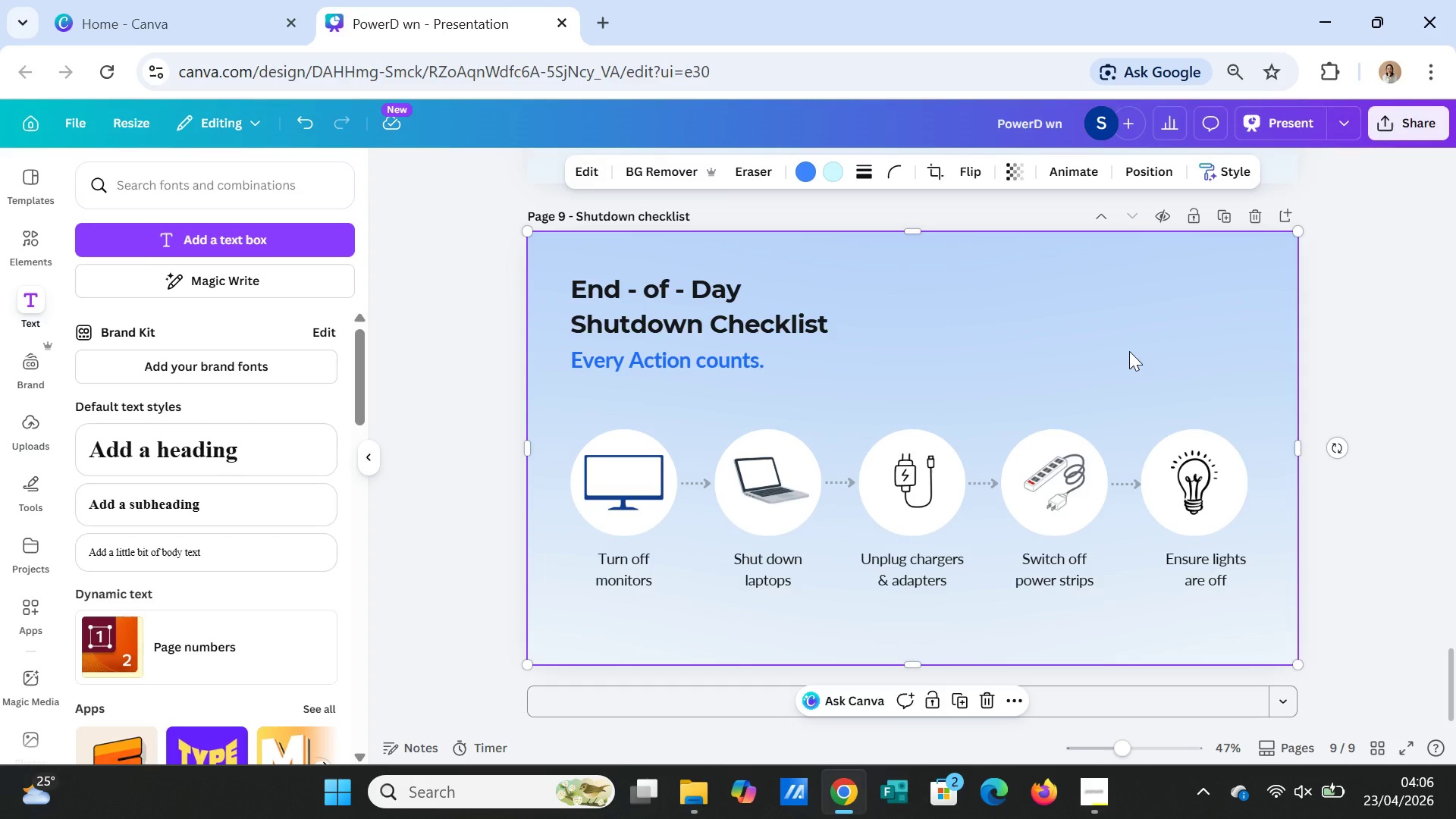 
wait(7.06)
 